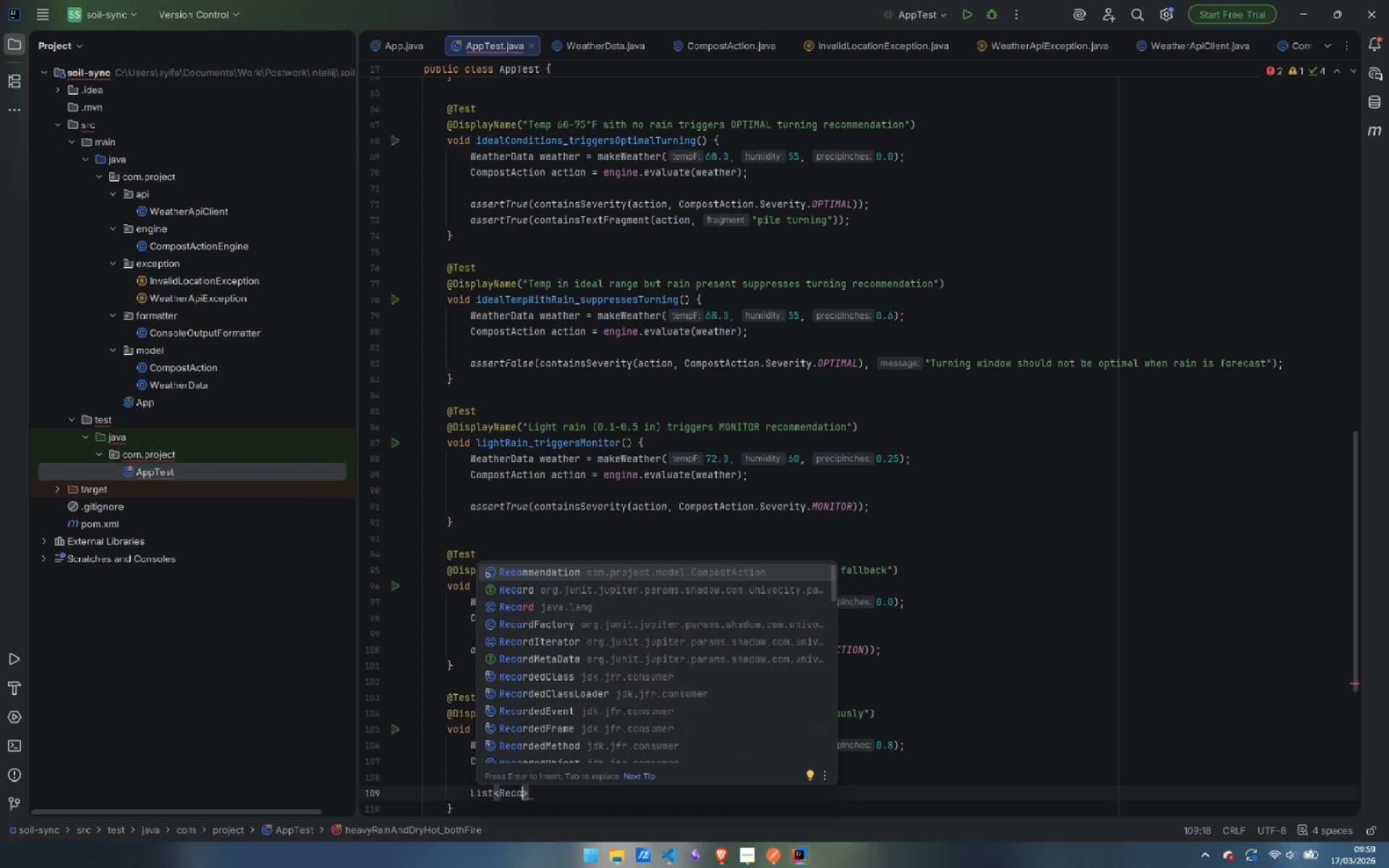 
key(Enter)
 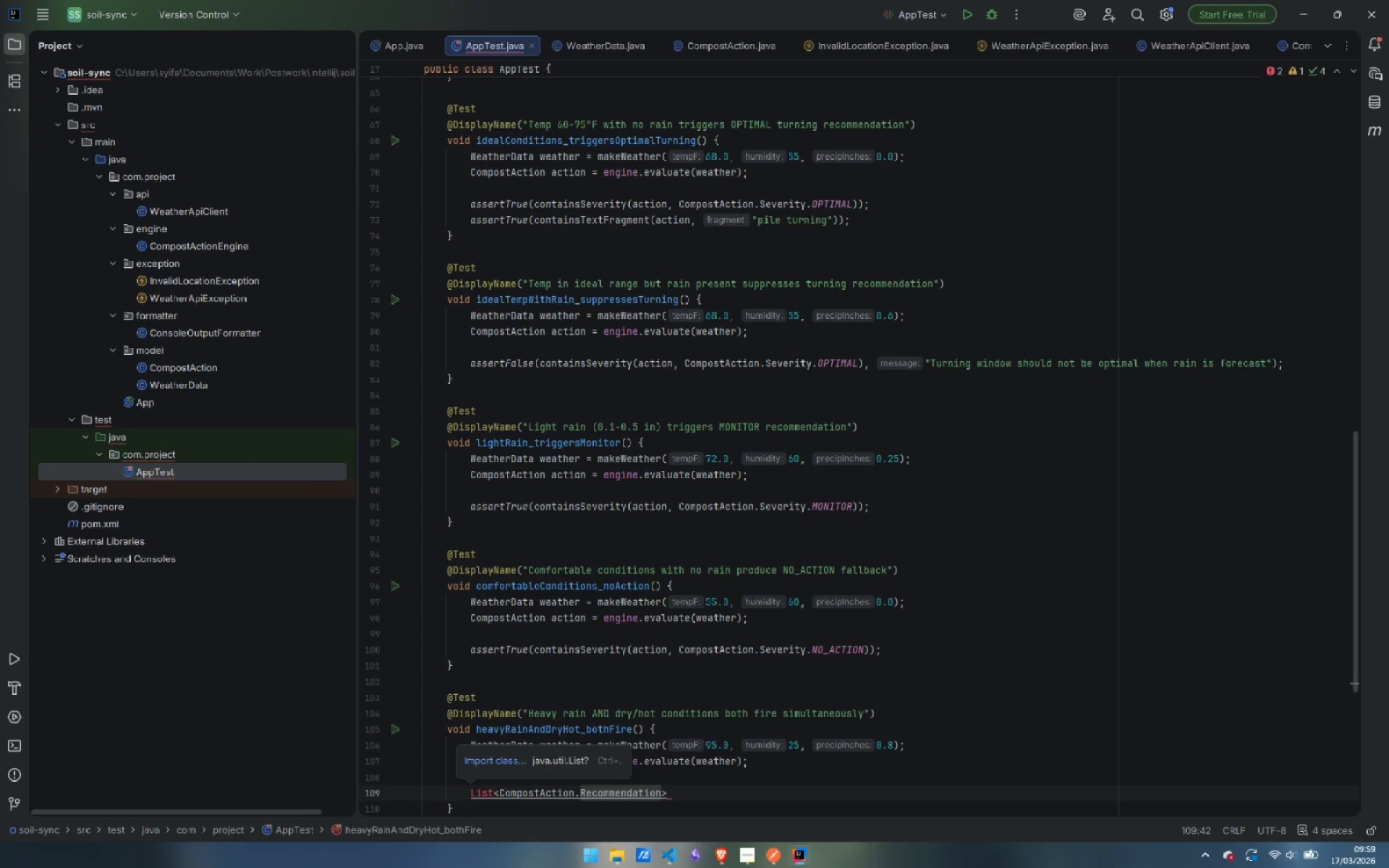 
key(Control+Period)
 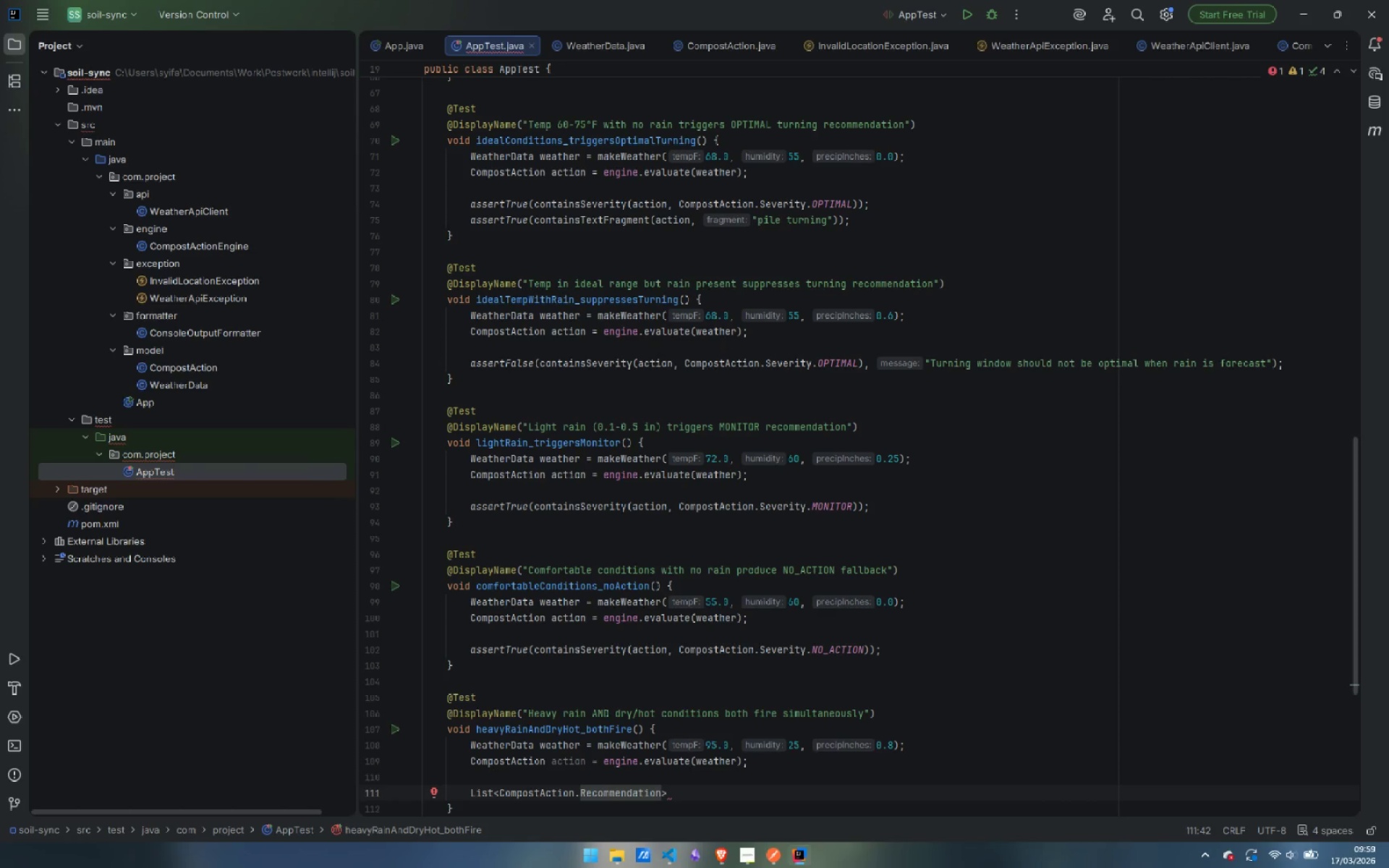 
key(ArrowRight)
 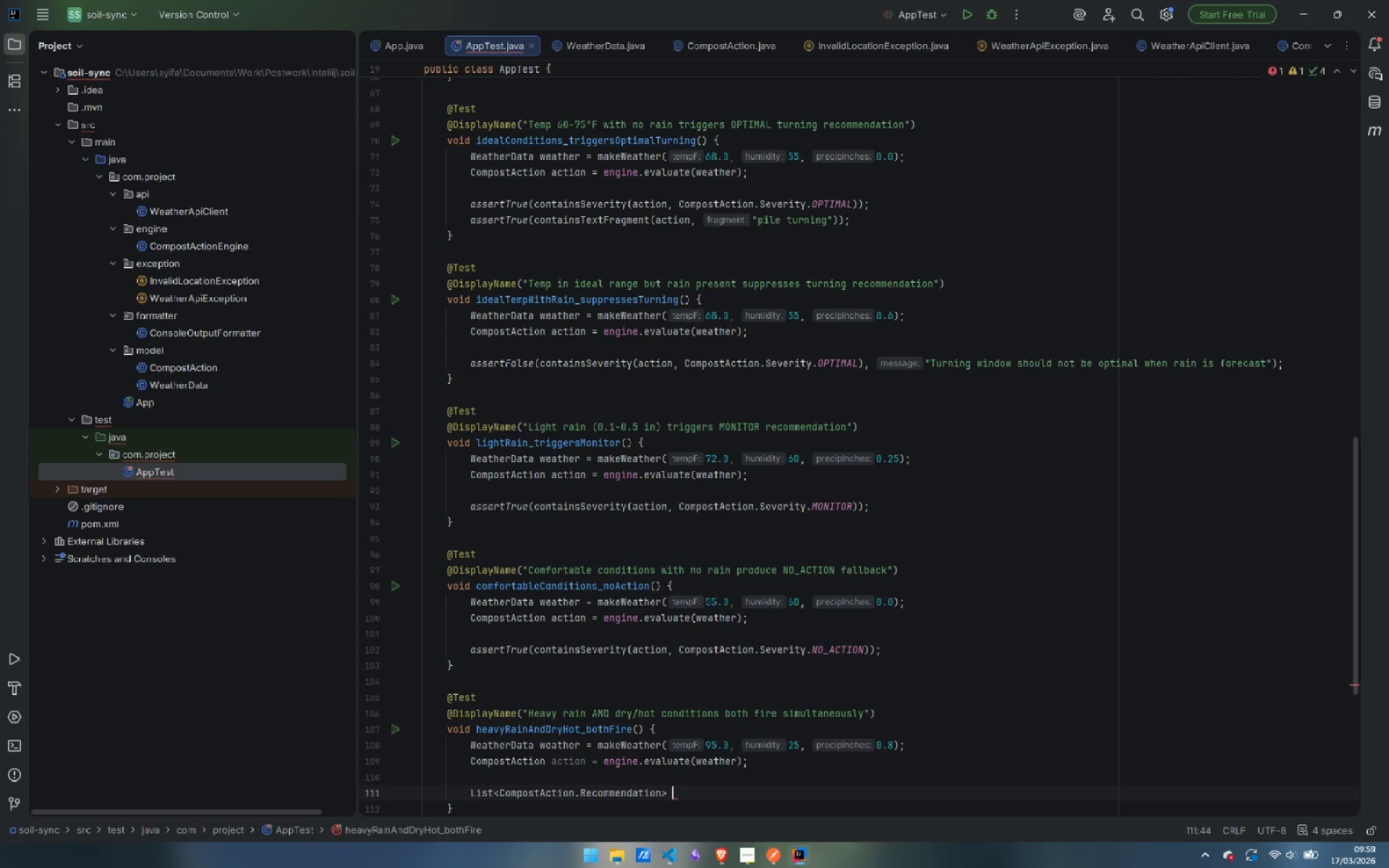 
type( recs = action.get)
 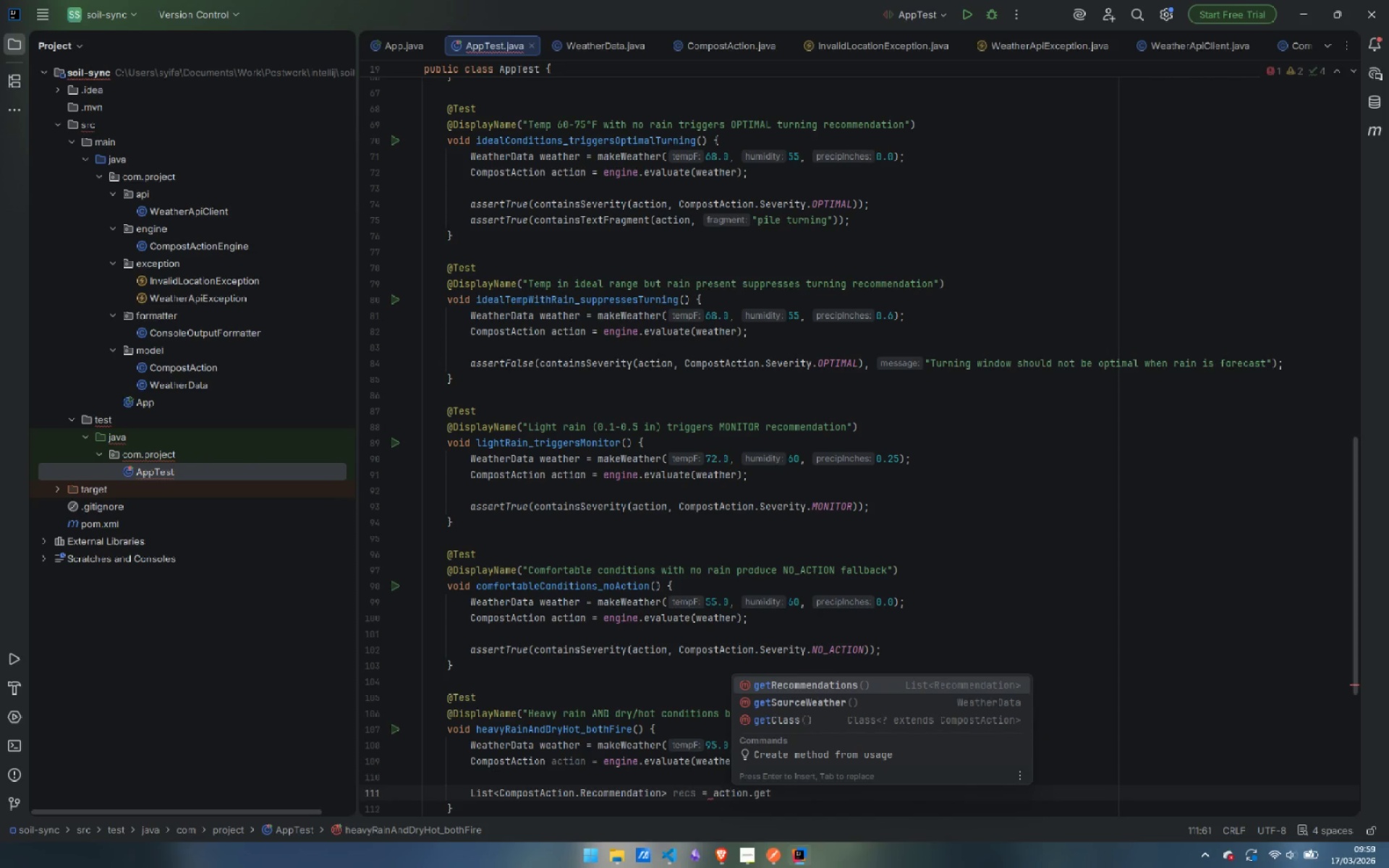 
key(Enter)
 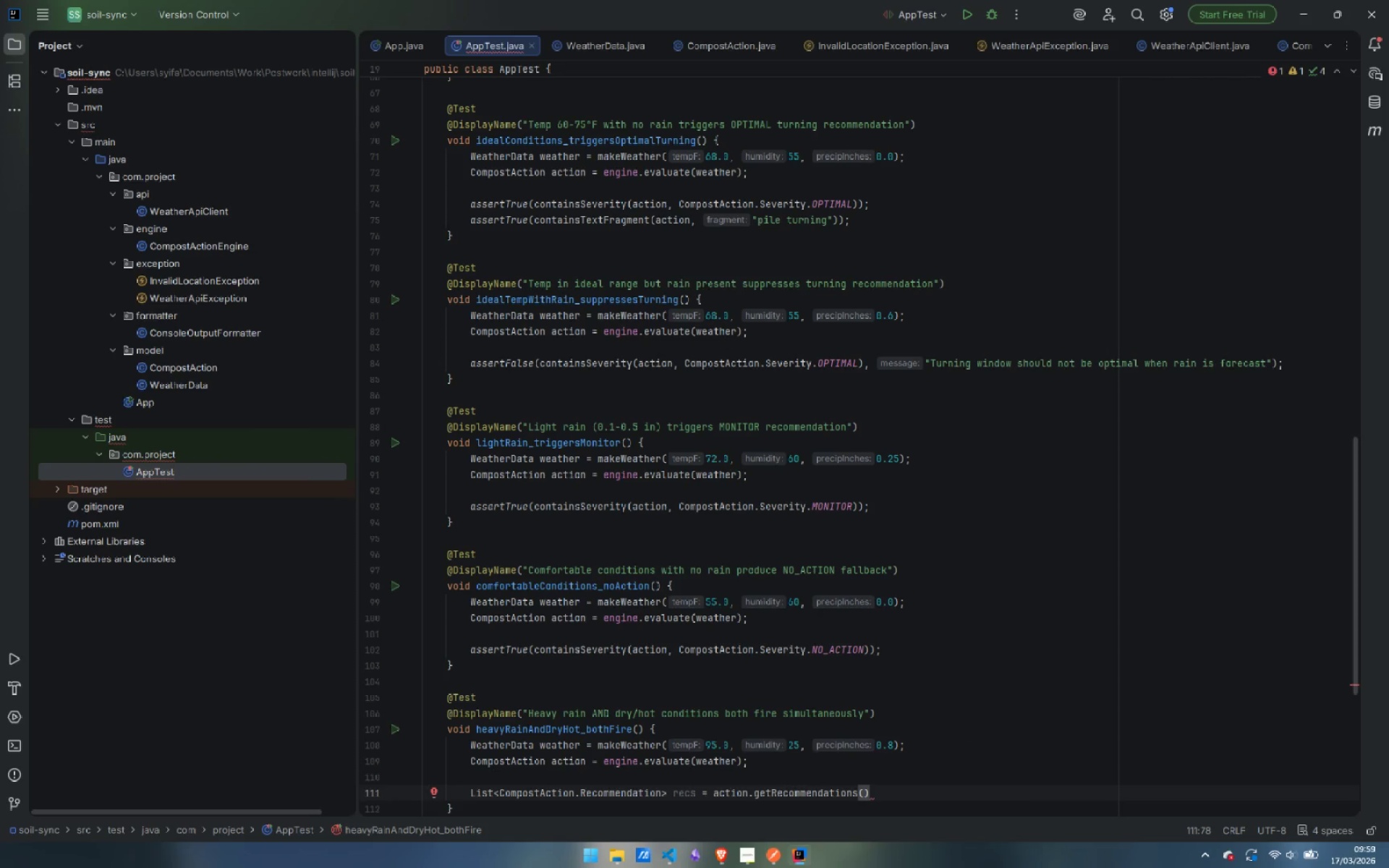 
key(Semicolon)
 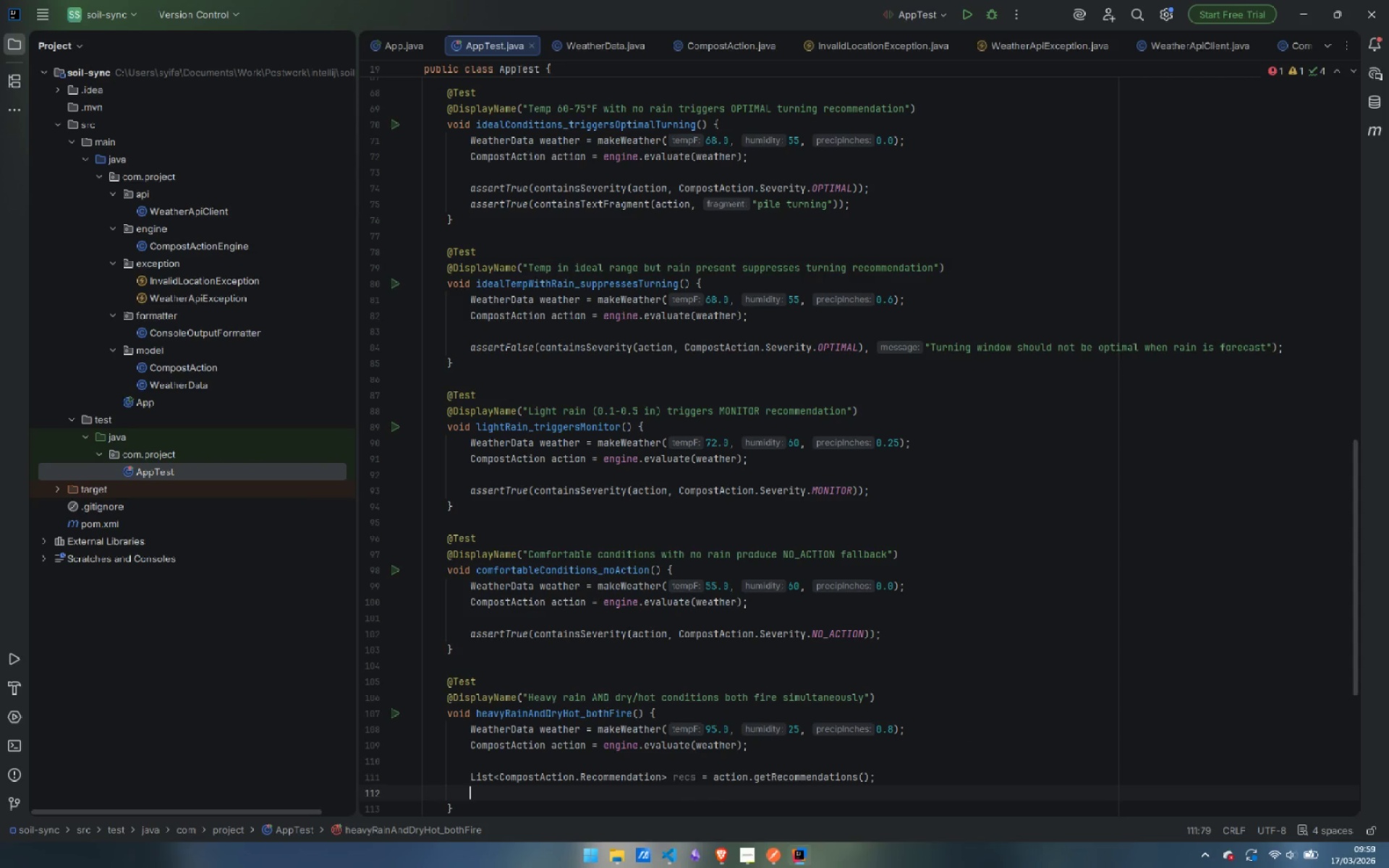 
key(Enter)
 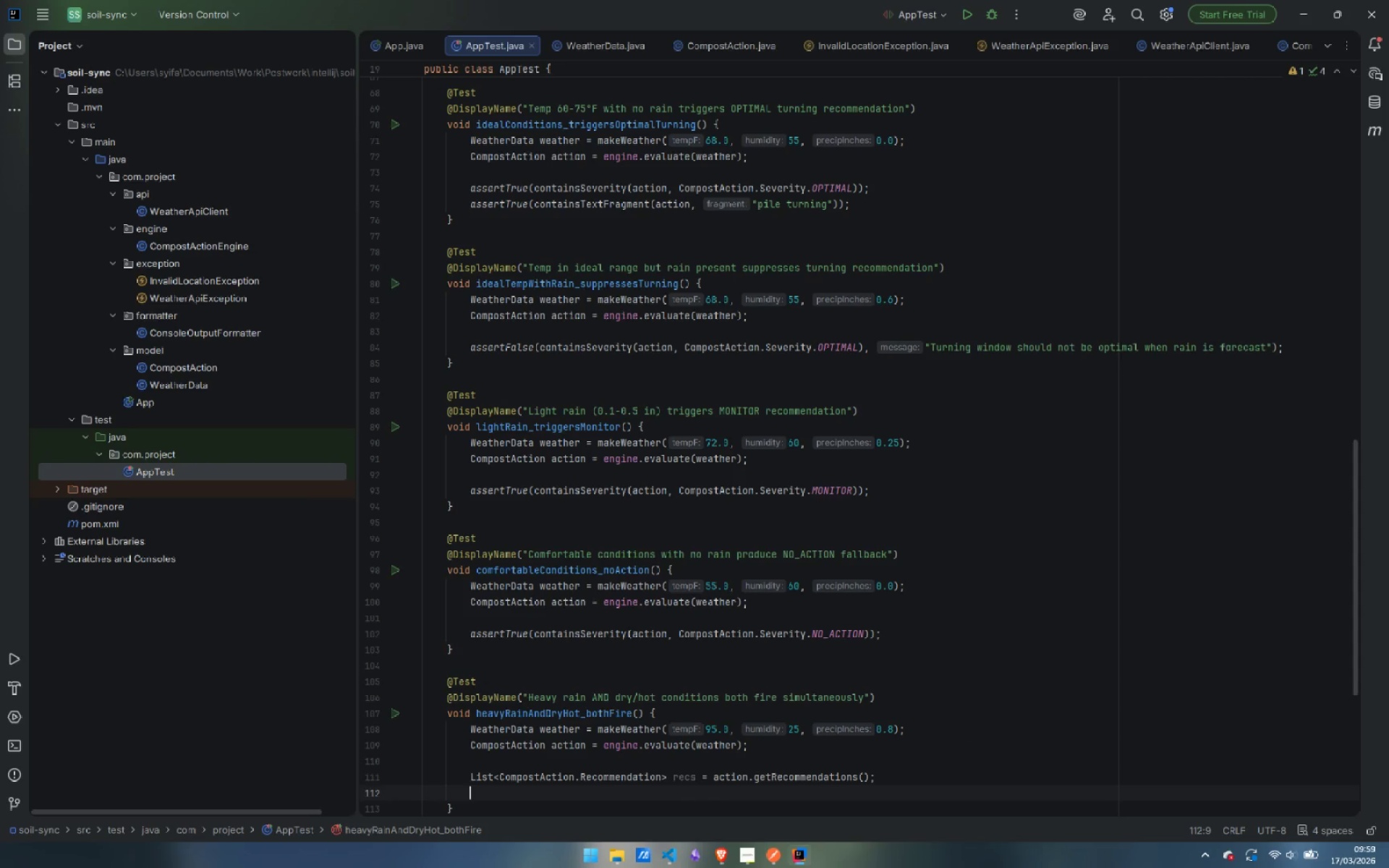 
type(long actionRequiredCount = recs.stre)
 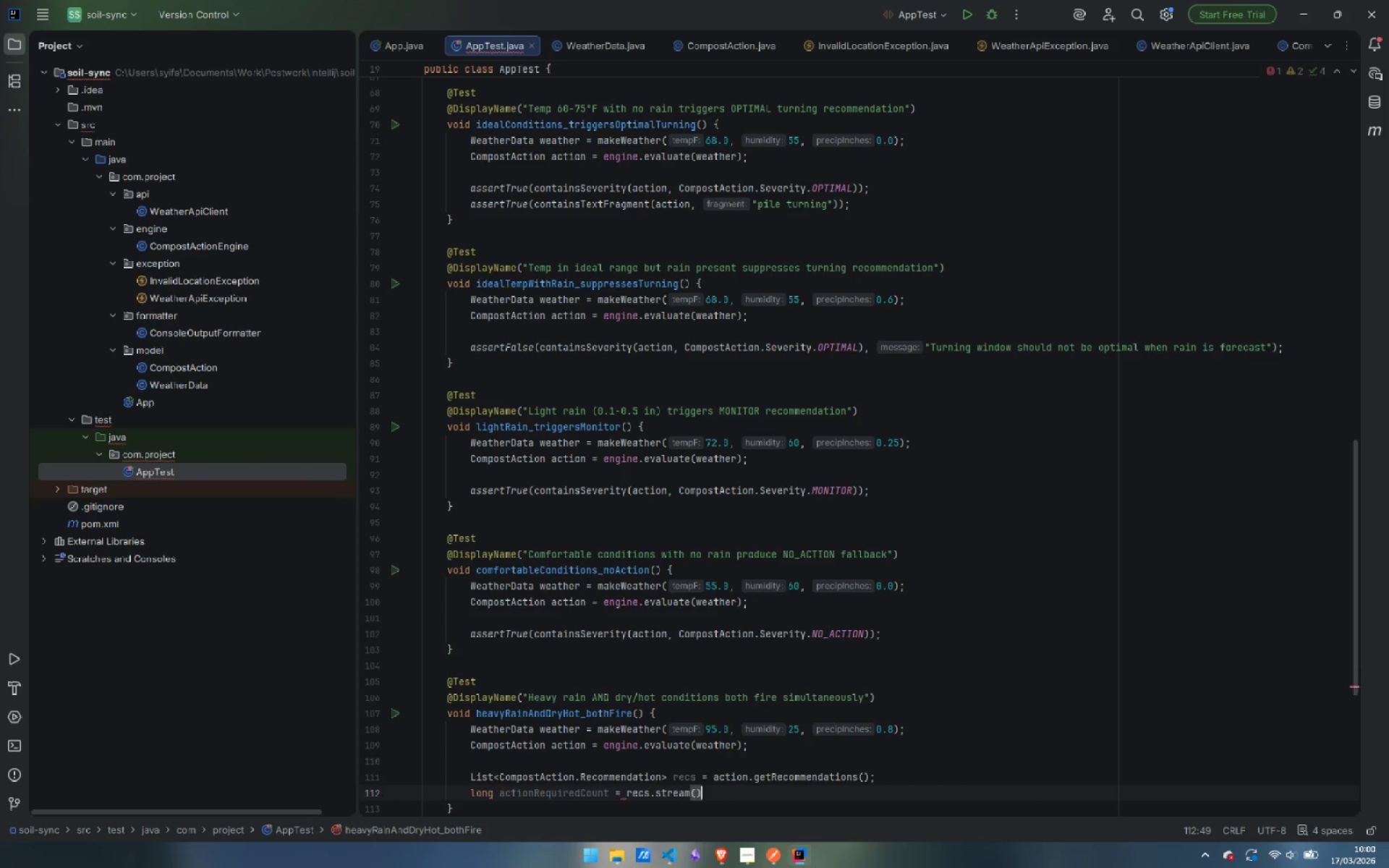 
 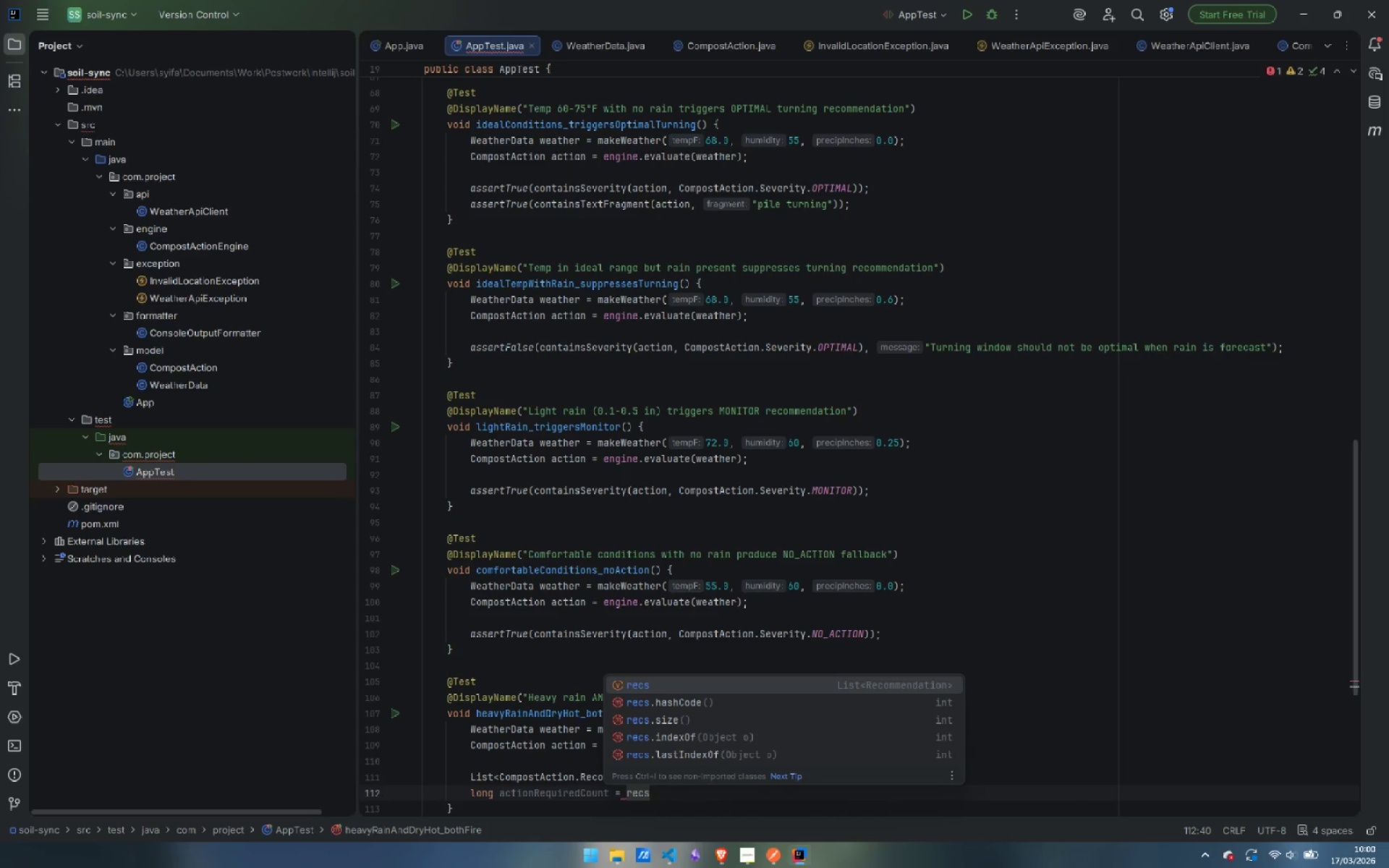 
key(Enter)
 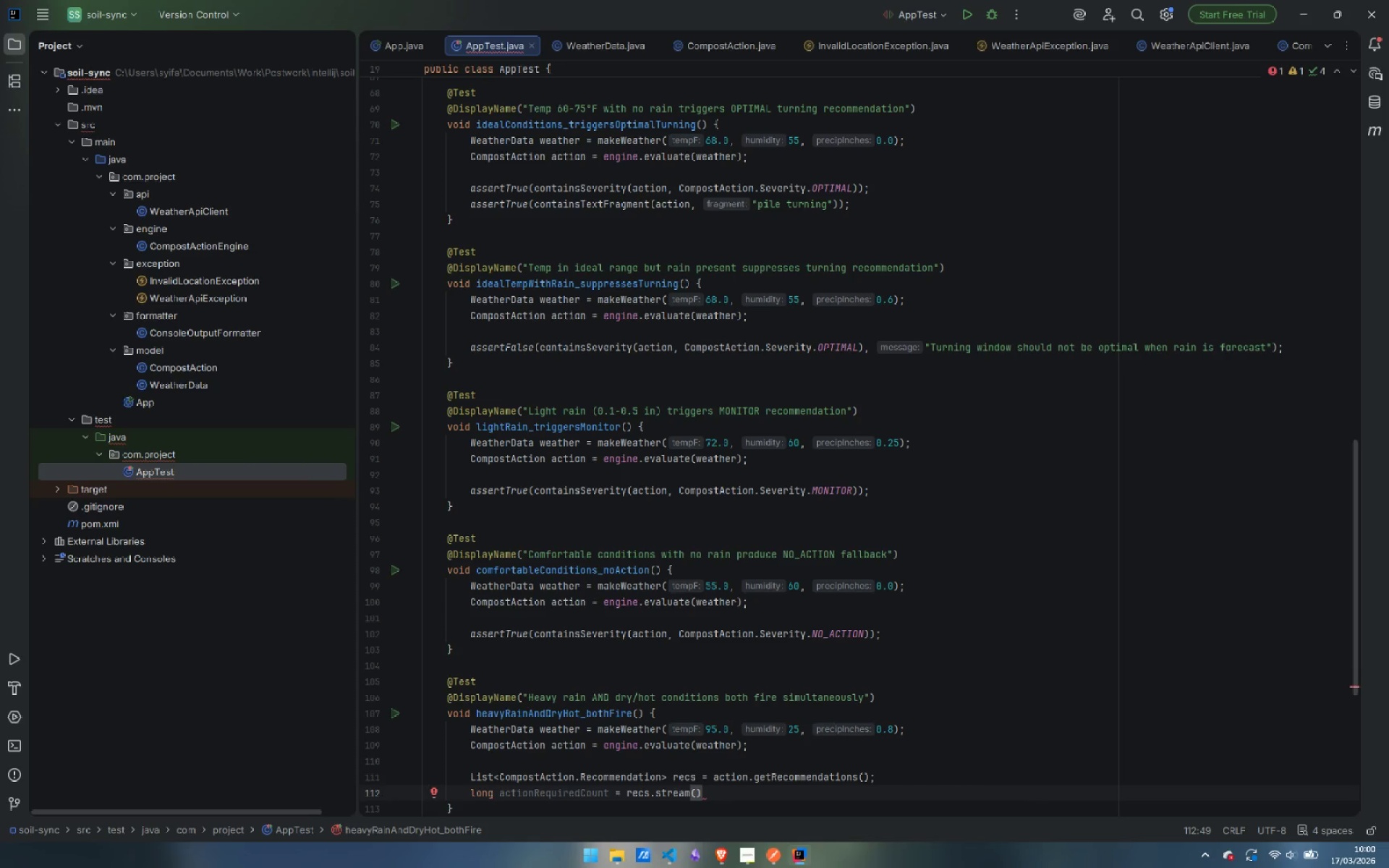 
key(Enter)
 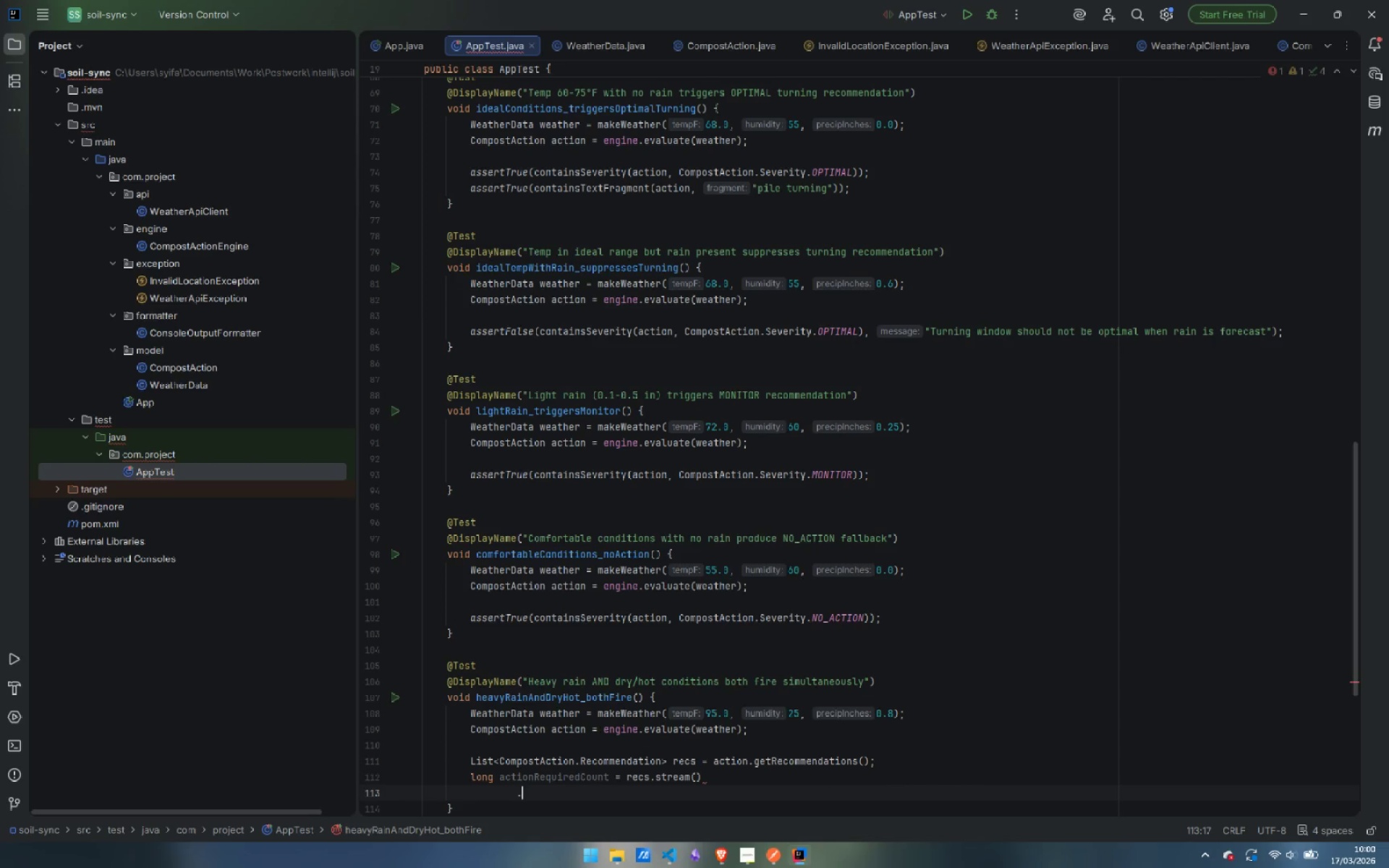 
key(Period)
 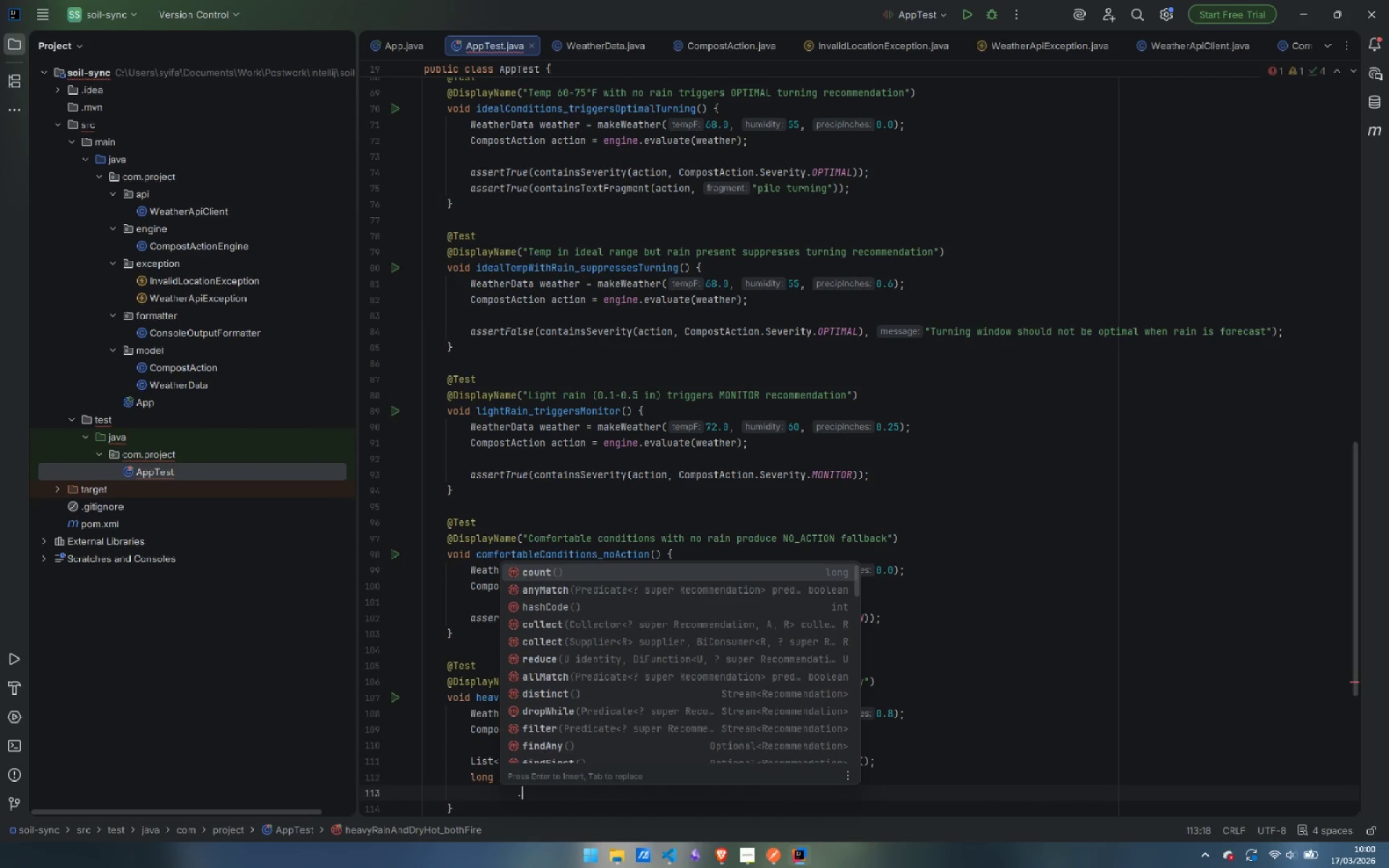 
key(F)
 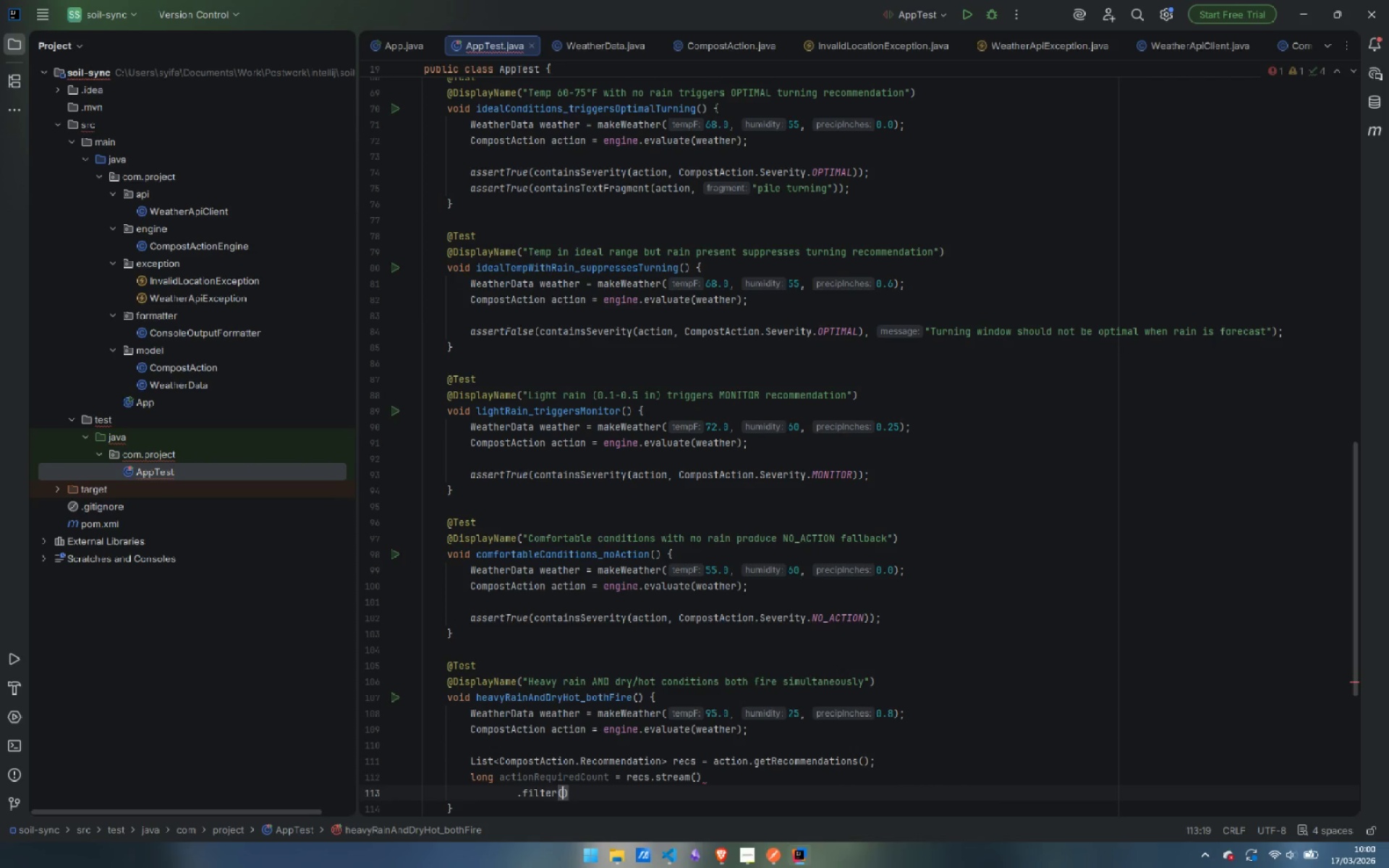 
key(Enter)
 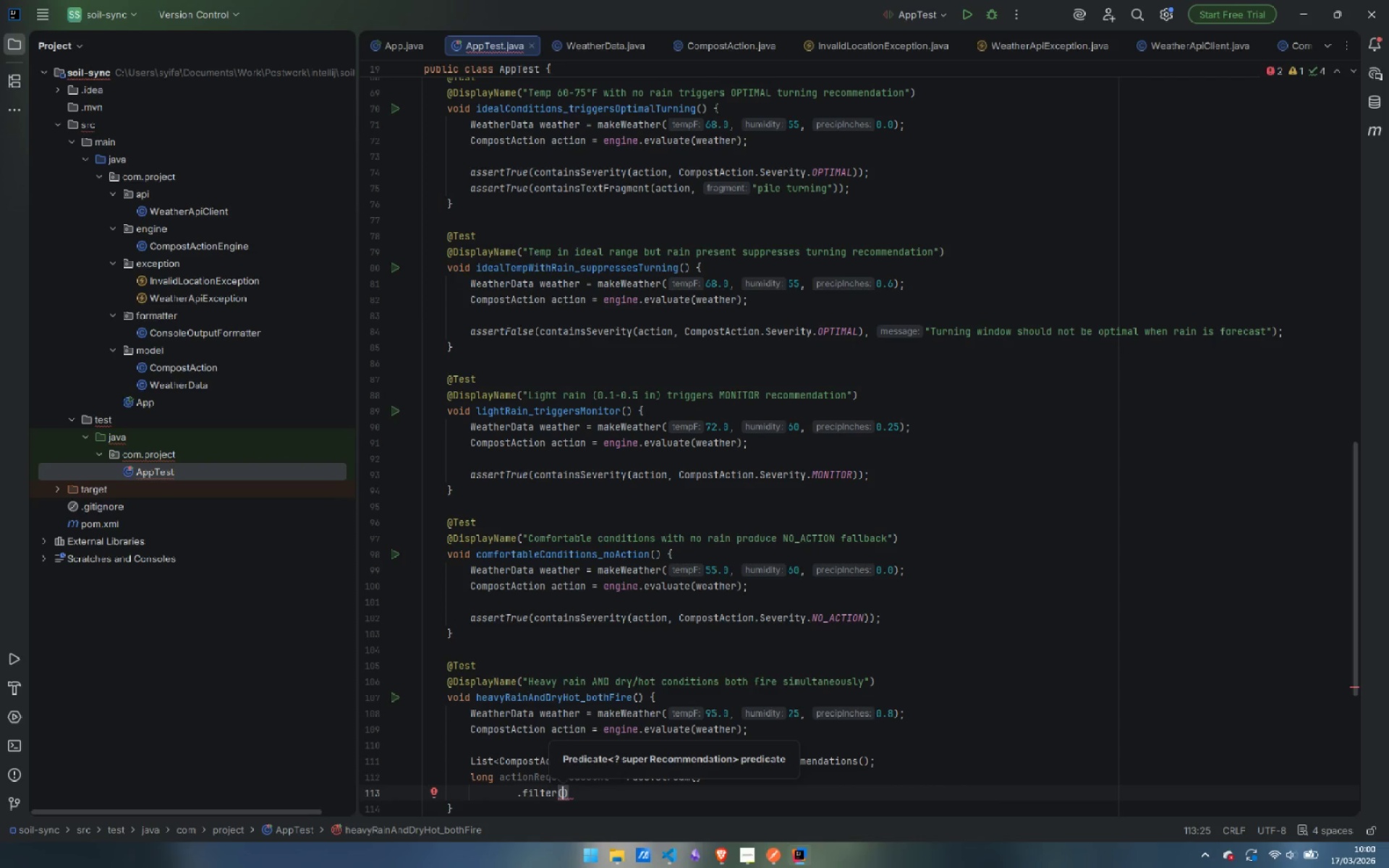 
type(r -> r.get)
 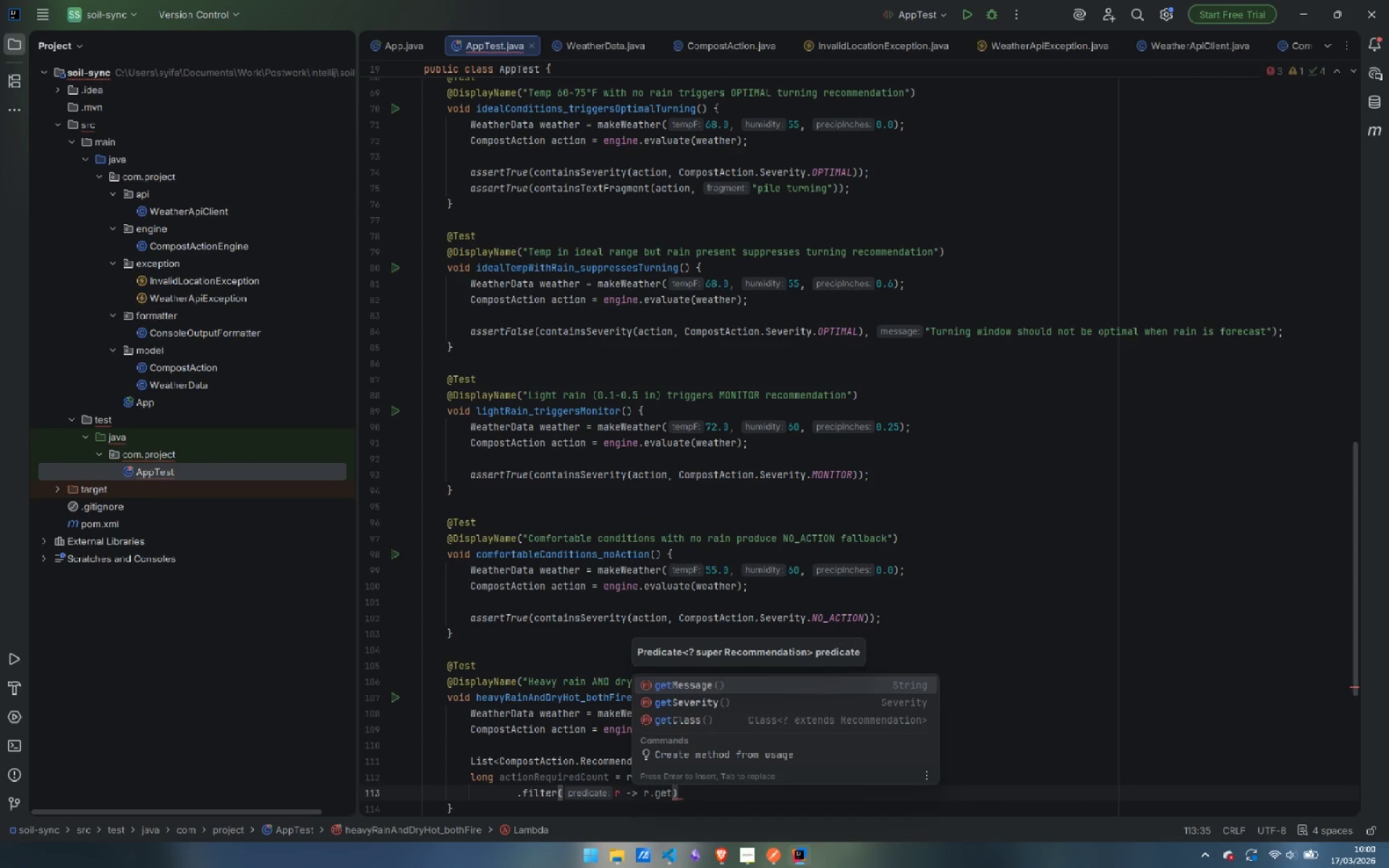 
key(ArrowDown)
 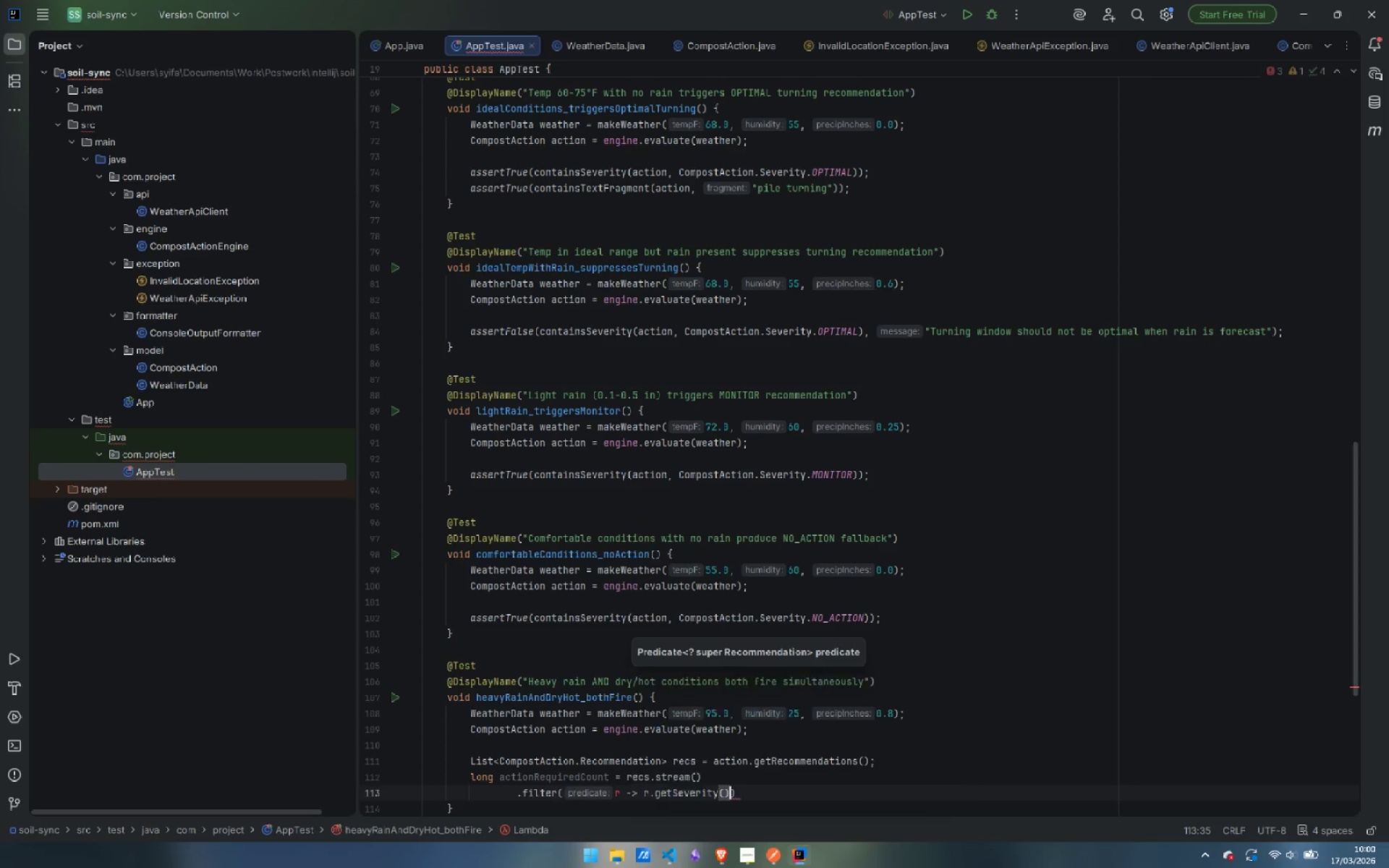 
key(Enter)
 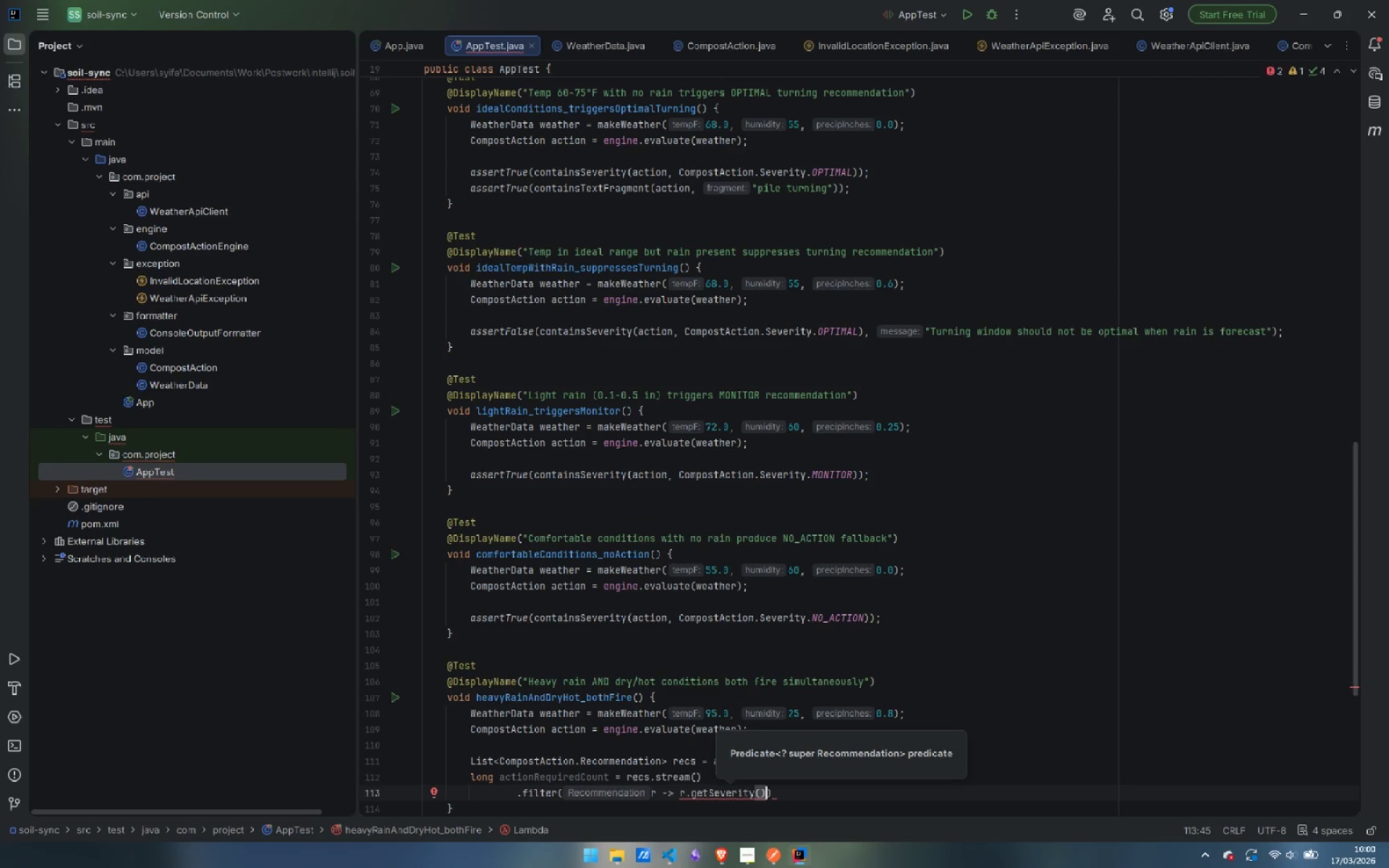 
type( == AC)
 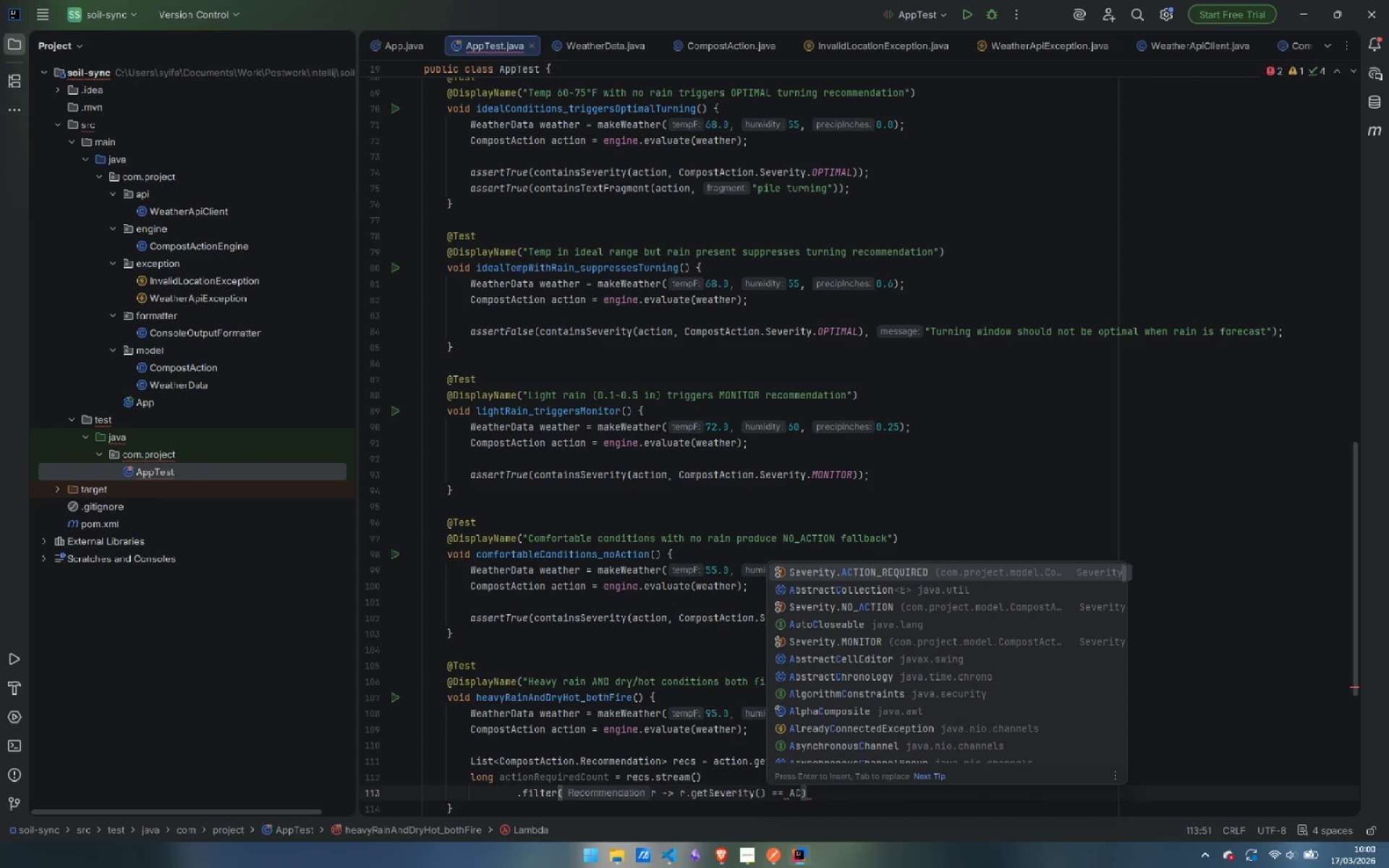 
key(Enter)
 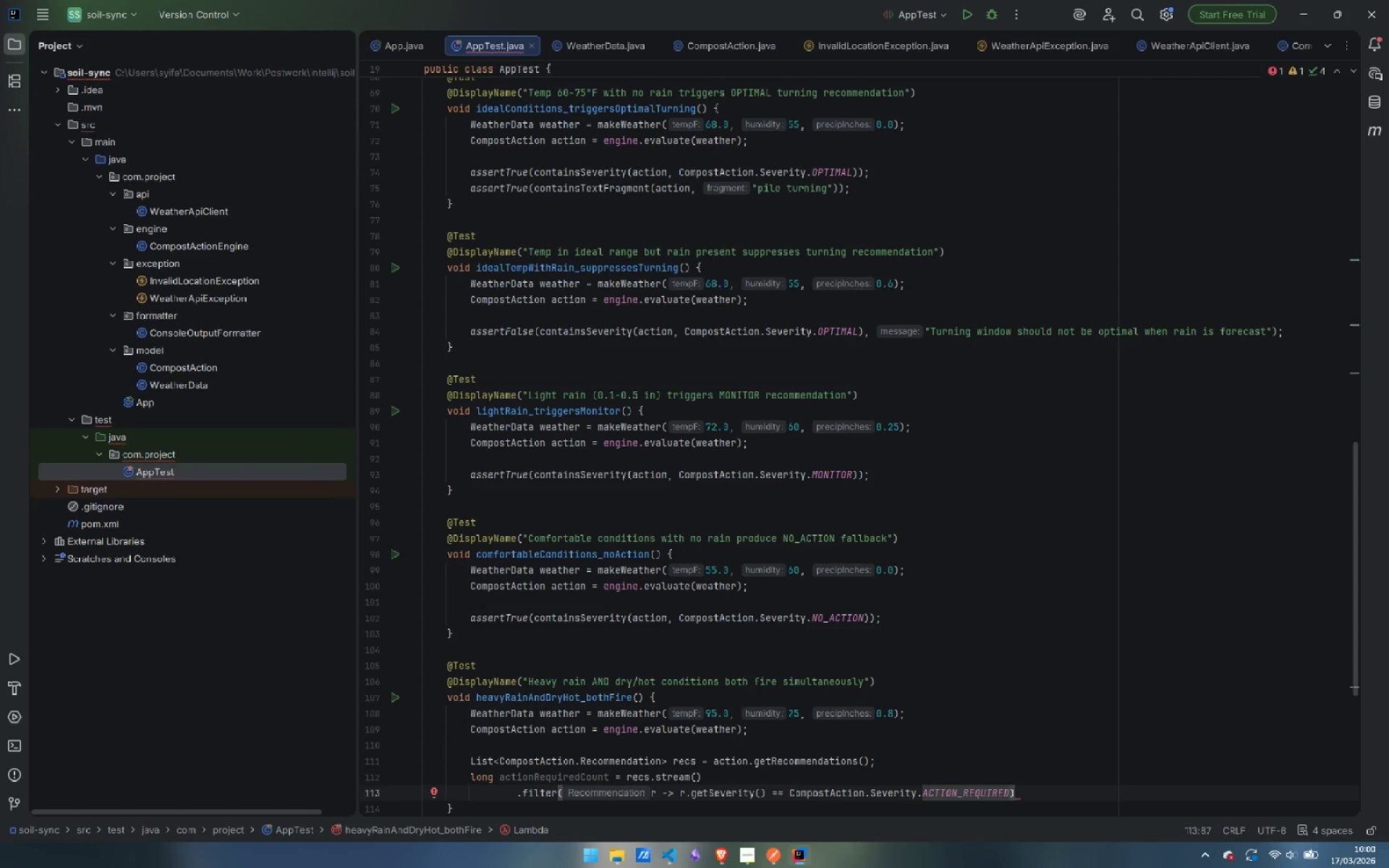 
key(ArrowRight)
 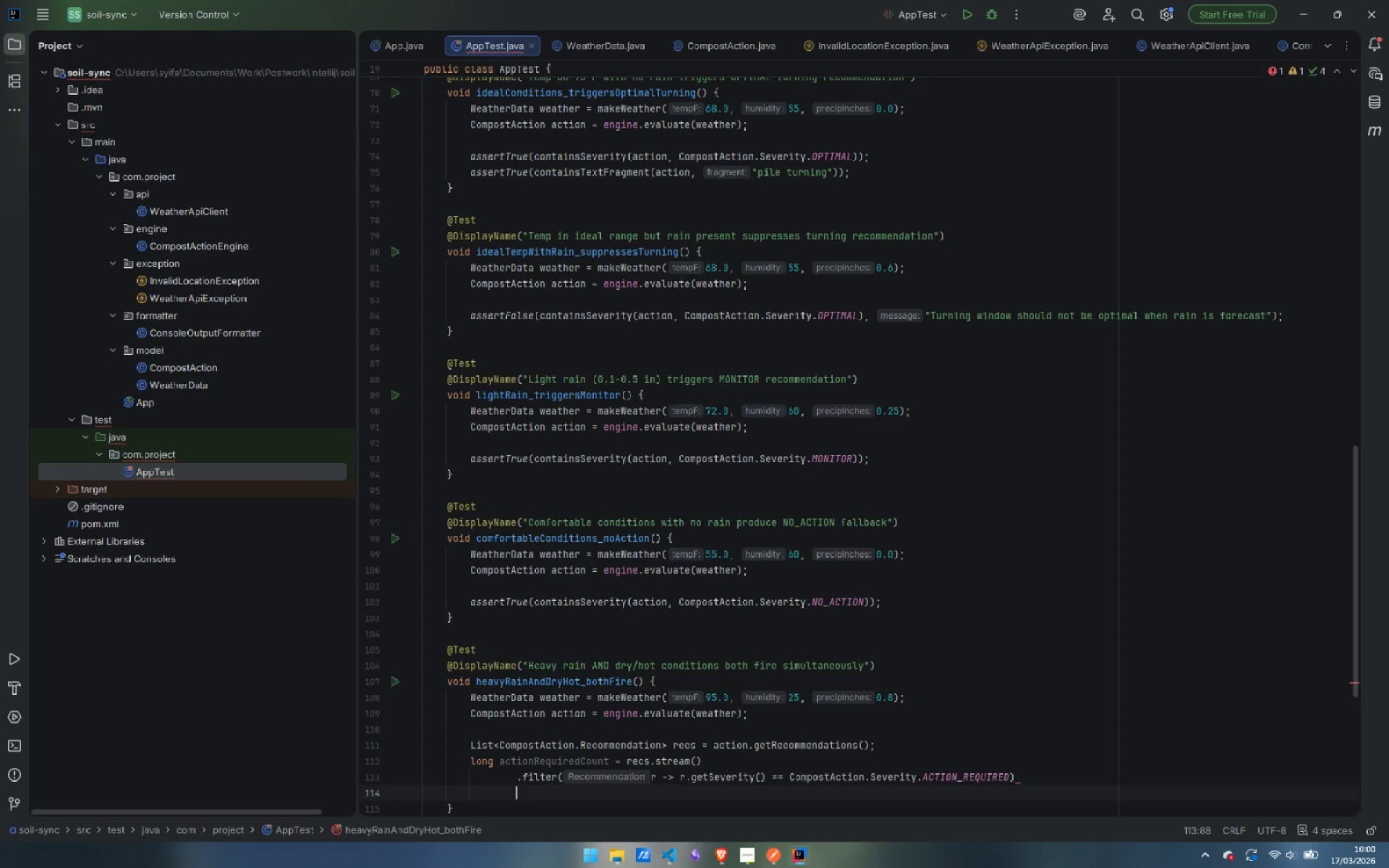 
key(Enter)
 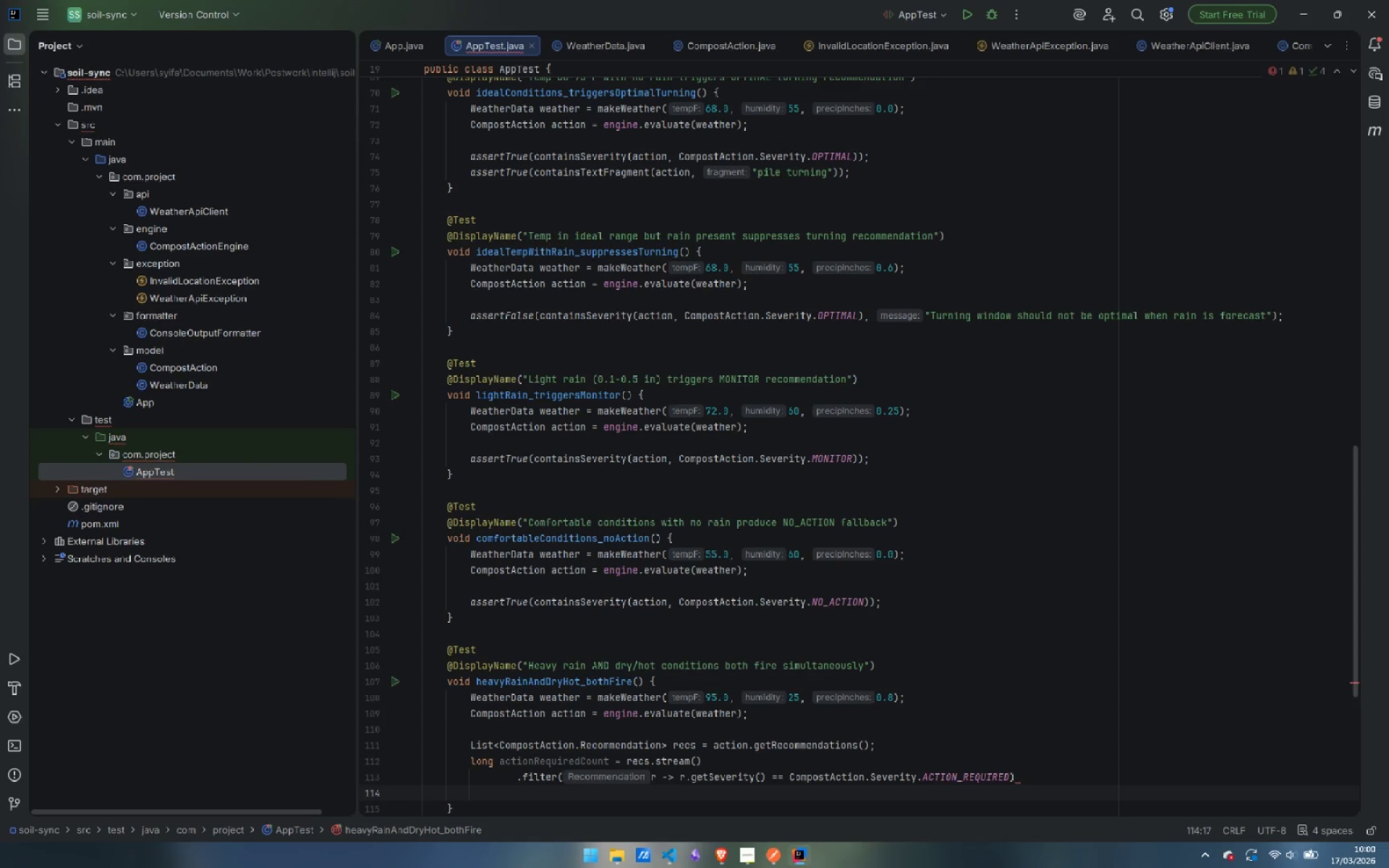 
key(Period)
 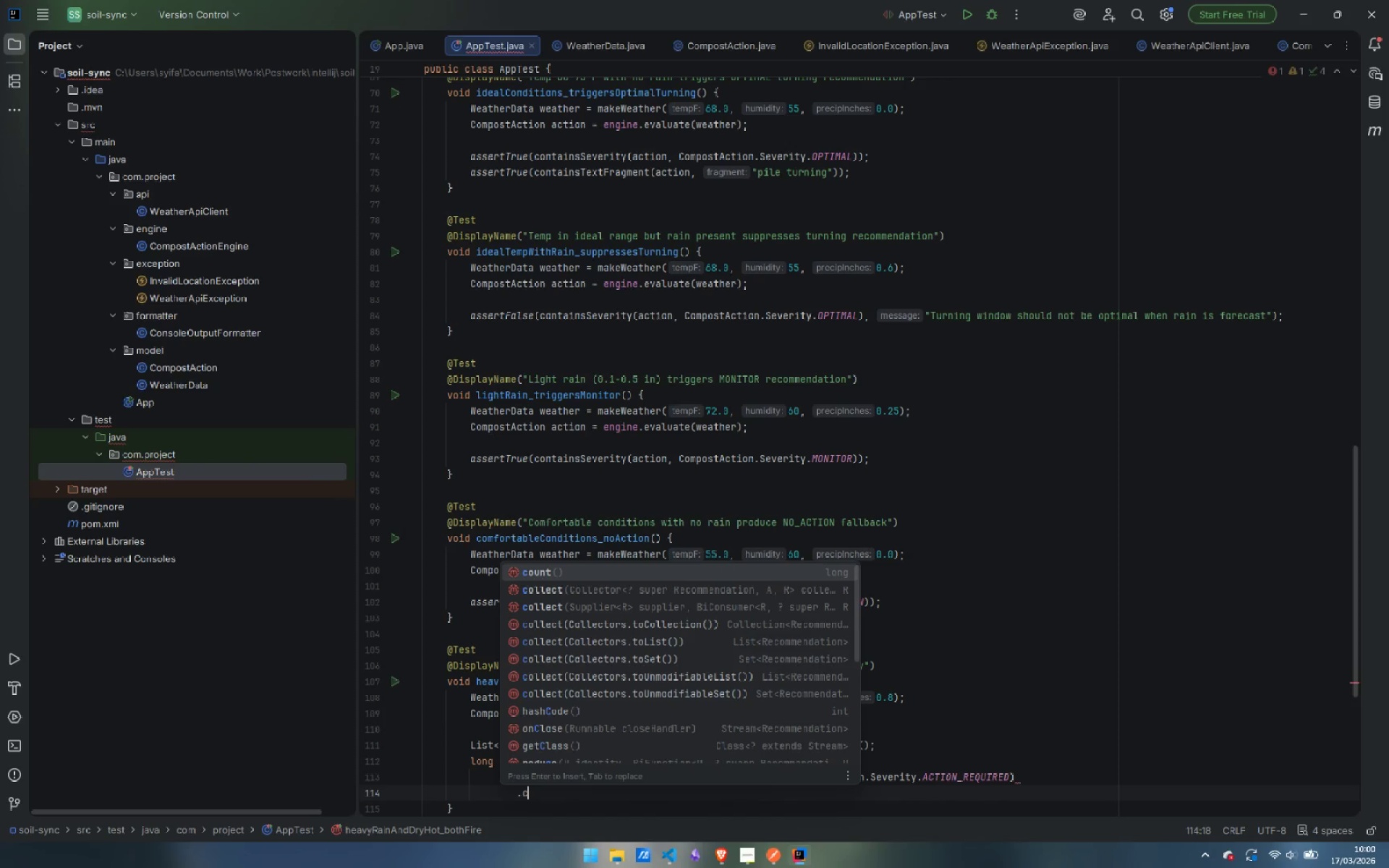 
key(C)
 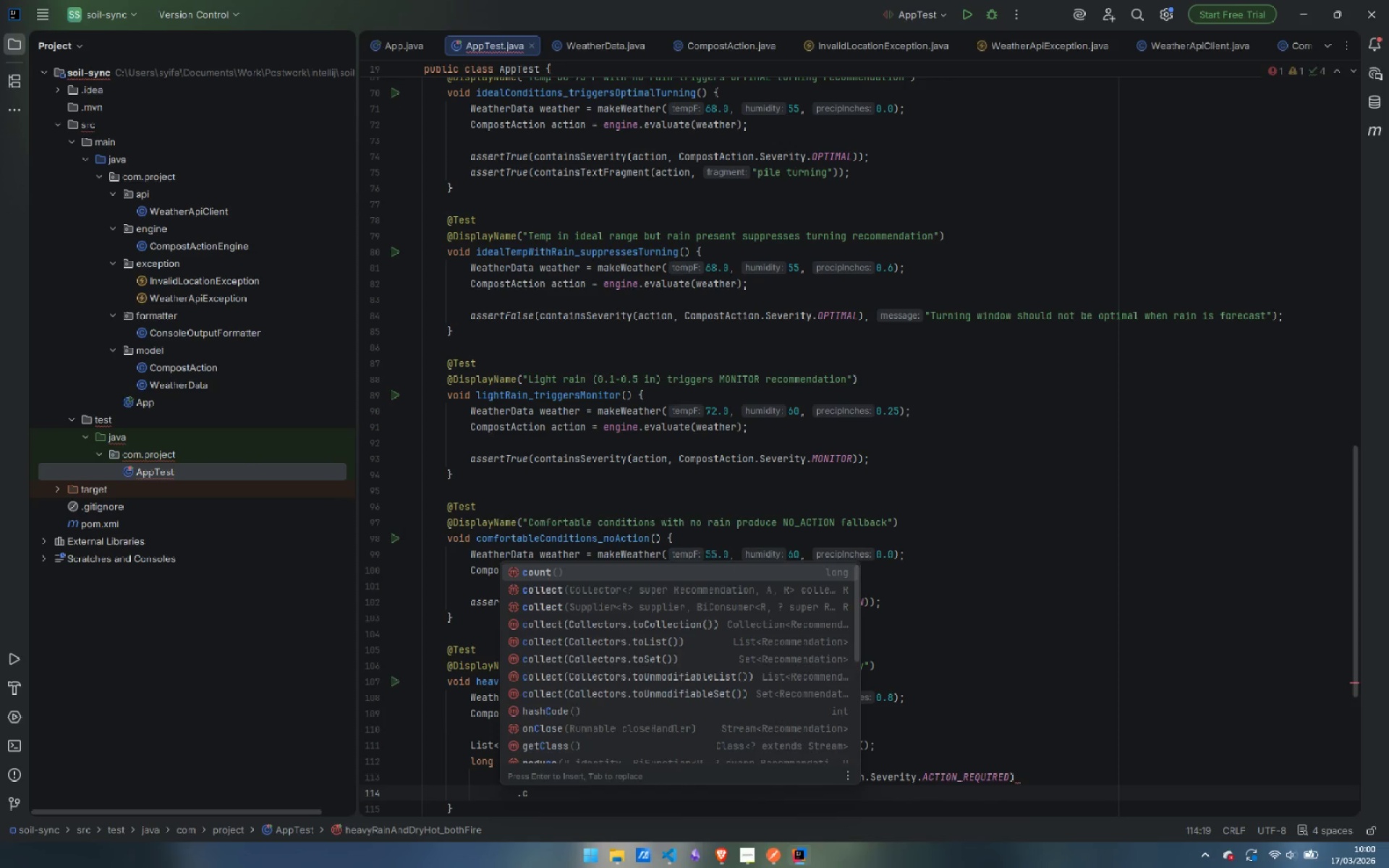 
key(Enter)
 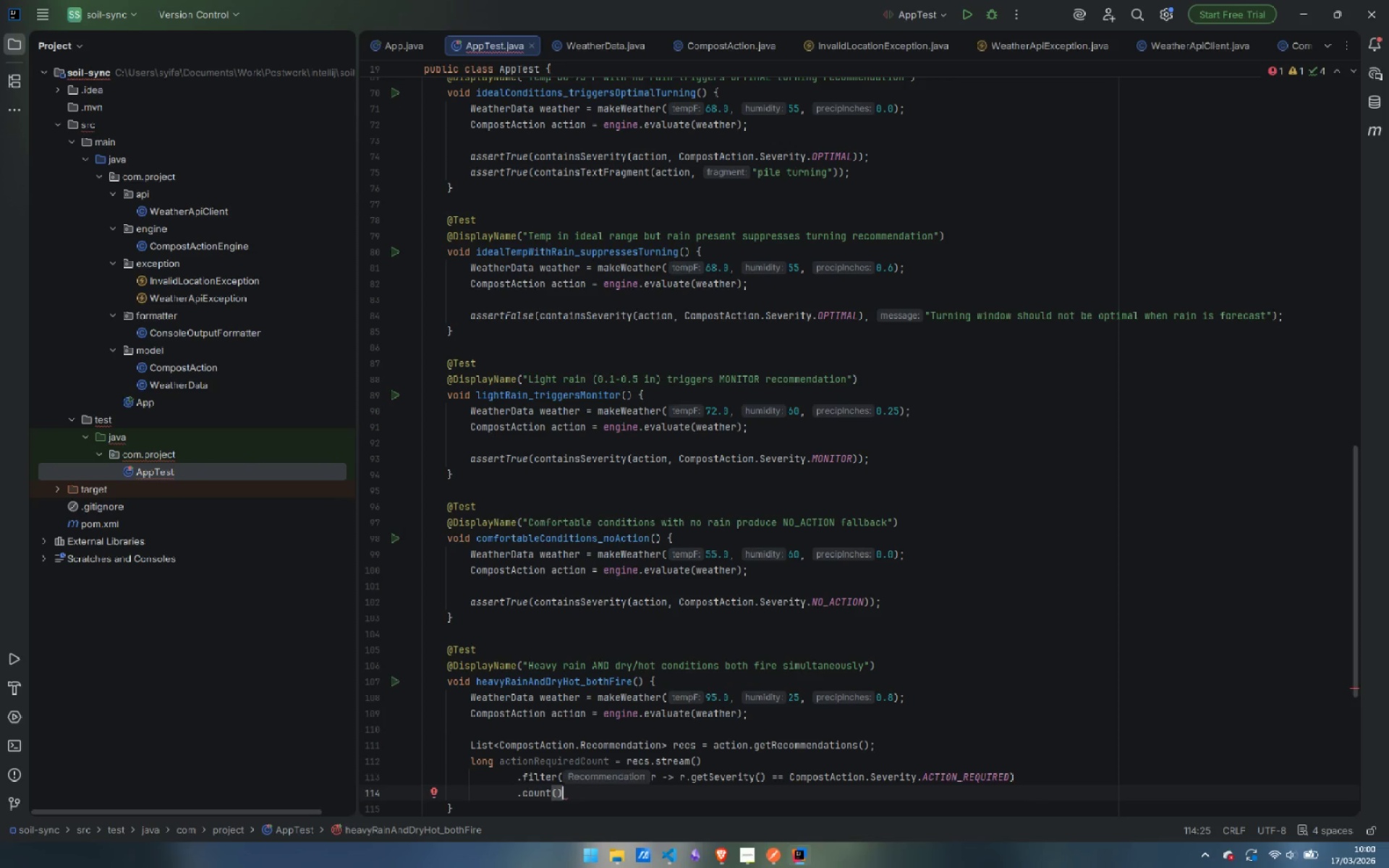 
key(Semicolon)
 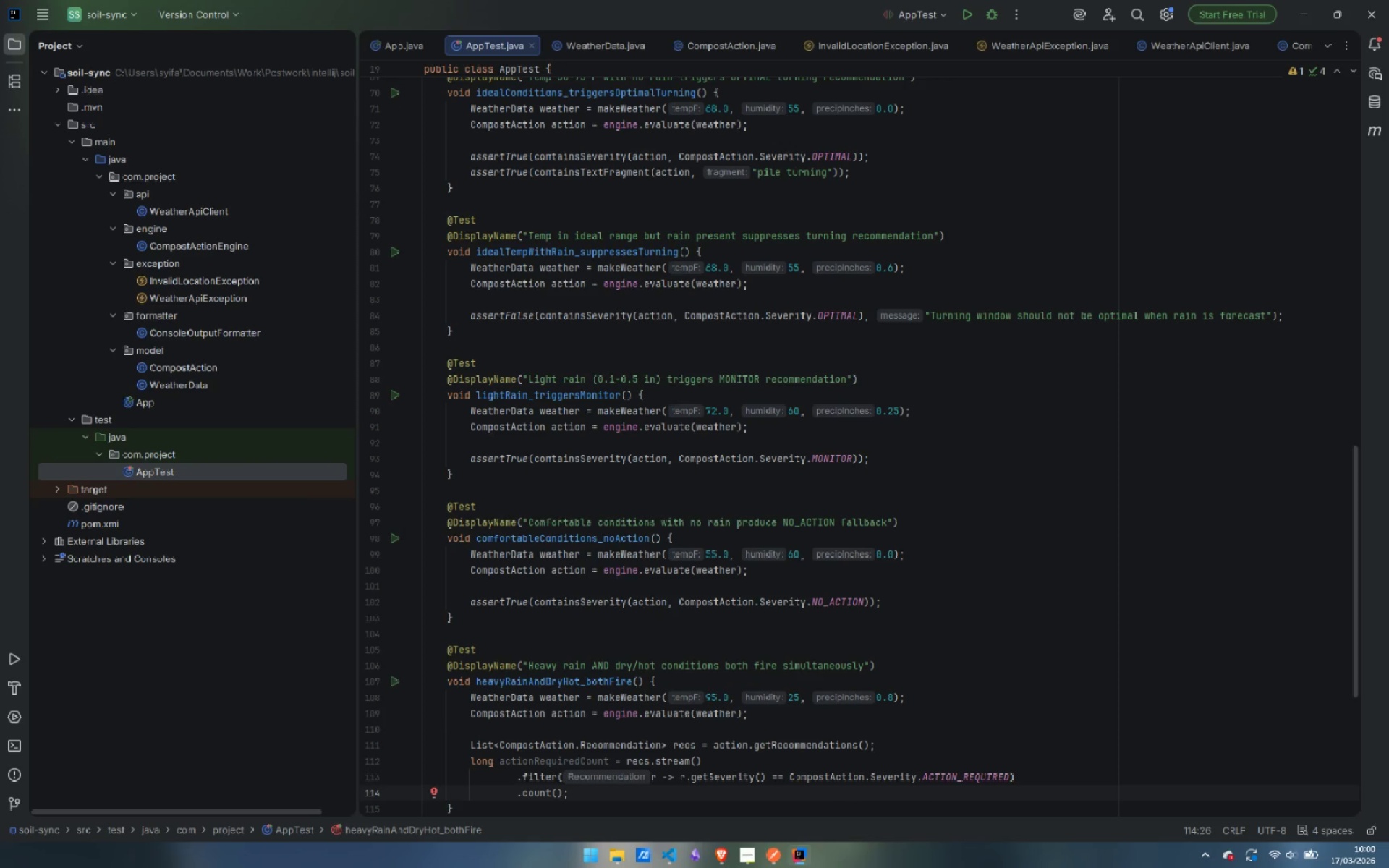 
key(Enter)
 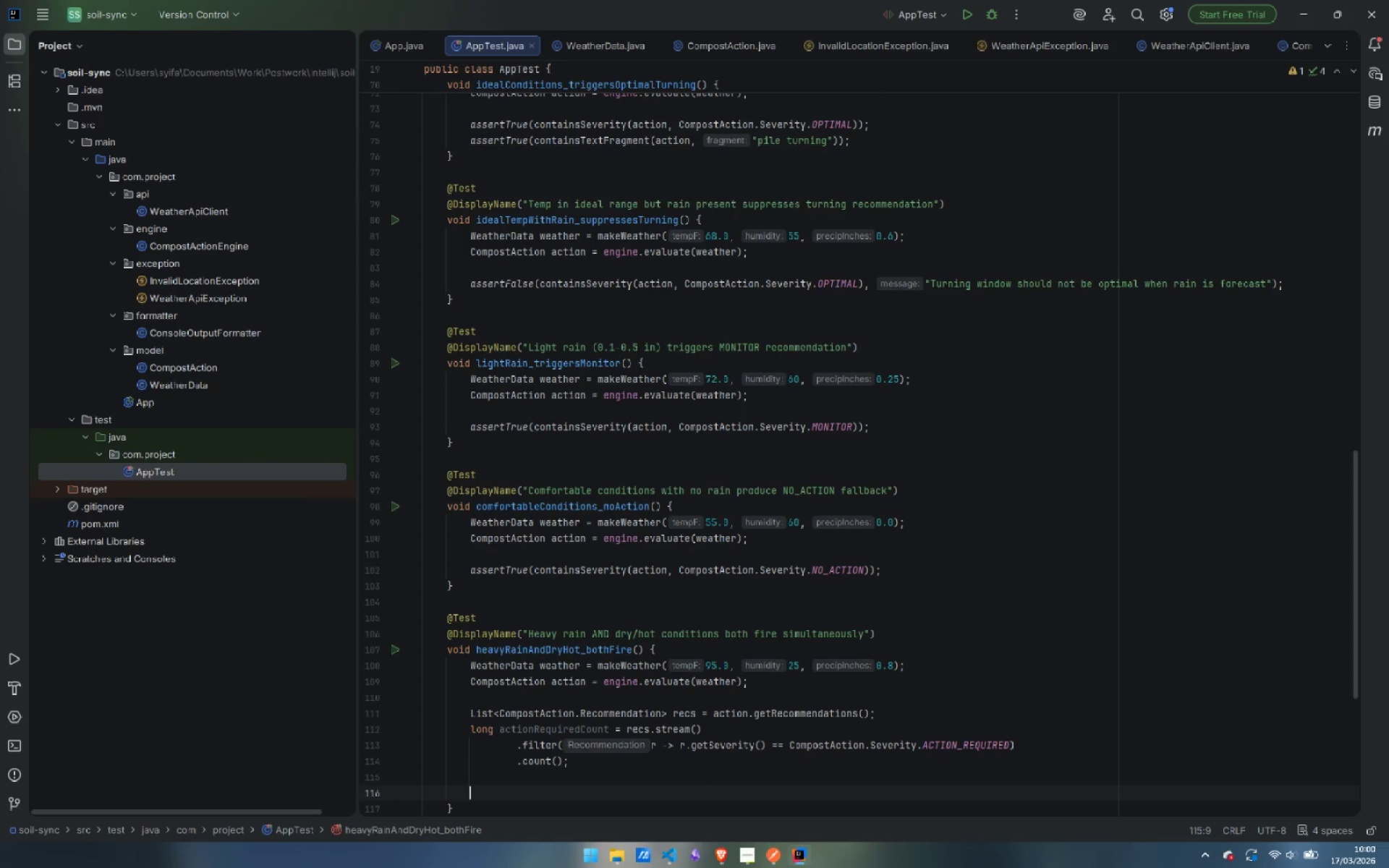 
key(Enter)
 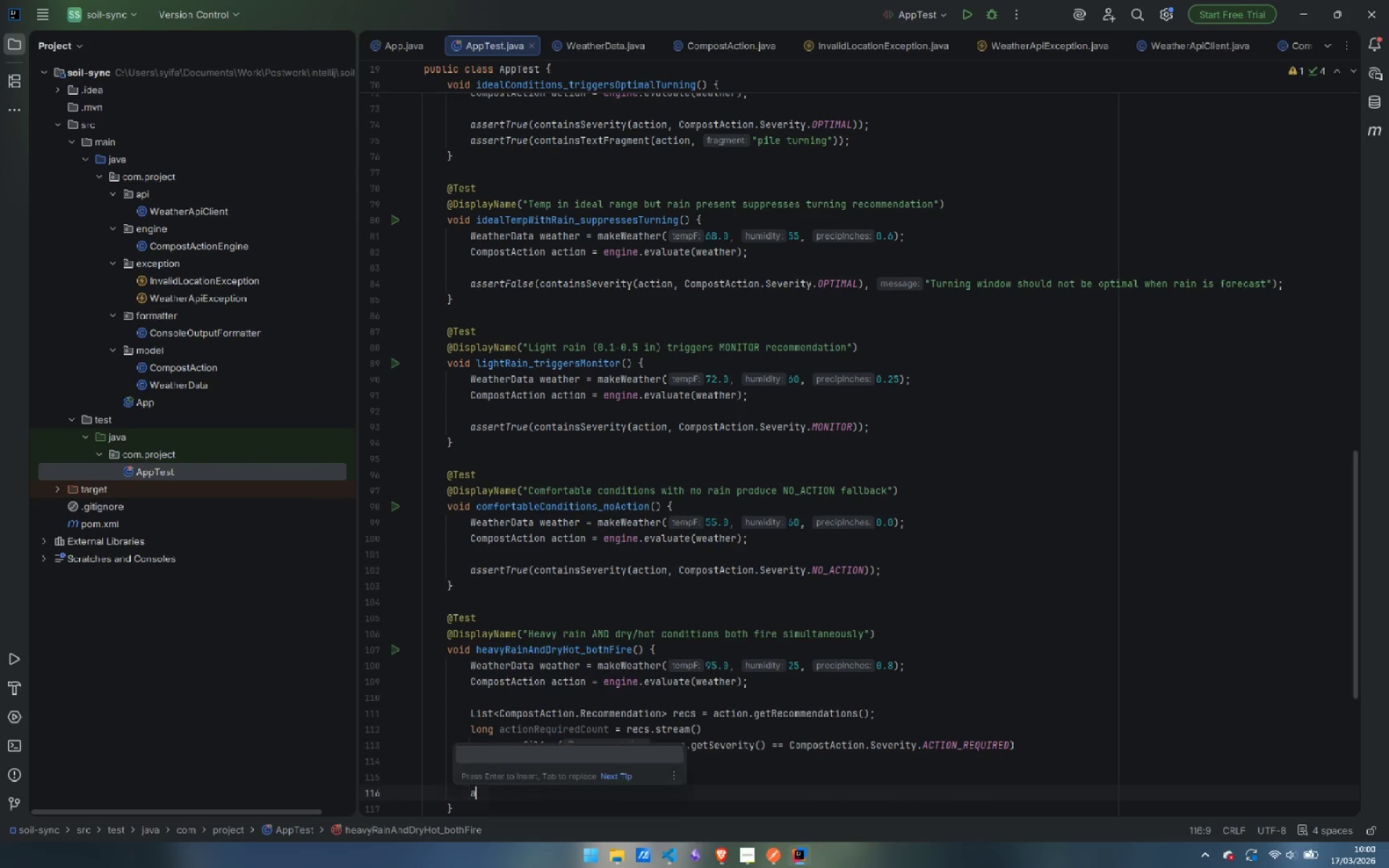 
type(assertE)
 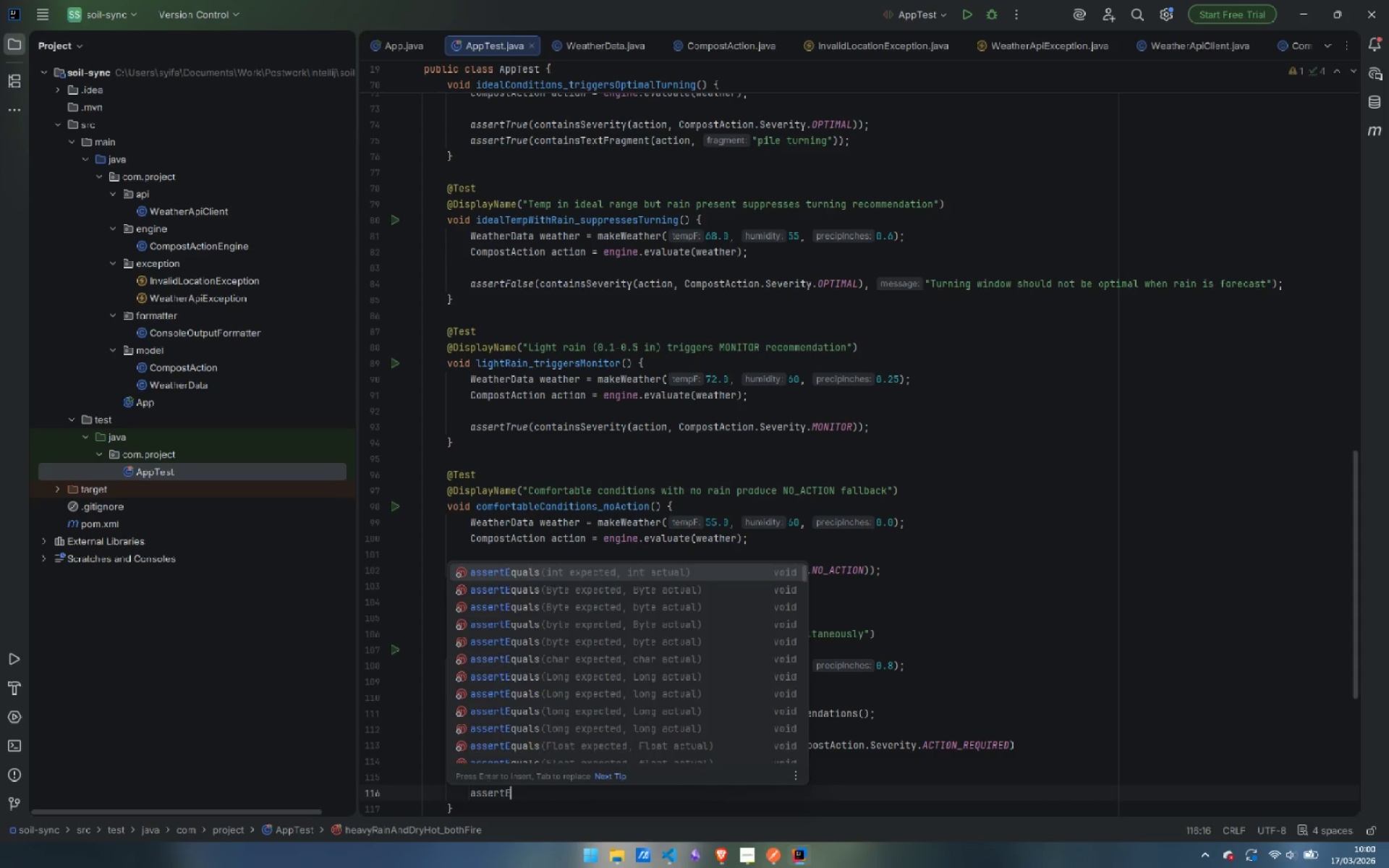 
key(Enter)
 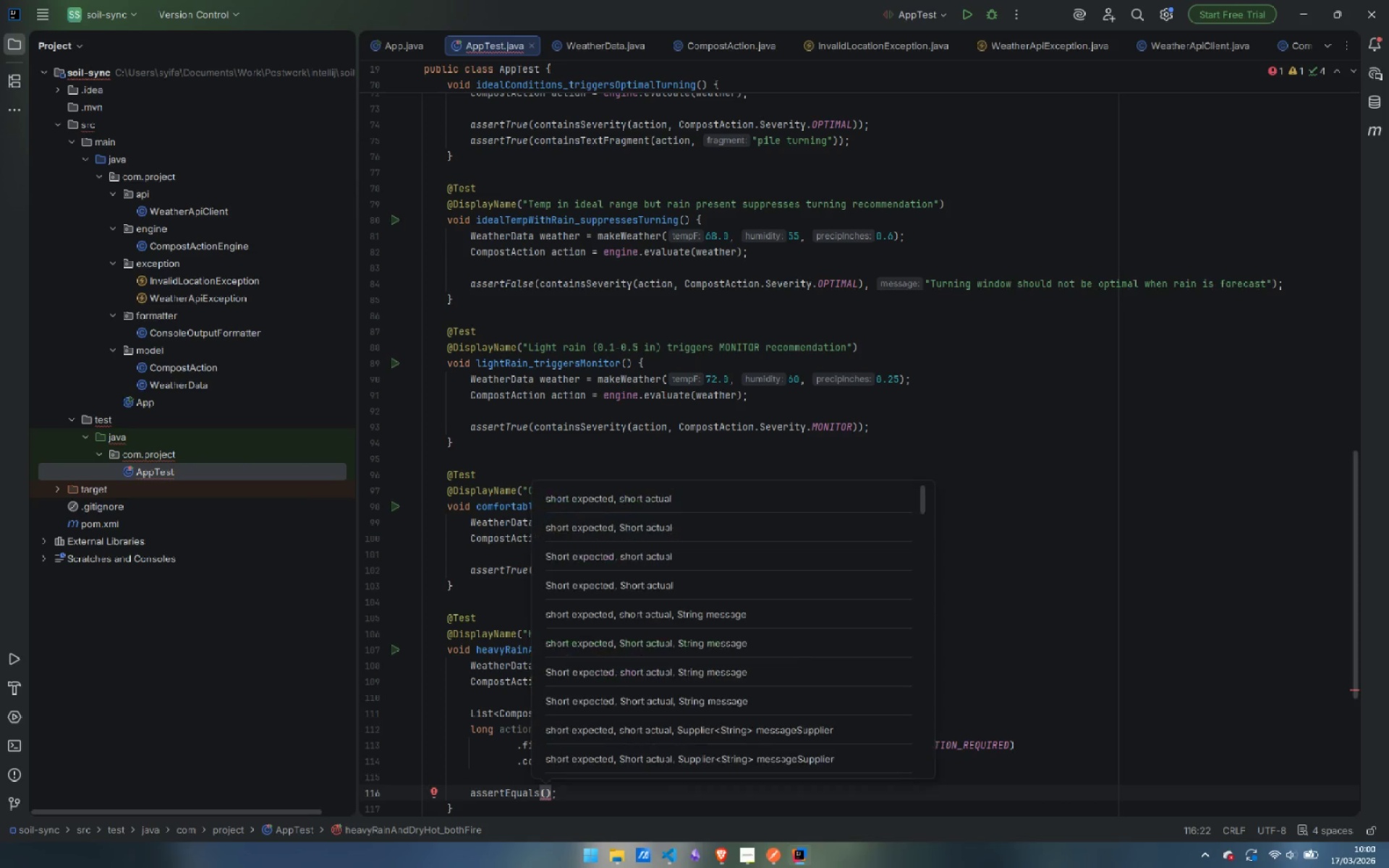 
type(2, ac)
 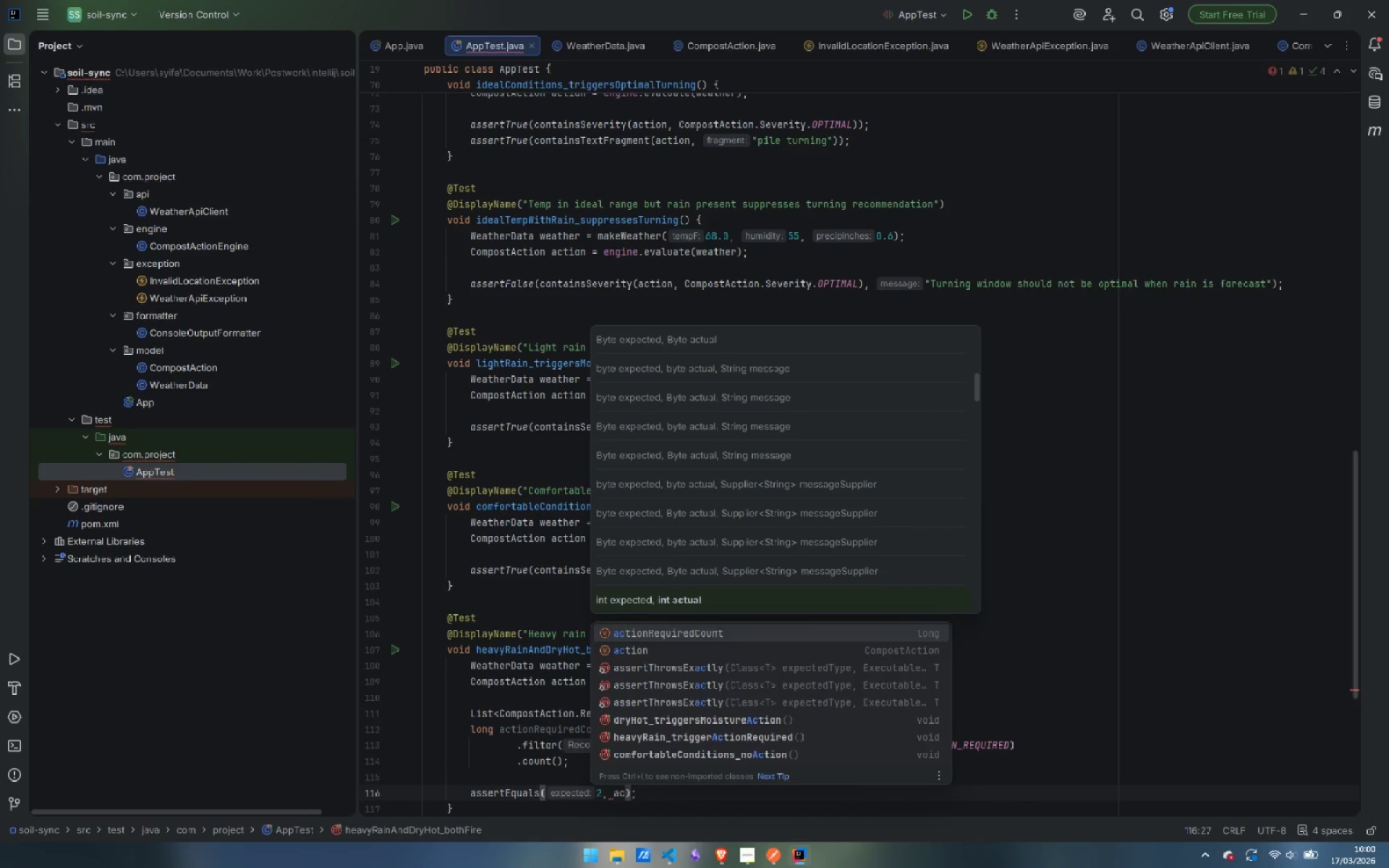 
key(Enter)
 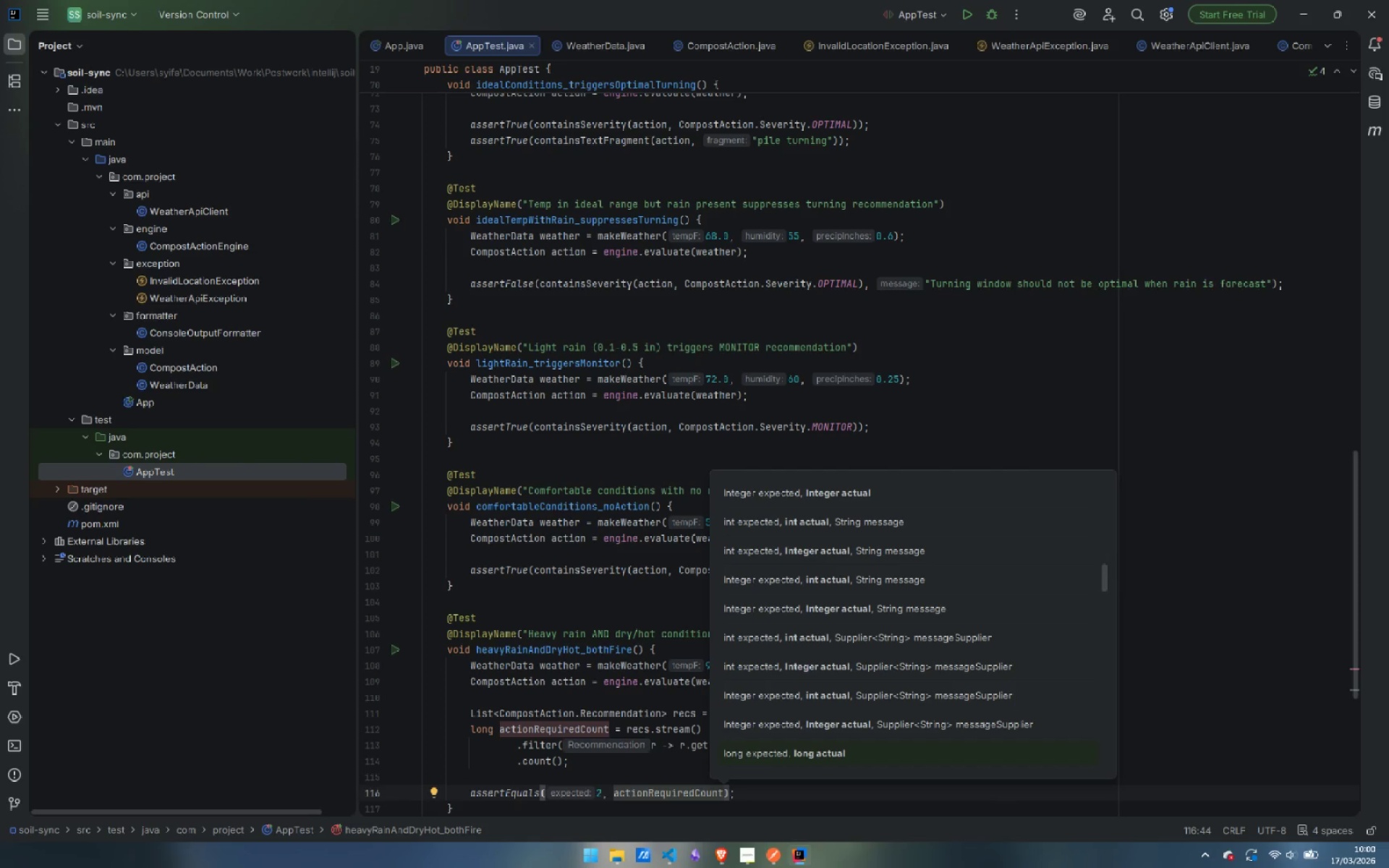 
type(, "Both heavy-rain )
 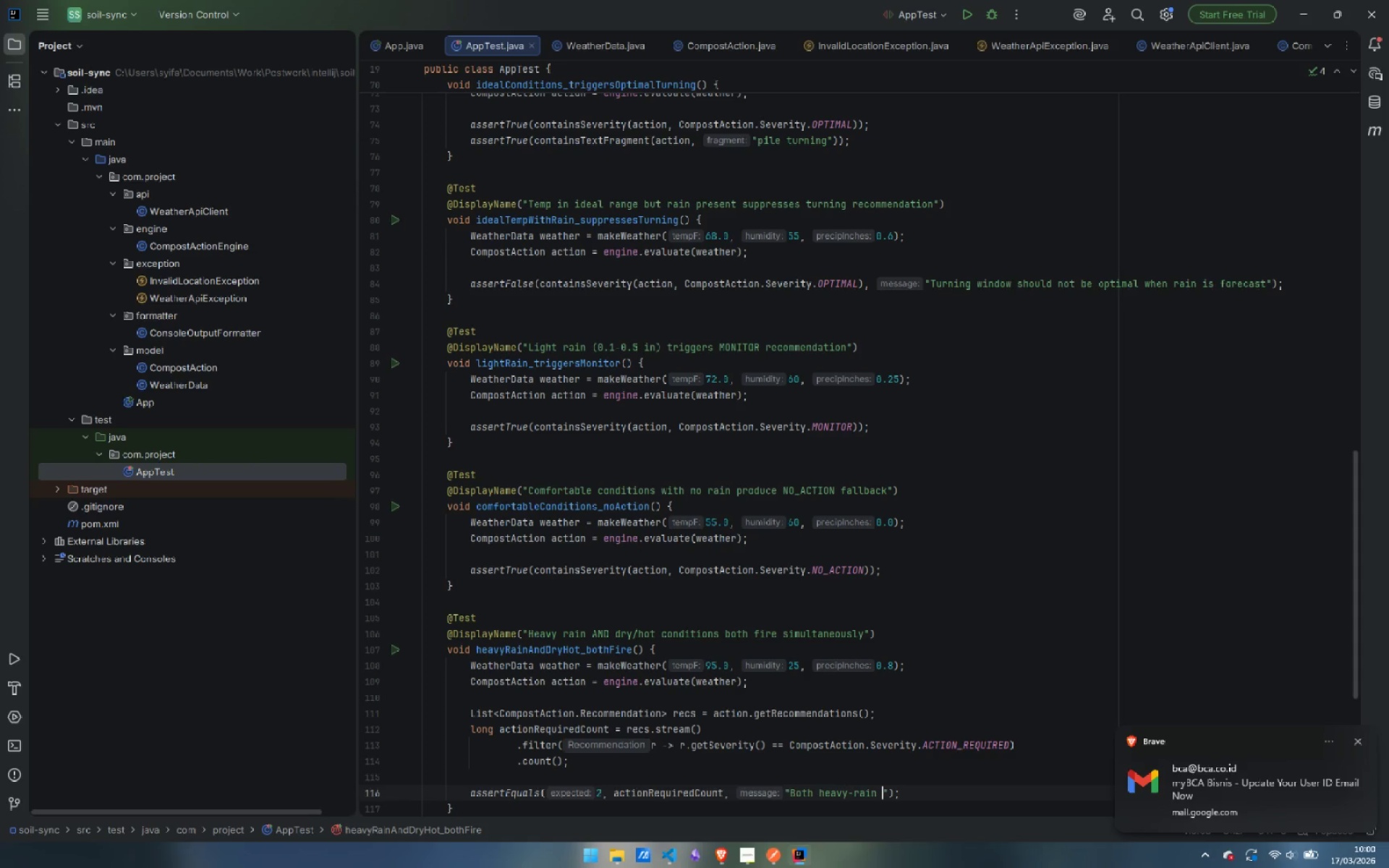 
wait(6.95)
 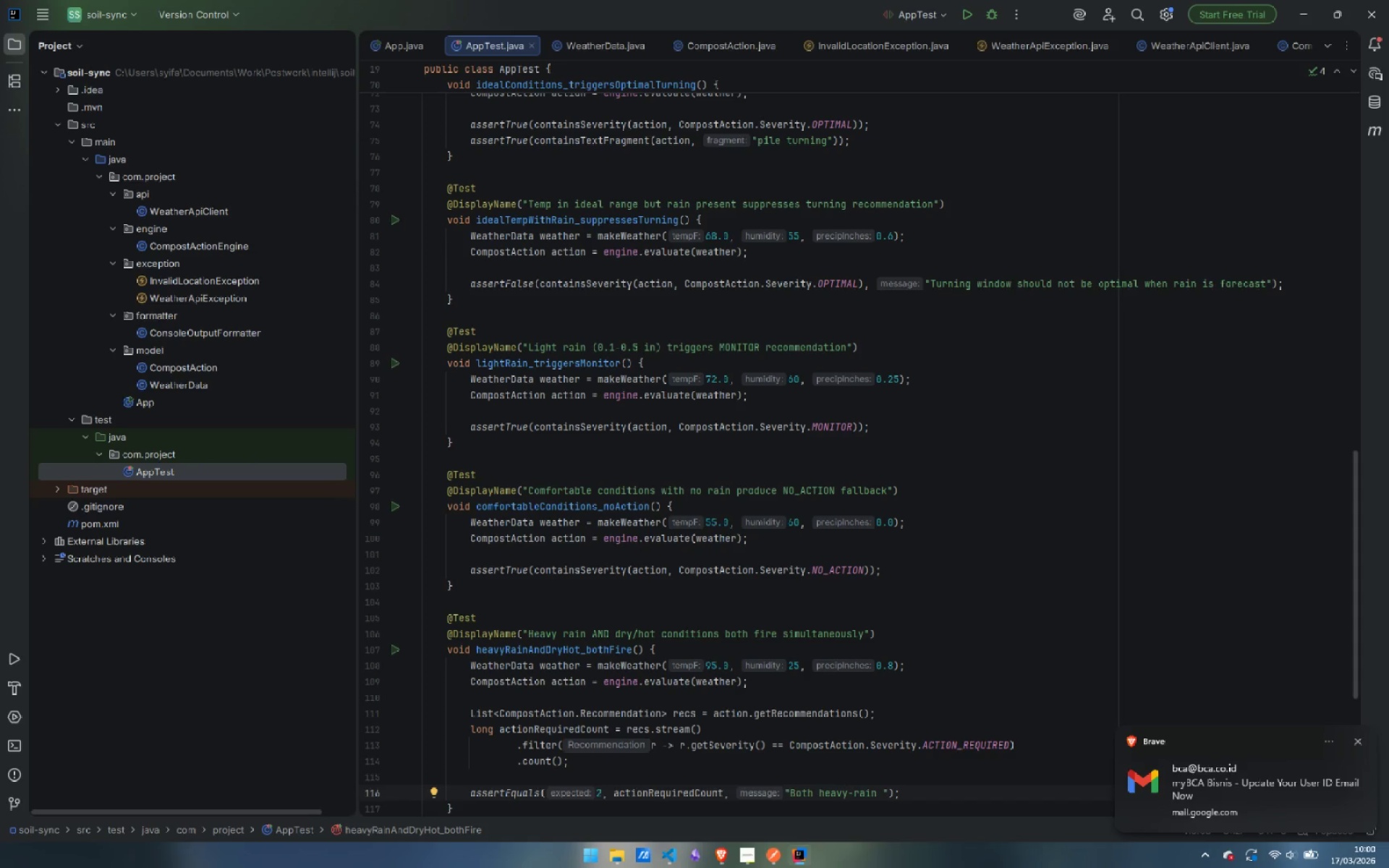 
type(and dry/hot rules ho)
key(Backspace)
key(Backspace)
type(shpu)
key(Backspace)
key(Backspace)
type(ould fire, yei)
key(Backspace)
key(Backspace)
type(ielding 2 ACTION_REQUIRED recs)
 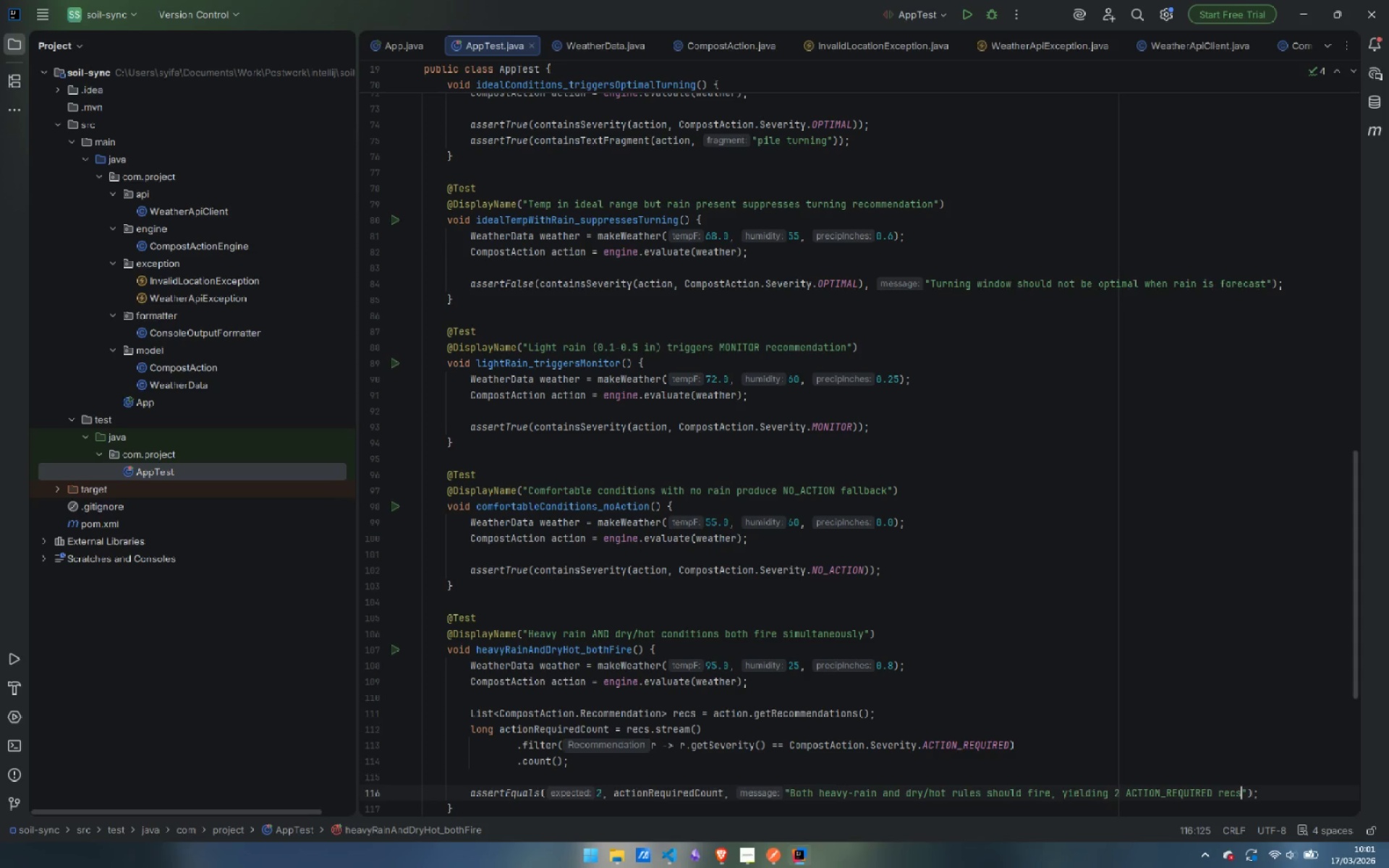 
wait(5.22)
 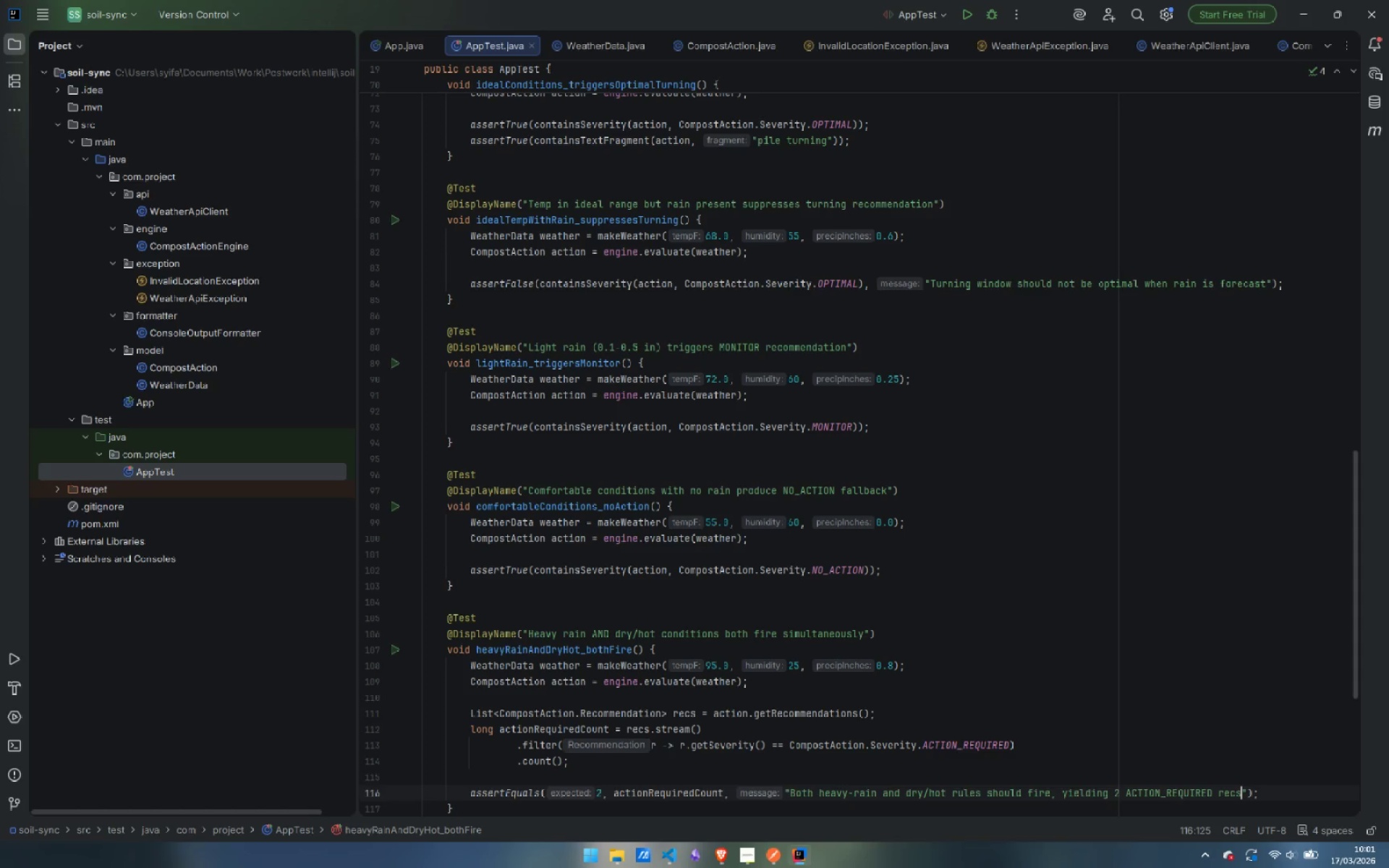 
scroll: coordinate [524, 506], scroll_direction: down, amount: 4.0
 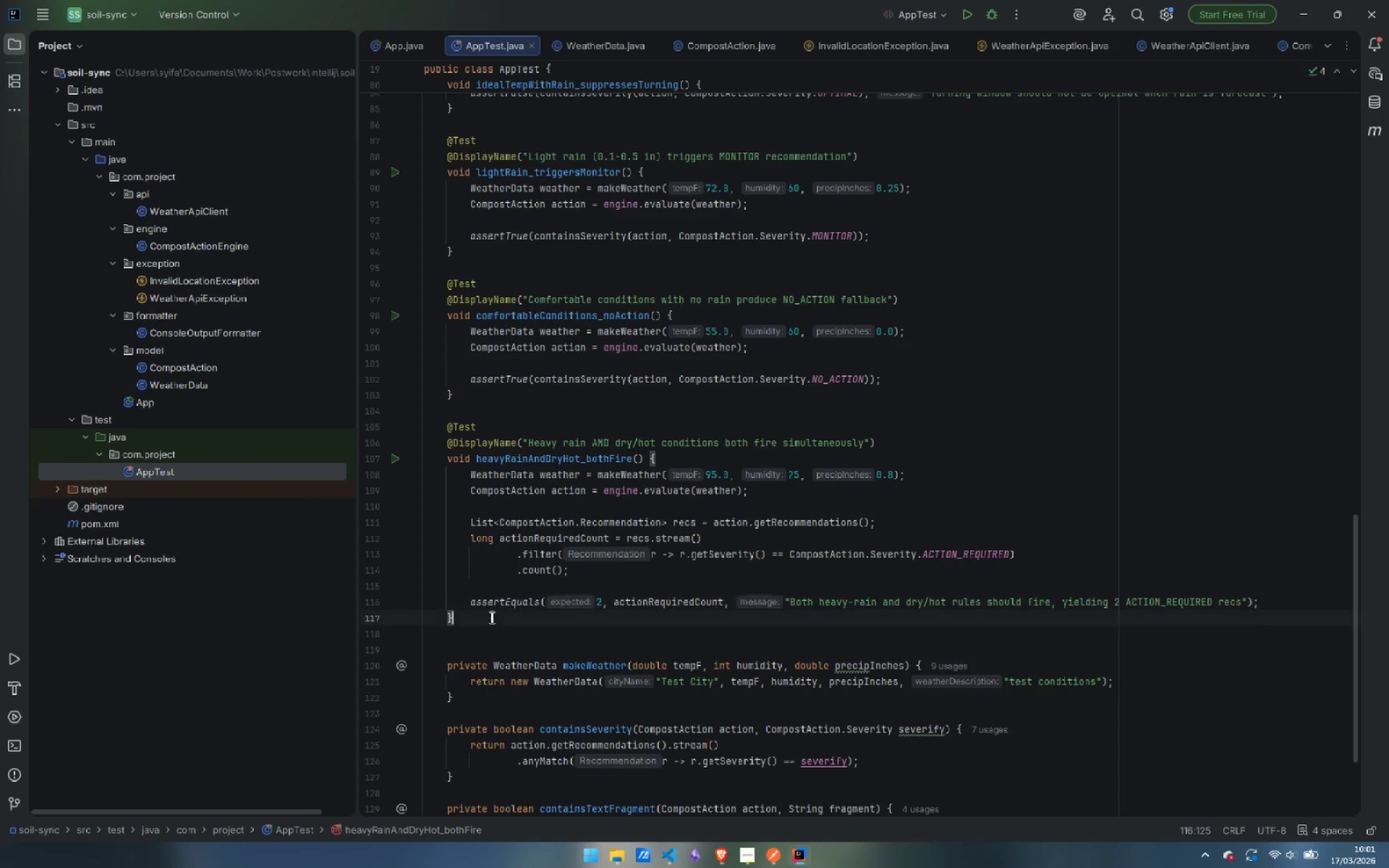 
left_click([490, 617])
 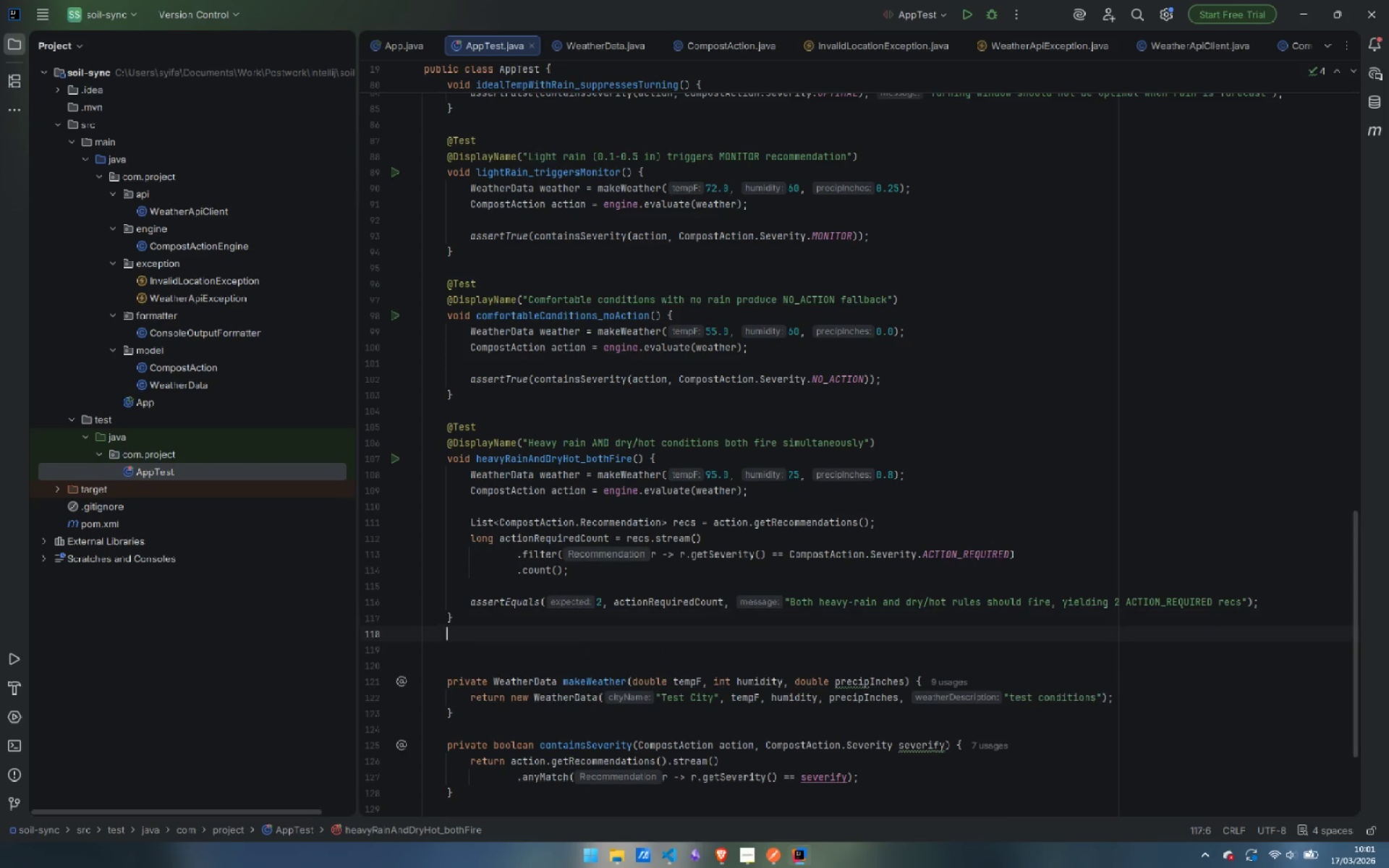 
key(Enter)
 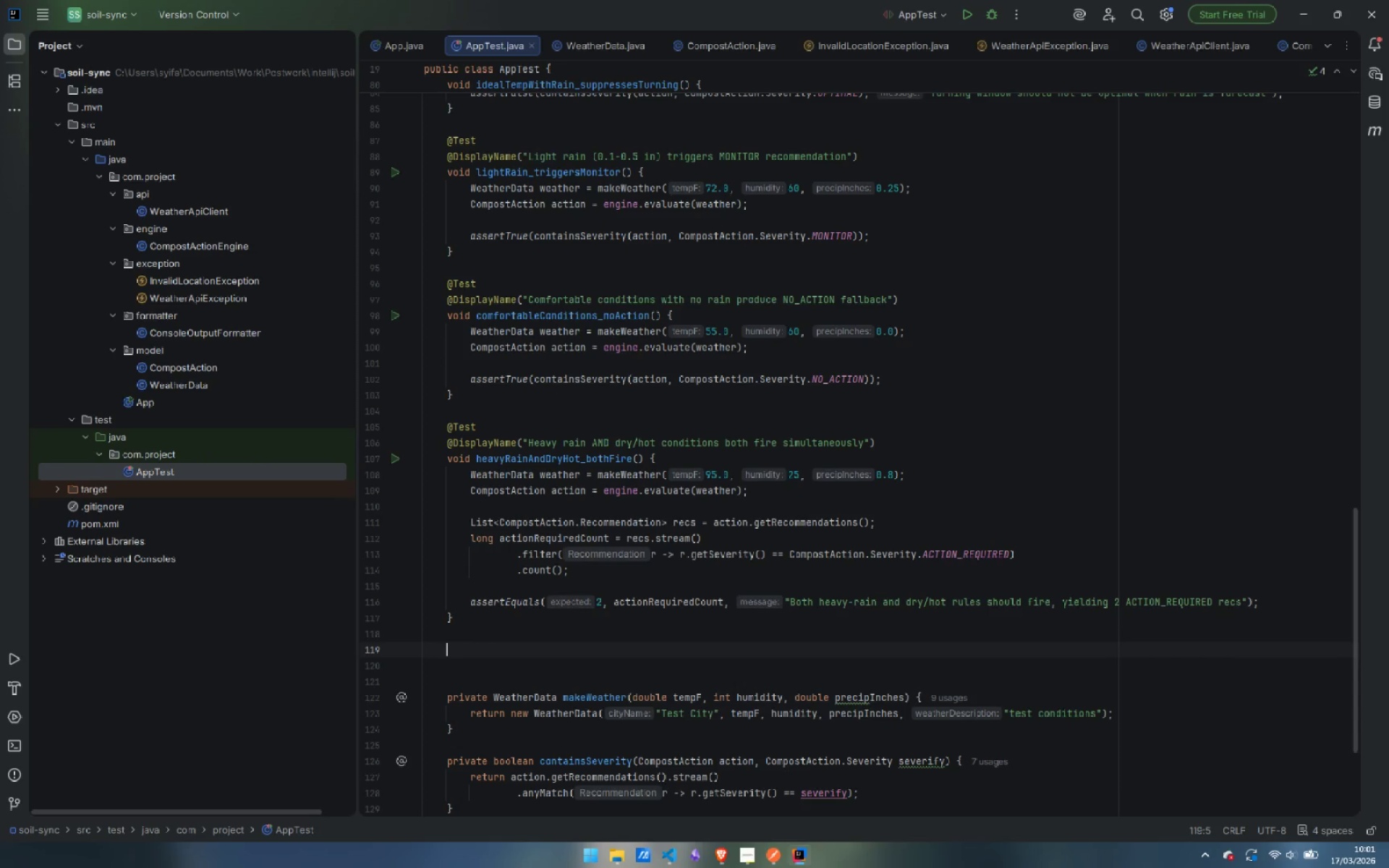 
key(Enter)
 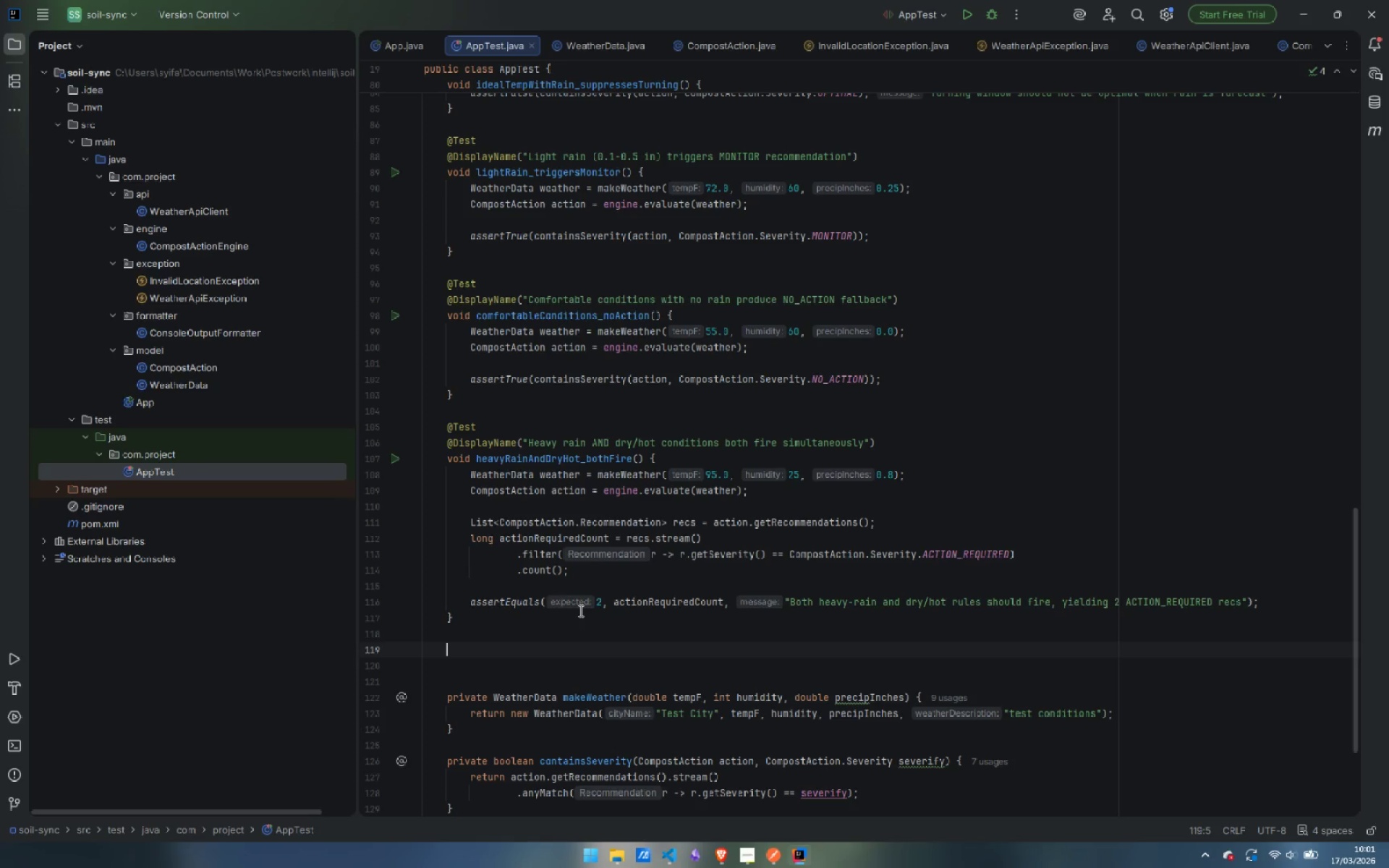 
wait(8.02)
 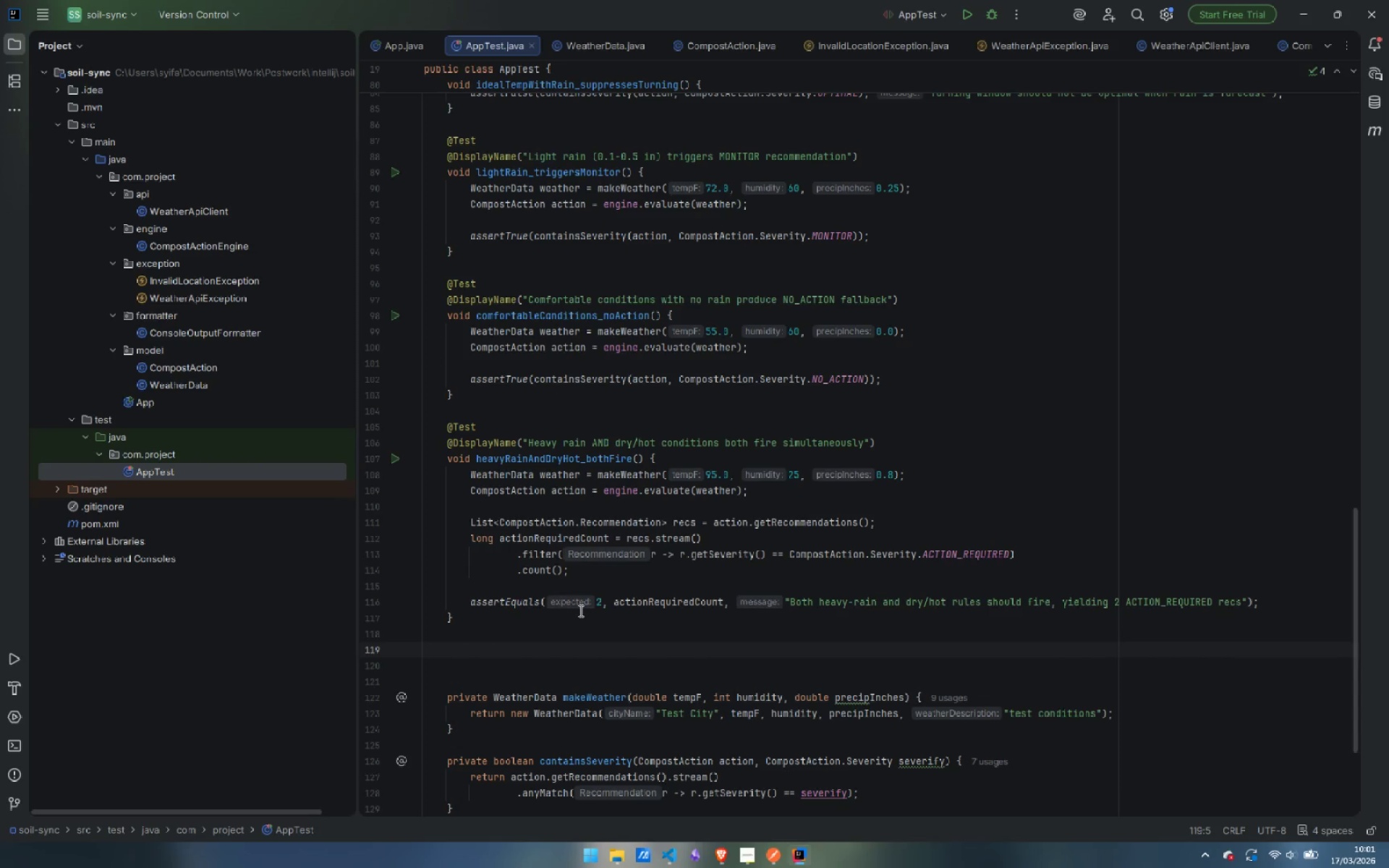 
type(@Test)
 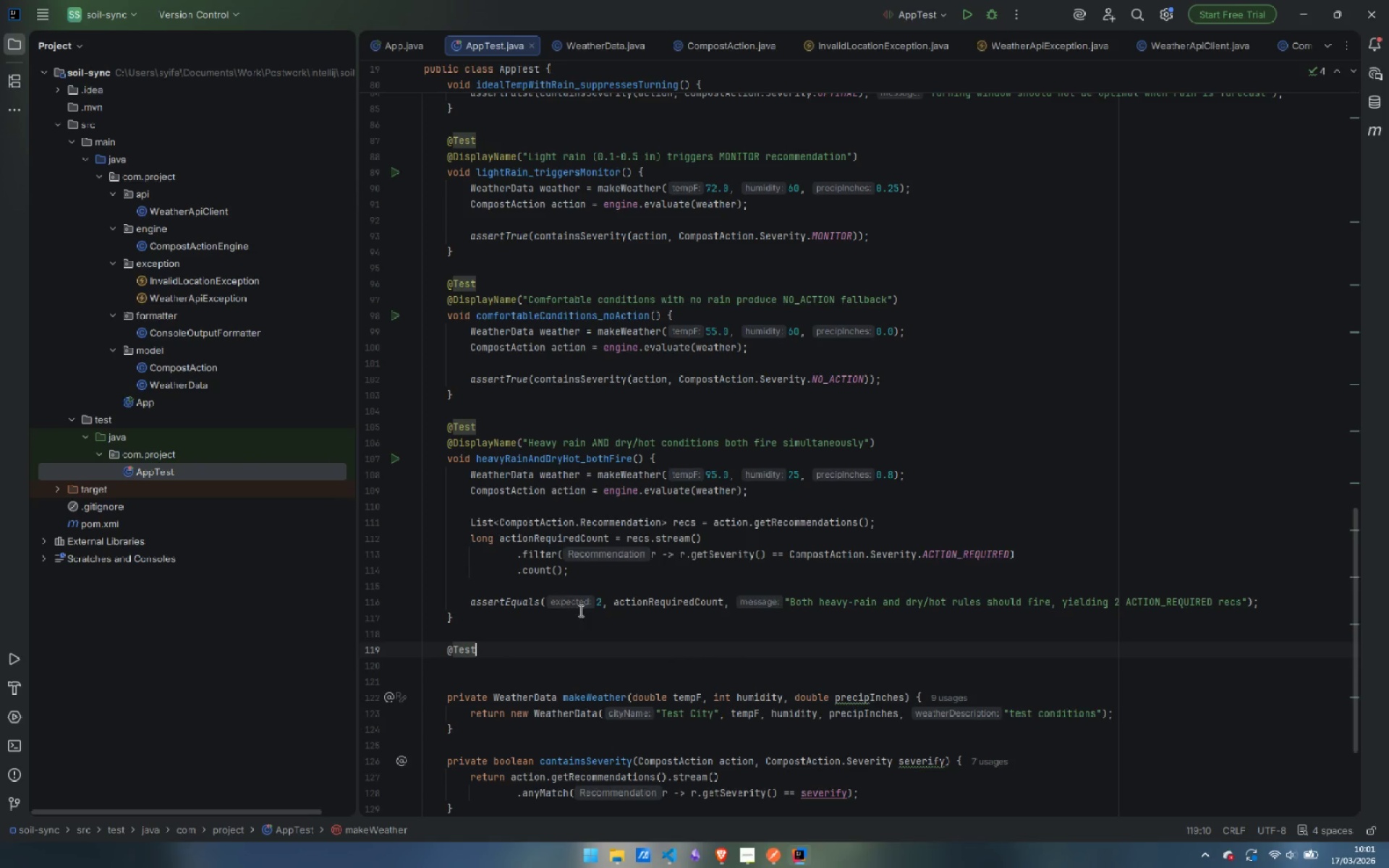 
key(Enter)
 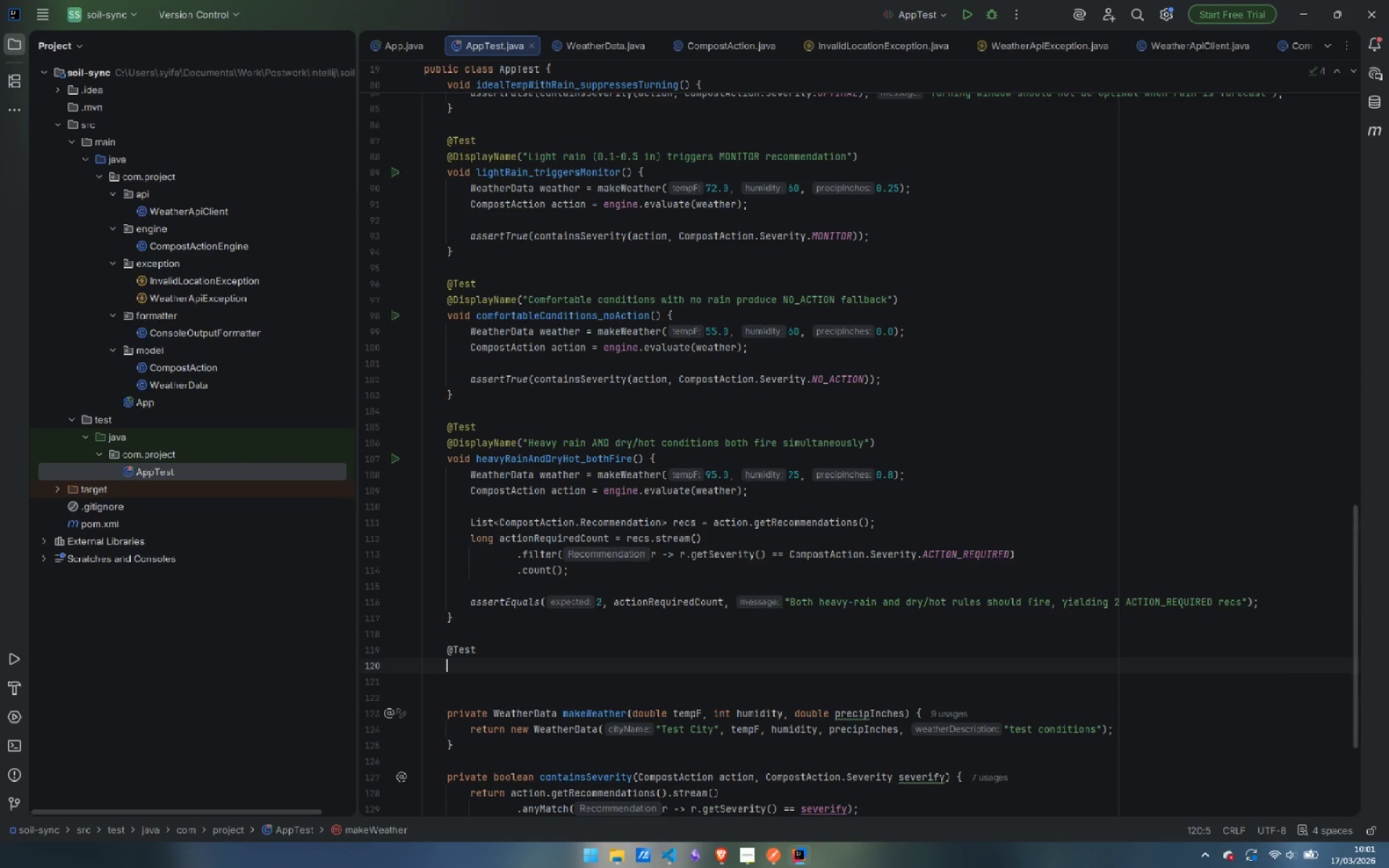 
key(Enter)
 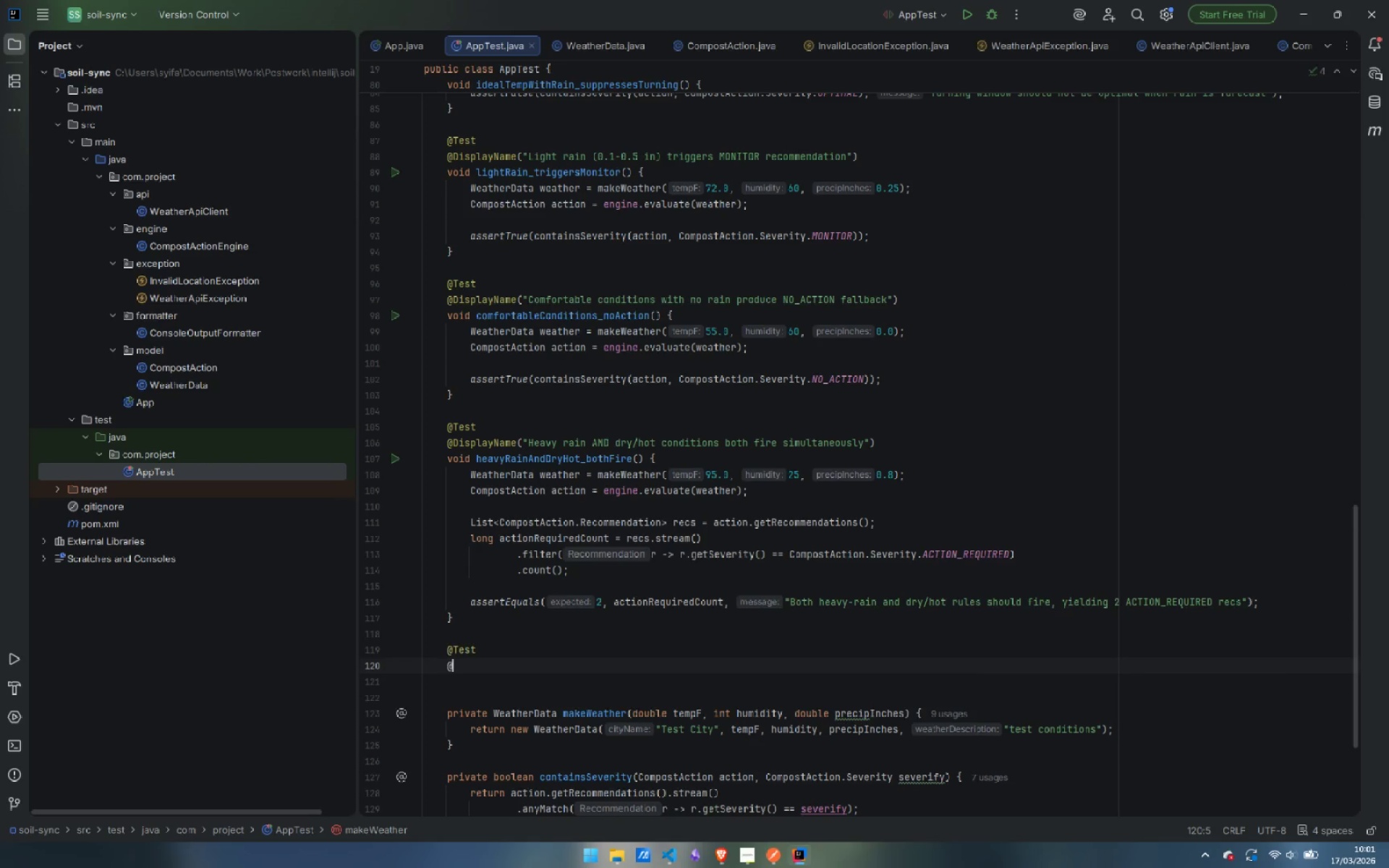 
type(@Dis)
 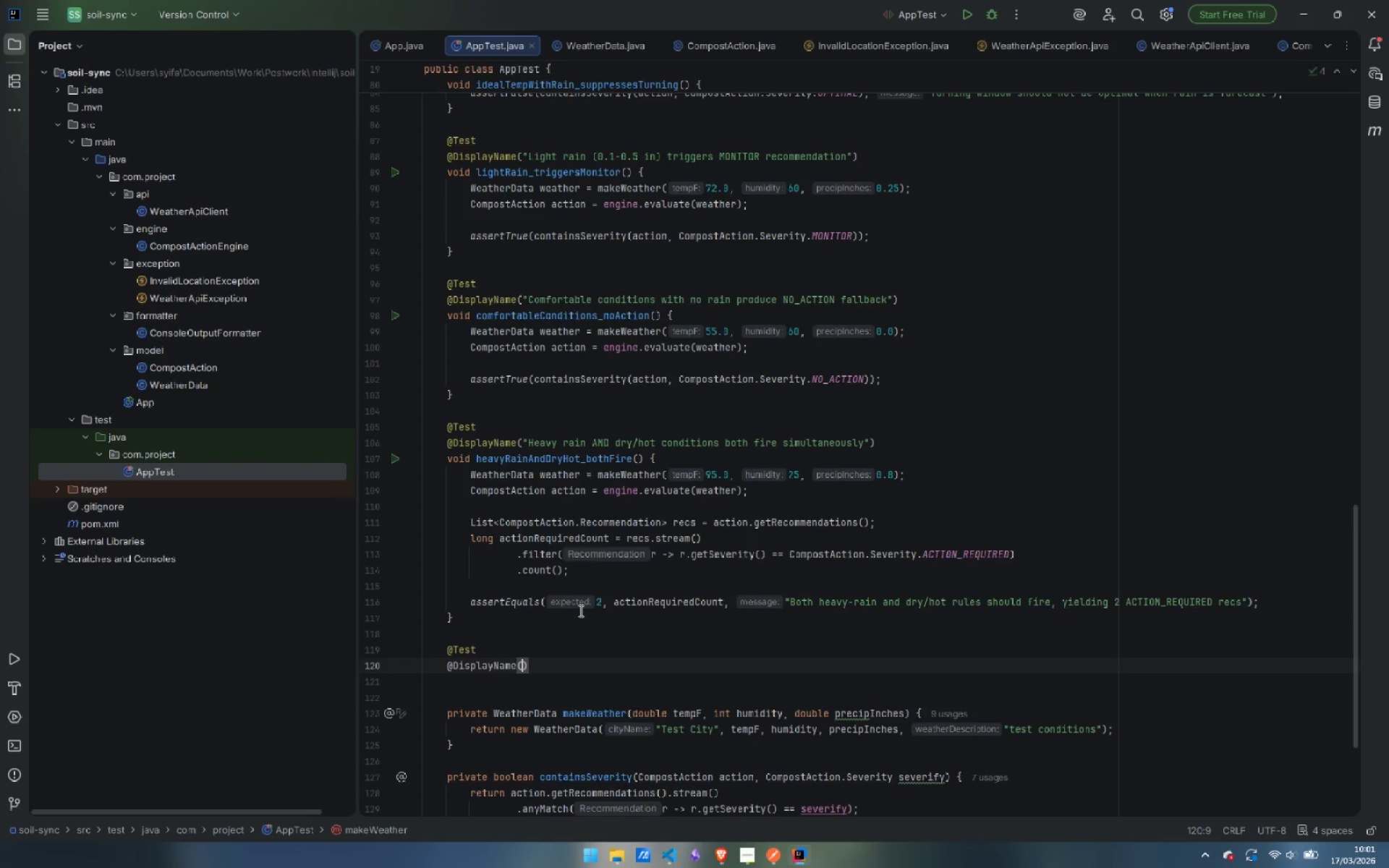 
key(Enter)
 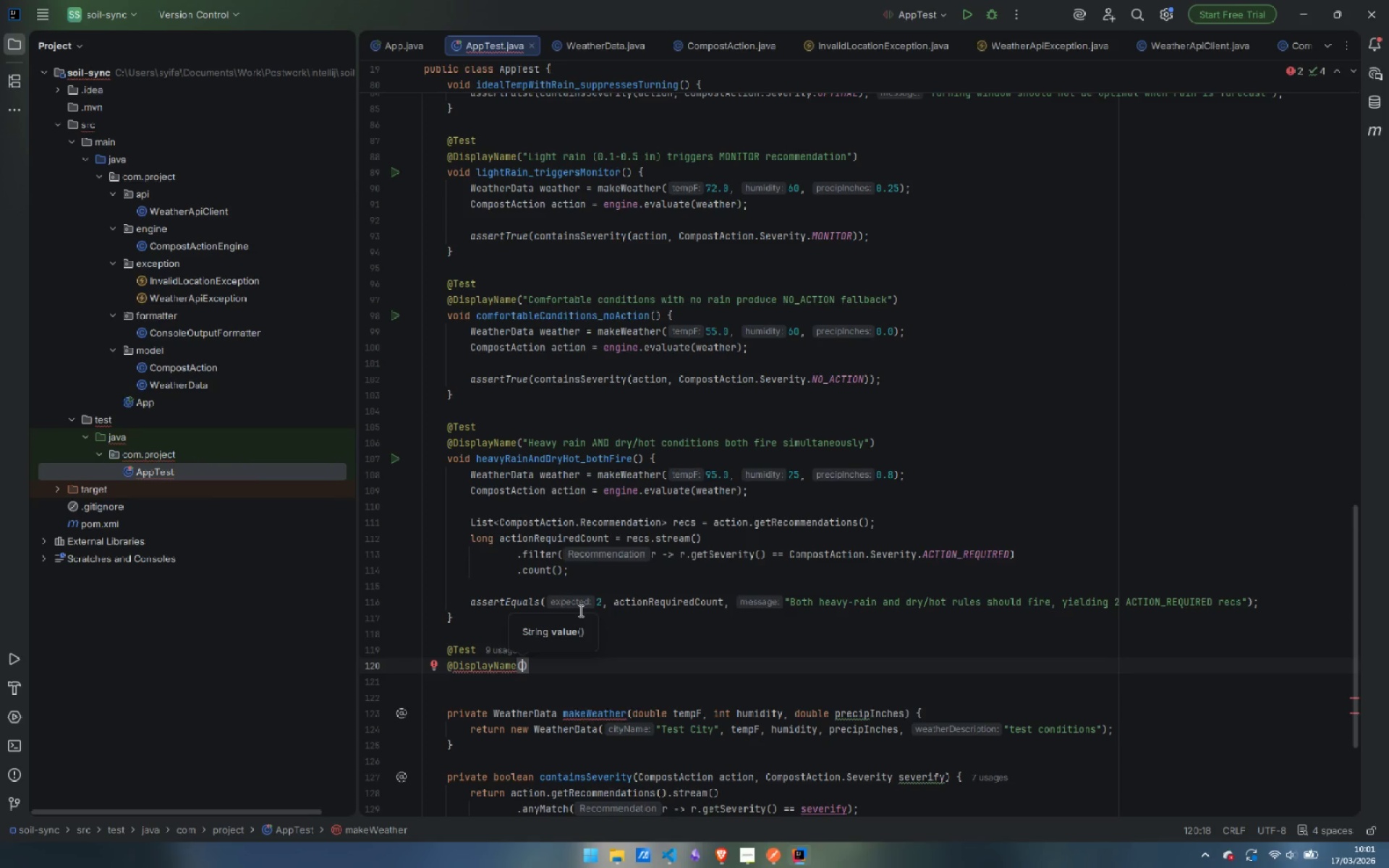 
type("Kelvin 273)
 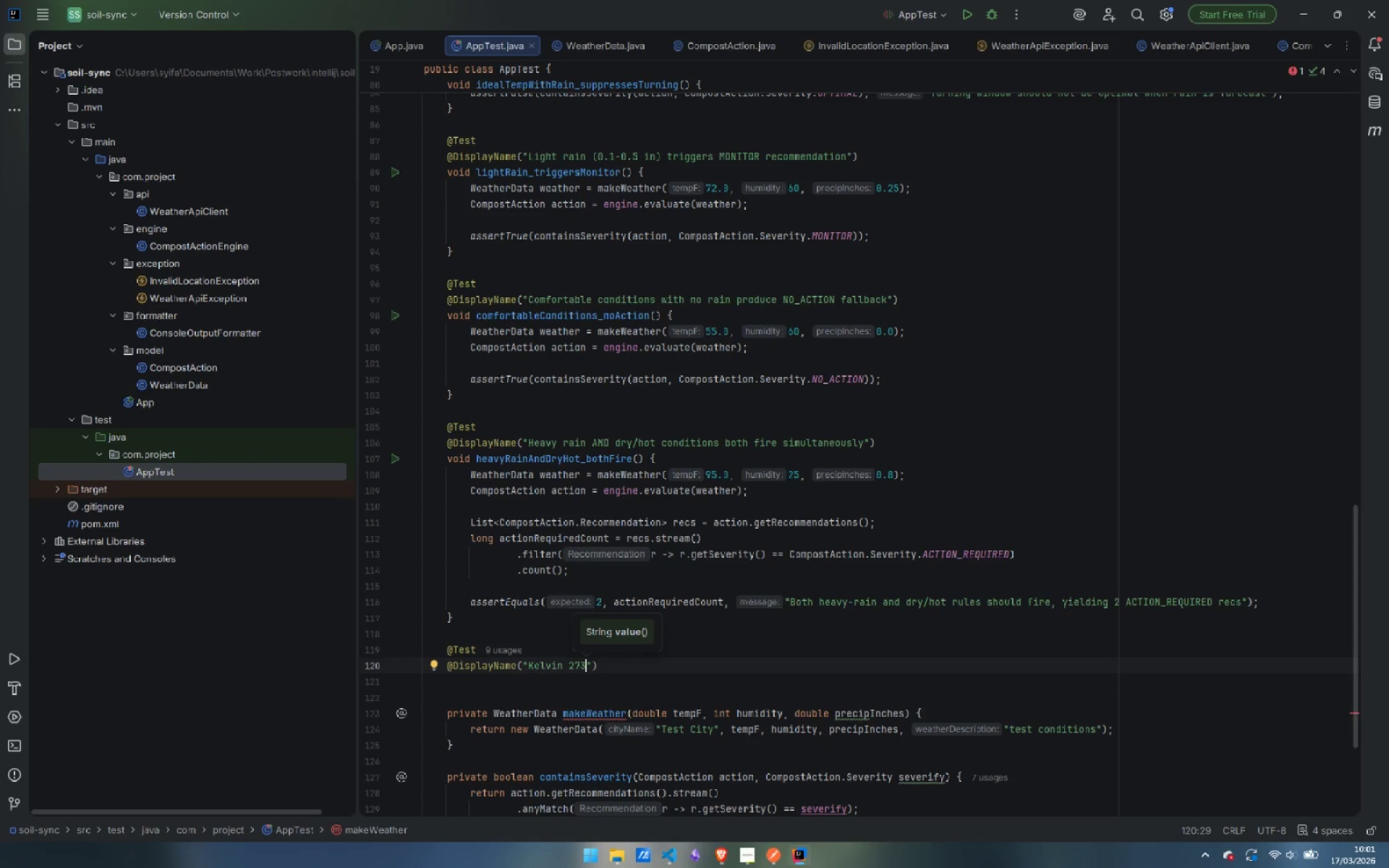 
mouse_move([608, 606])
 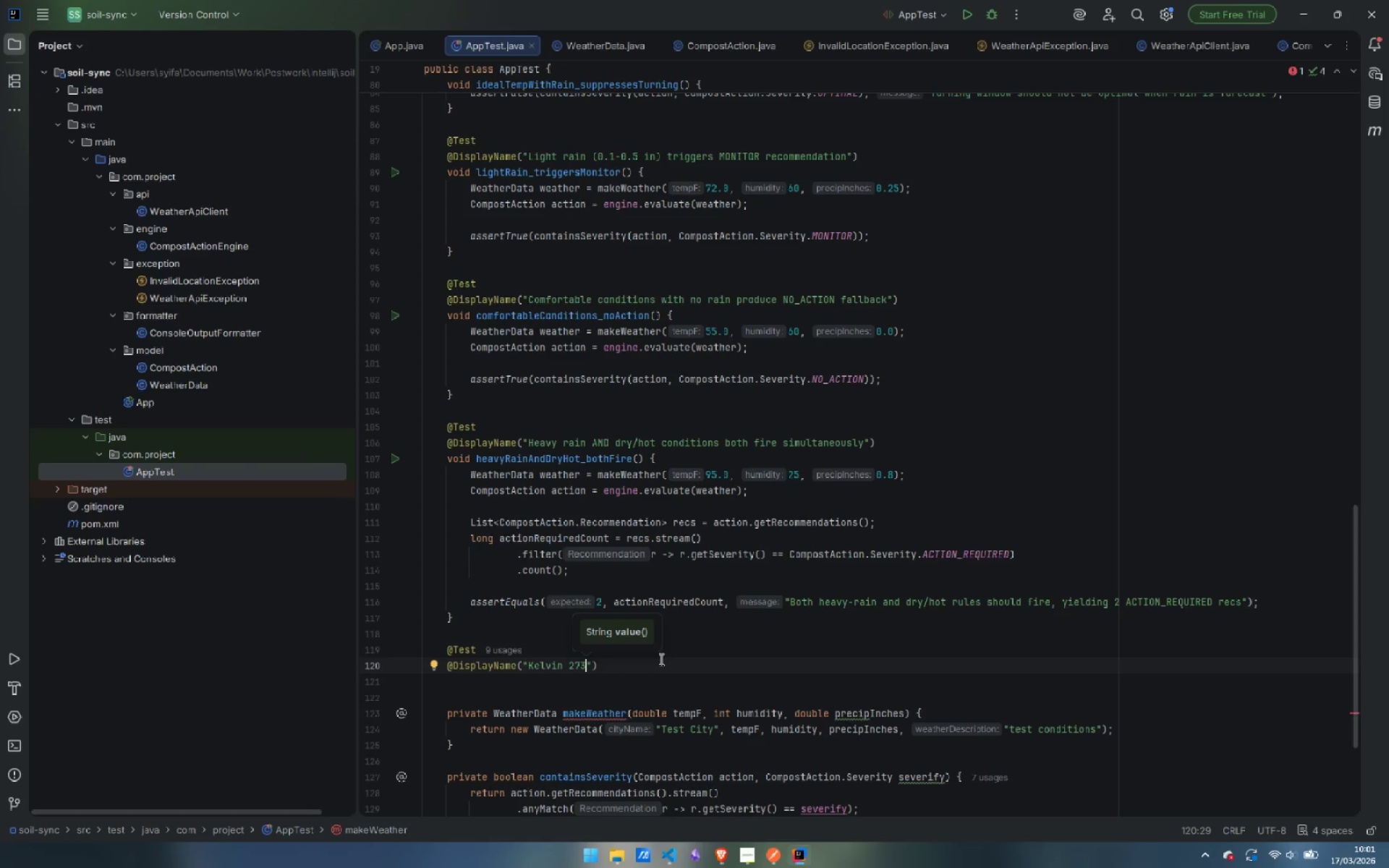 
type(.15)
 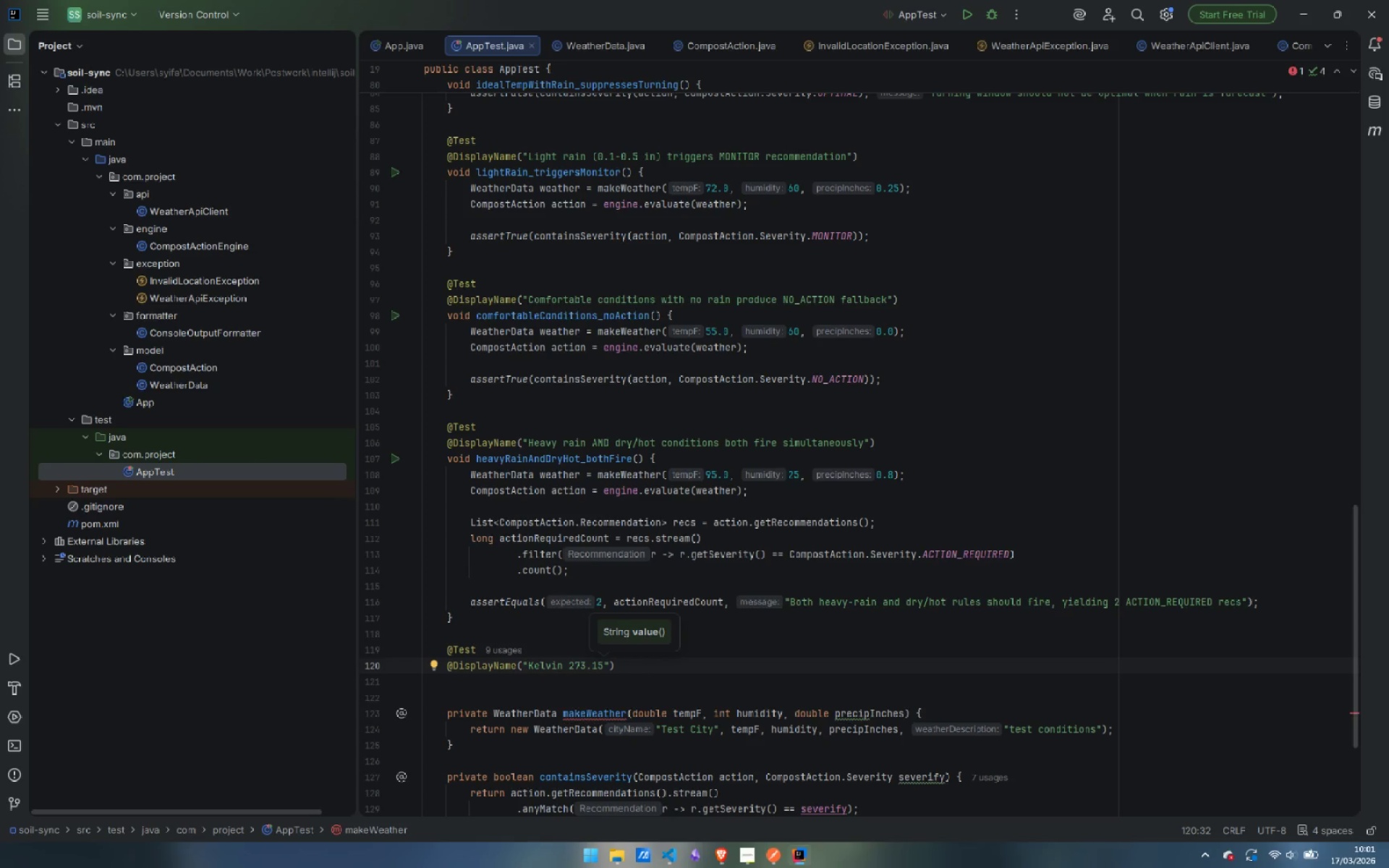 
type( converts correctly to 32)
 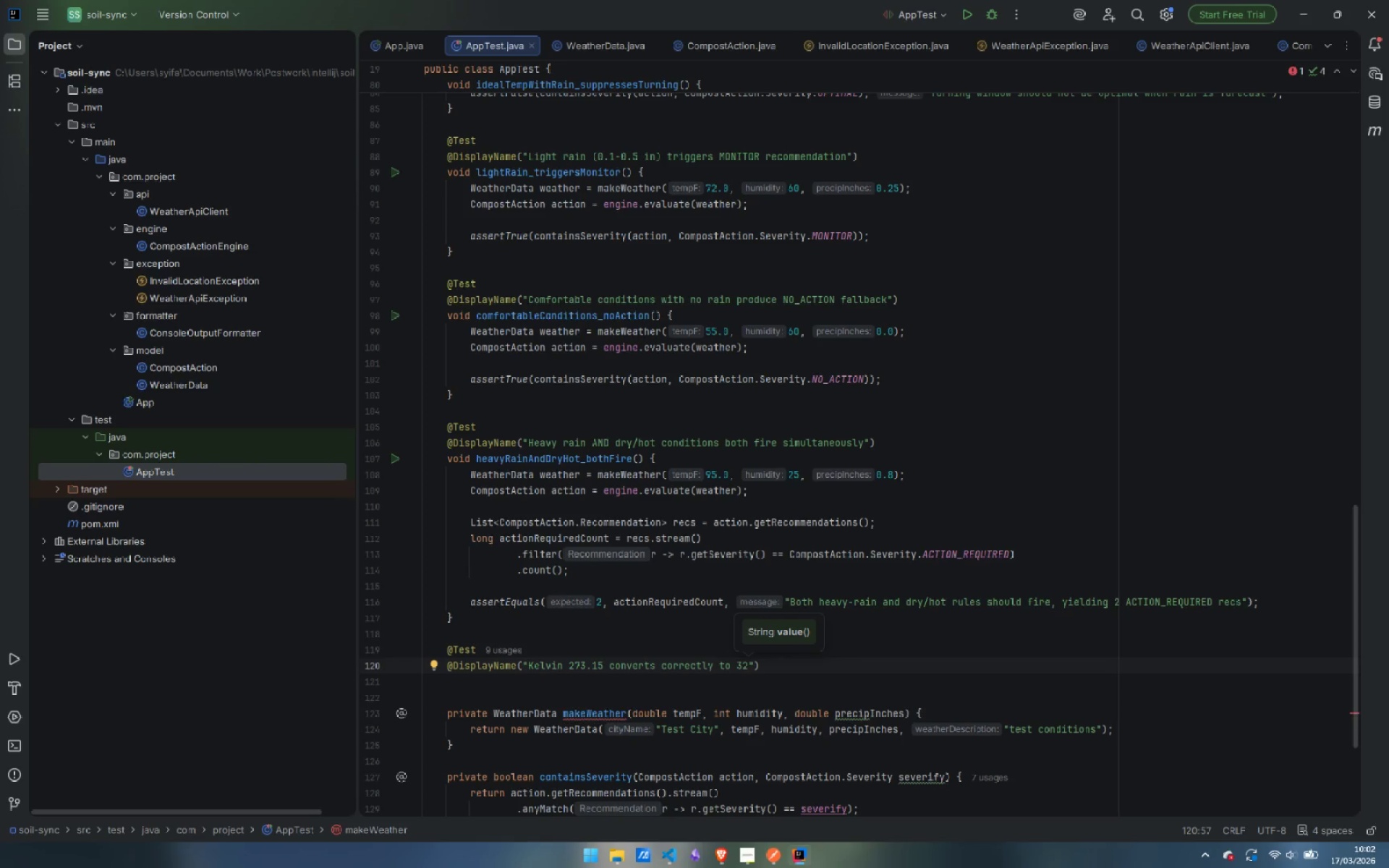 
key(Shift+F)
 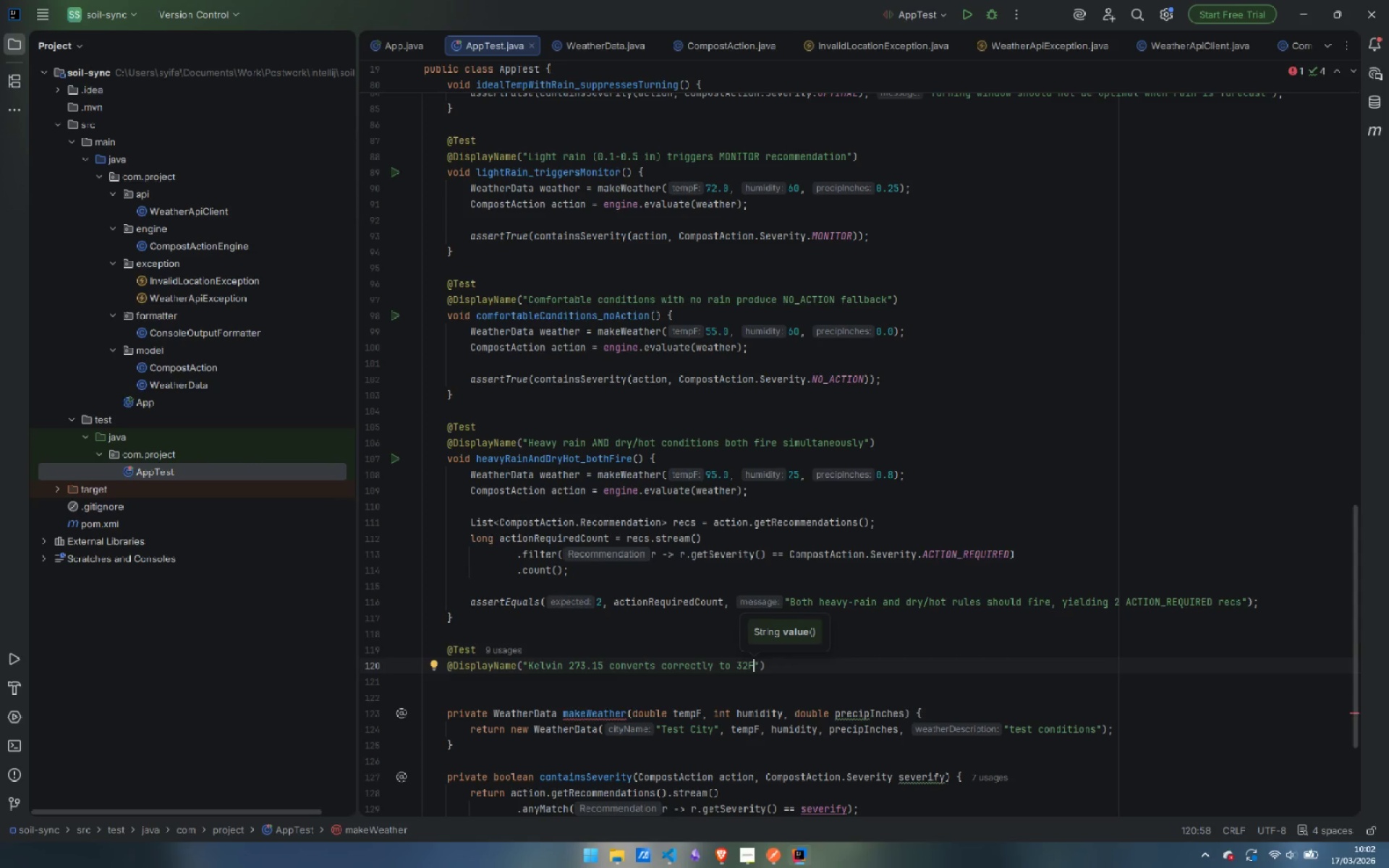 
key(ArrowUp)
 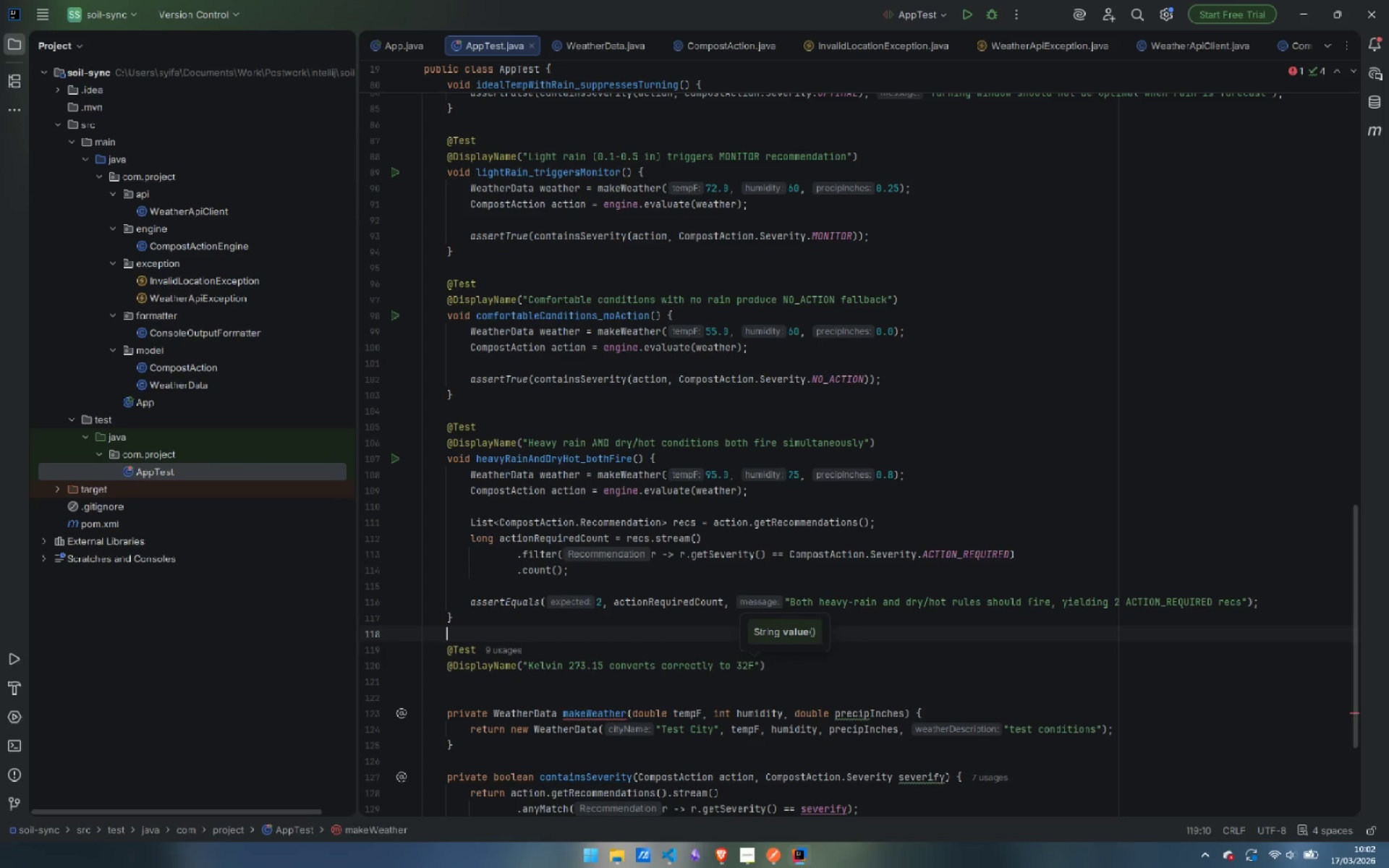 
key(ArrowUp)
 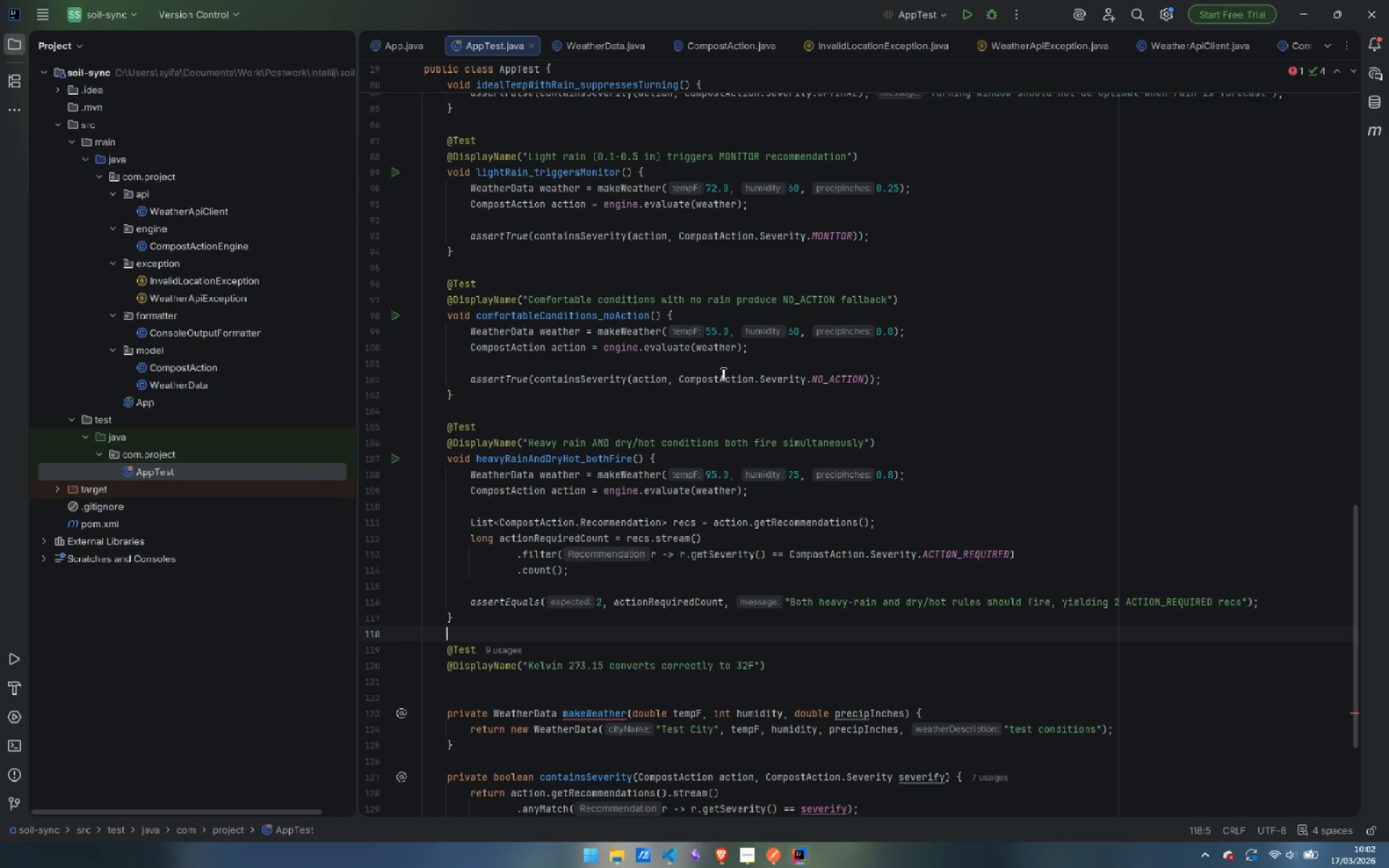 
scroll: coordinate [669, 310], scroll_direction: up, amount: 8.0
 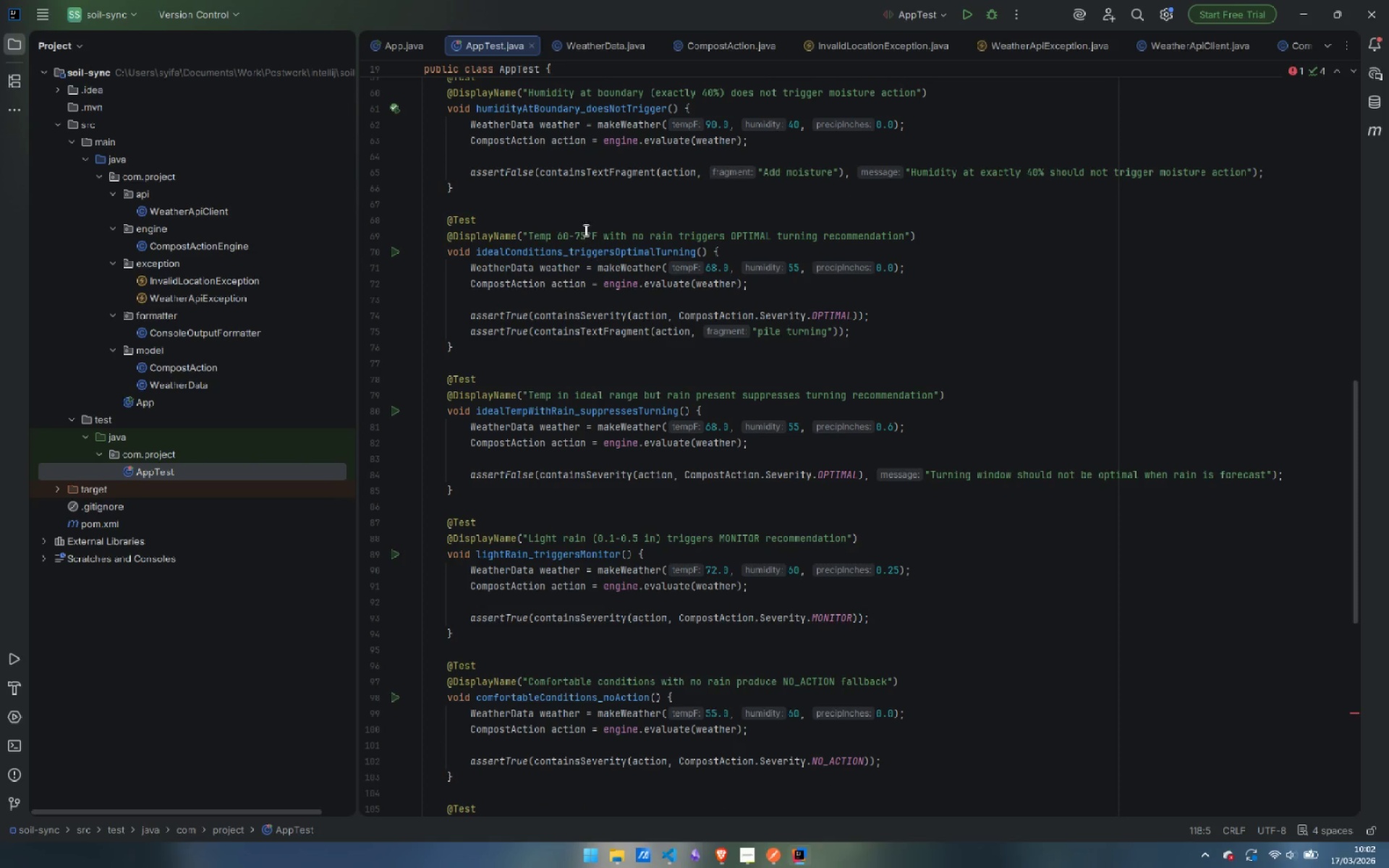 
left_click_drag(start_coordinate=[585, 230], to_coordinate=[595, 231])
 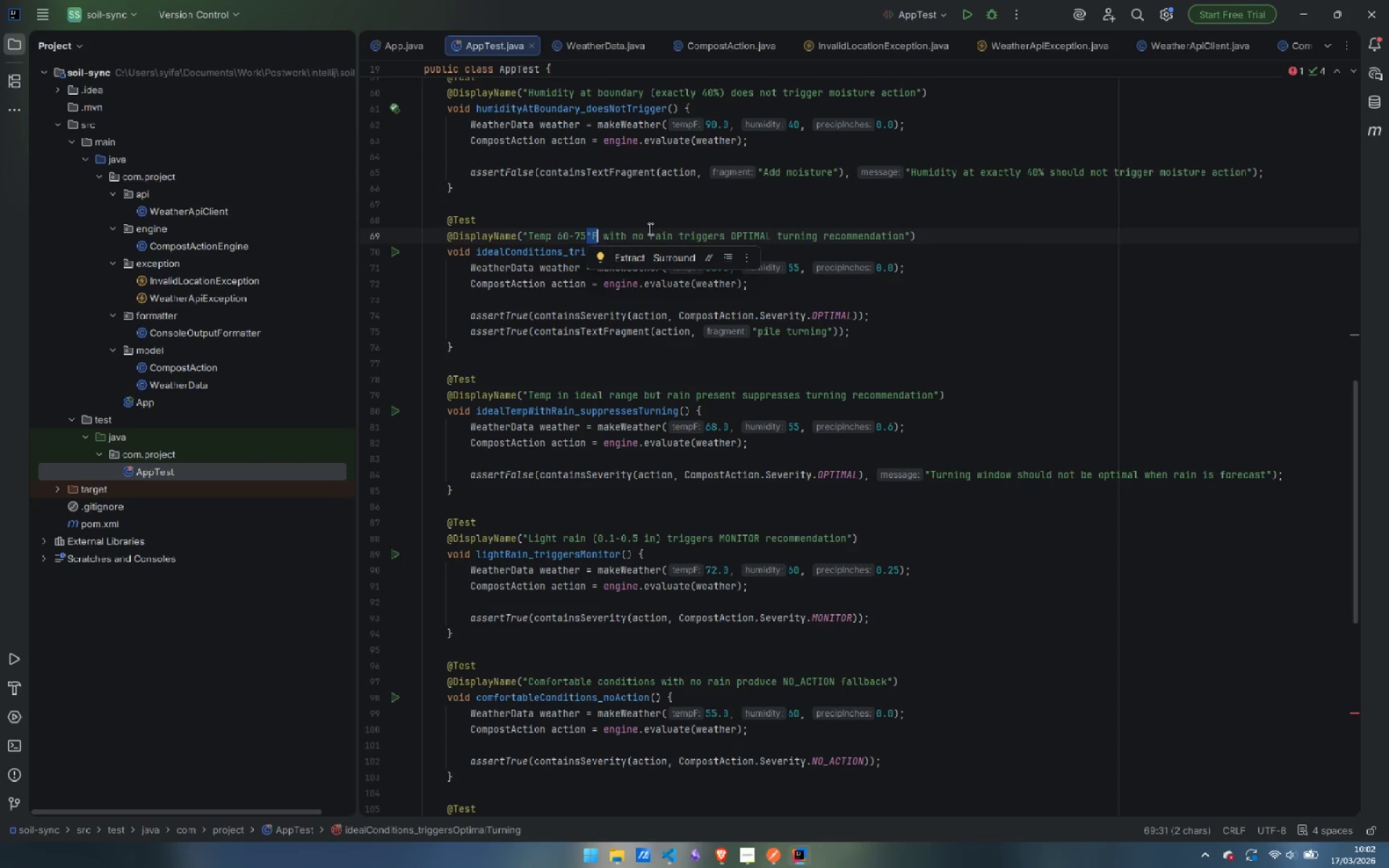 
key(Control+C)
 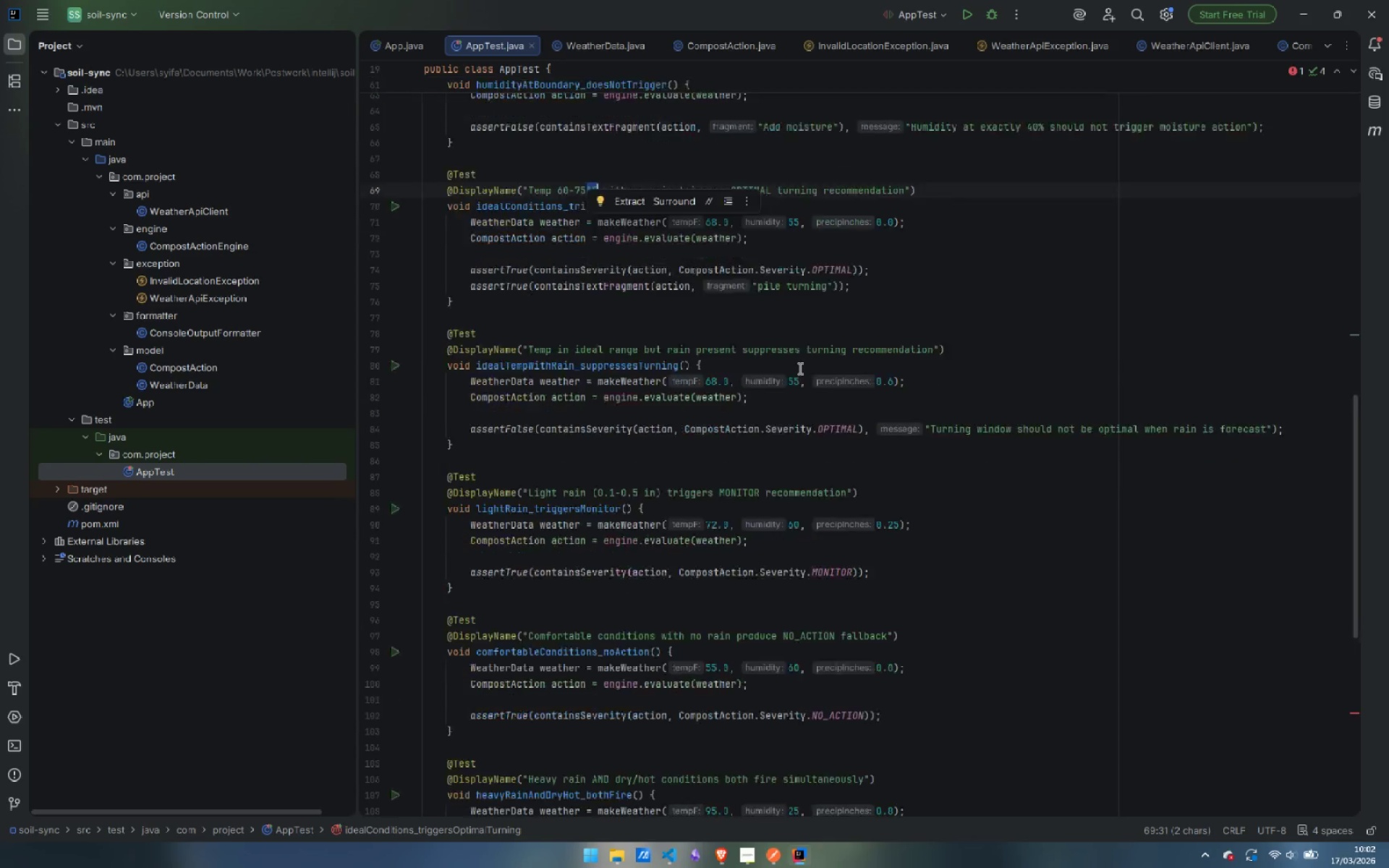 
scroll: coordinate [741, 568], scroll_direction: down, amount: 11.0
 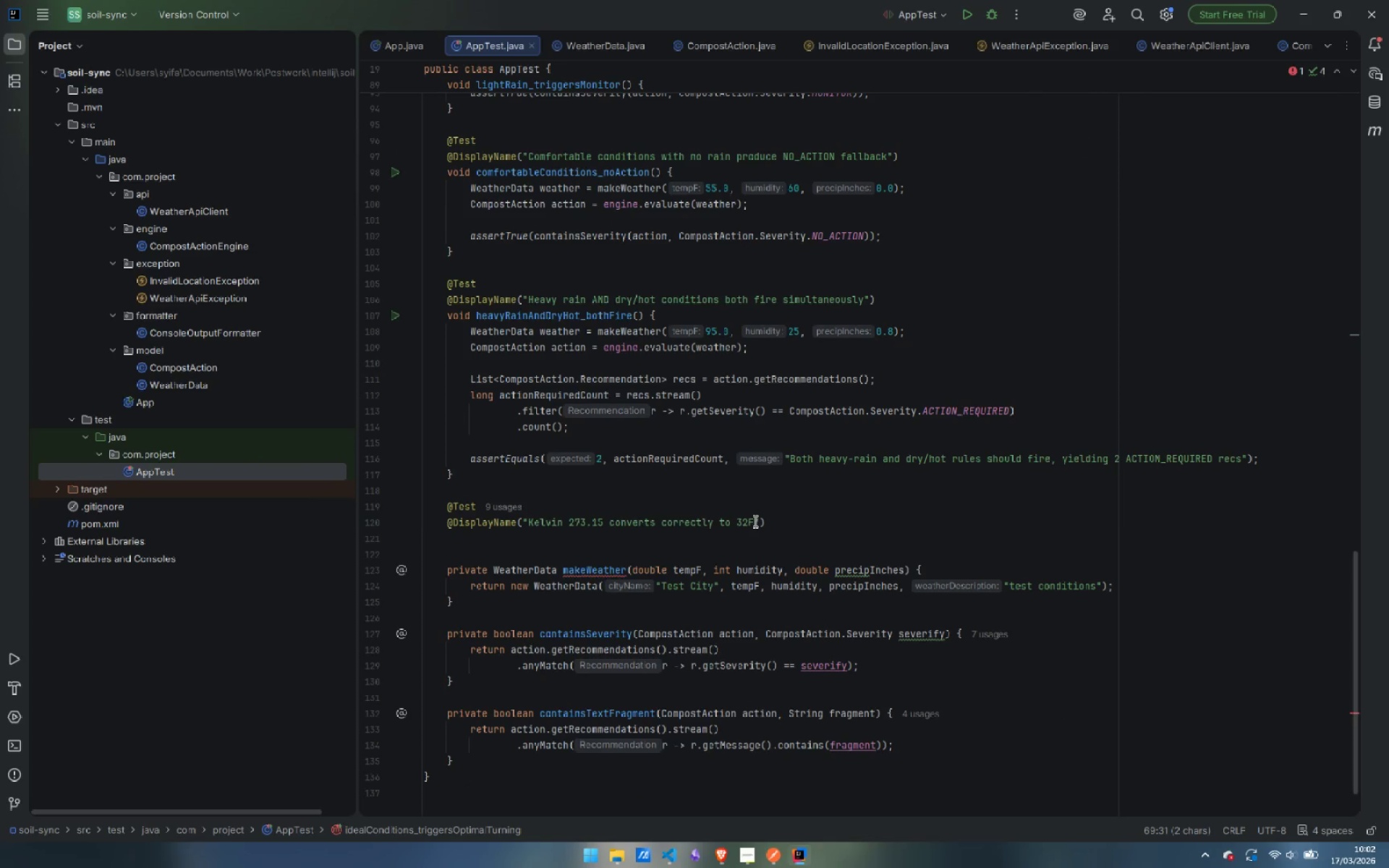 
left_click([754, 521])
 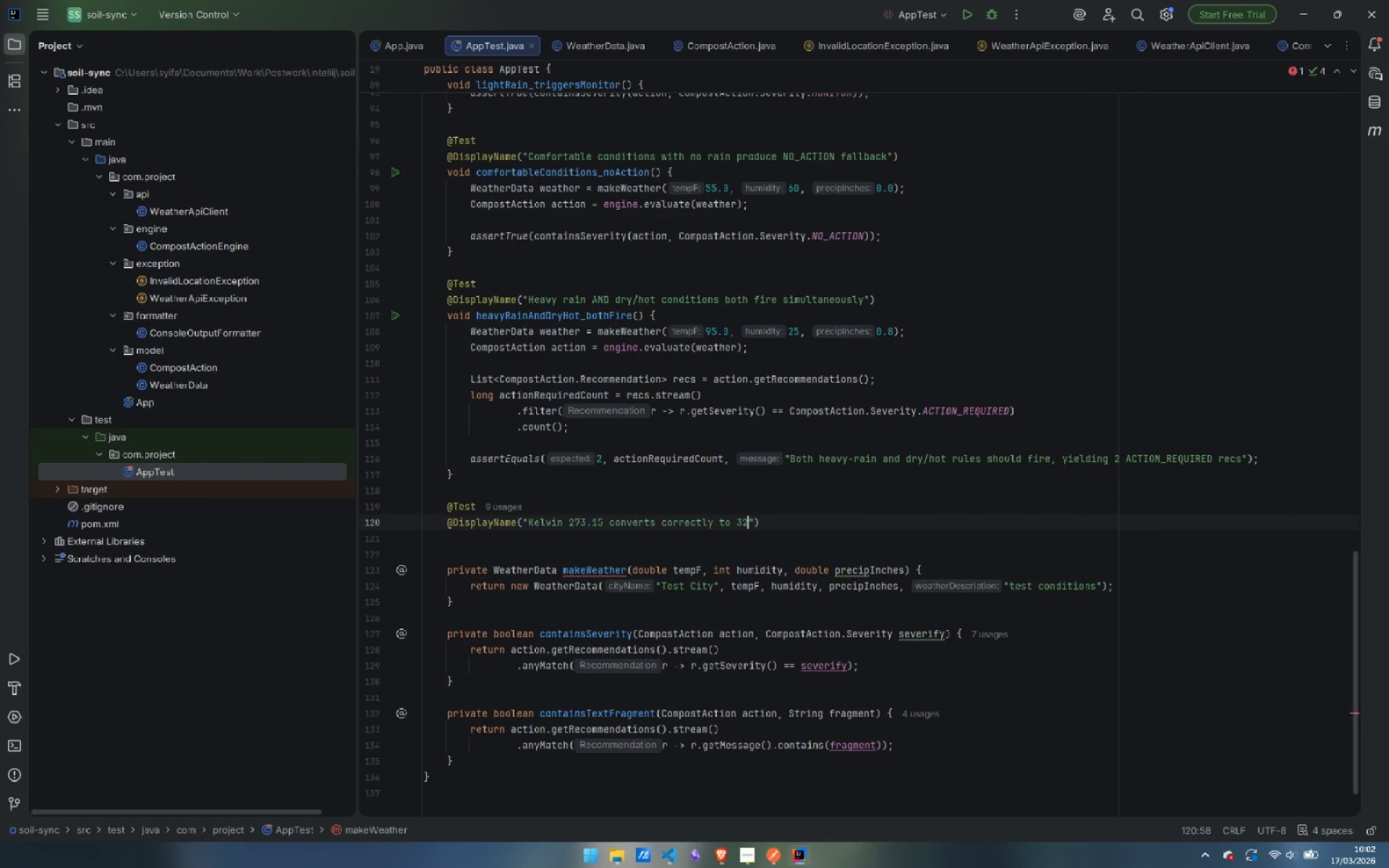 
key(Backspace)
 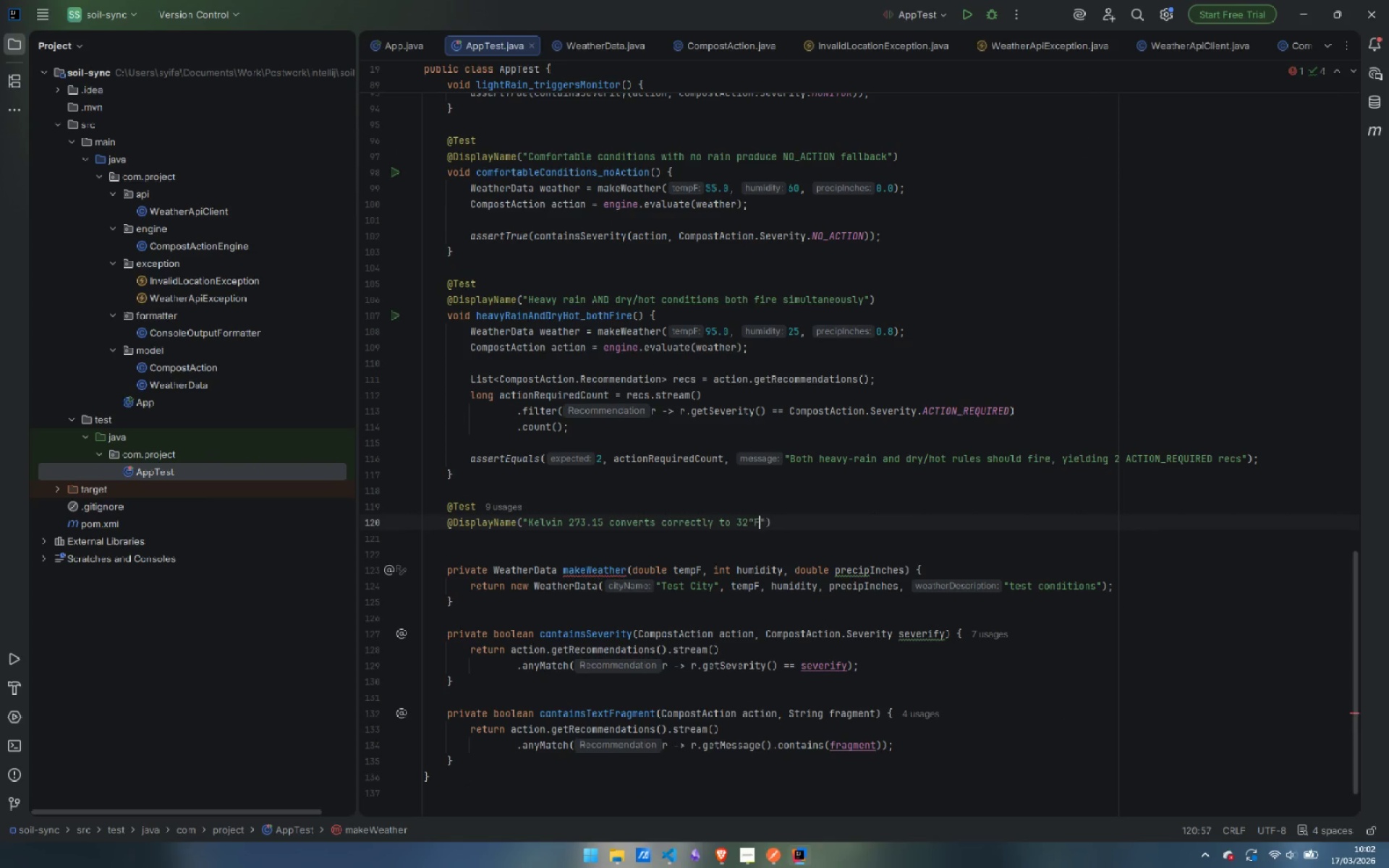 
key(Control+ControlLeft)
 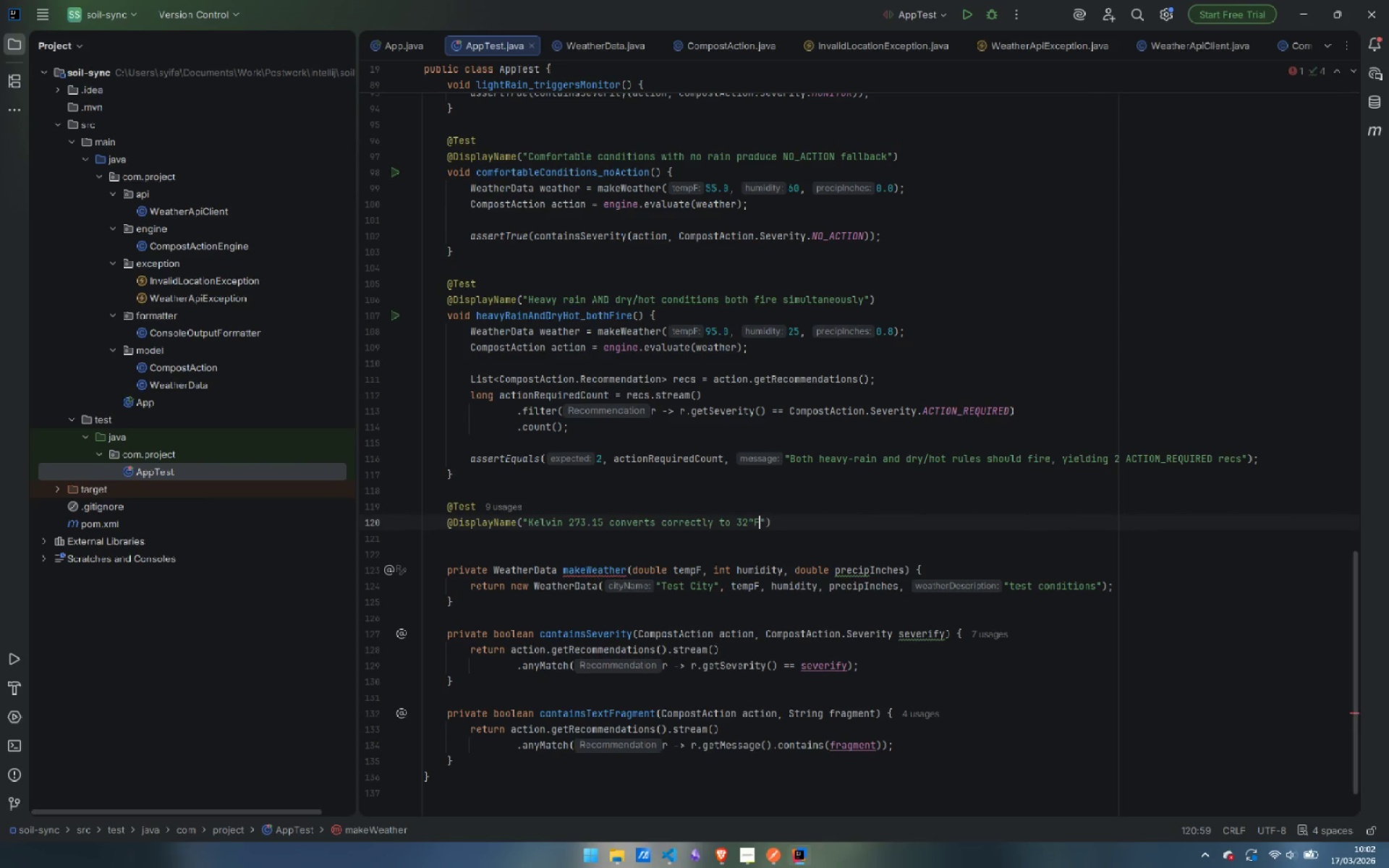 
key(Control+V)
 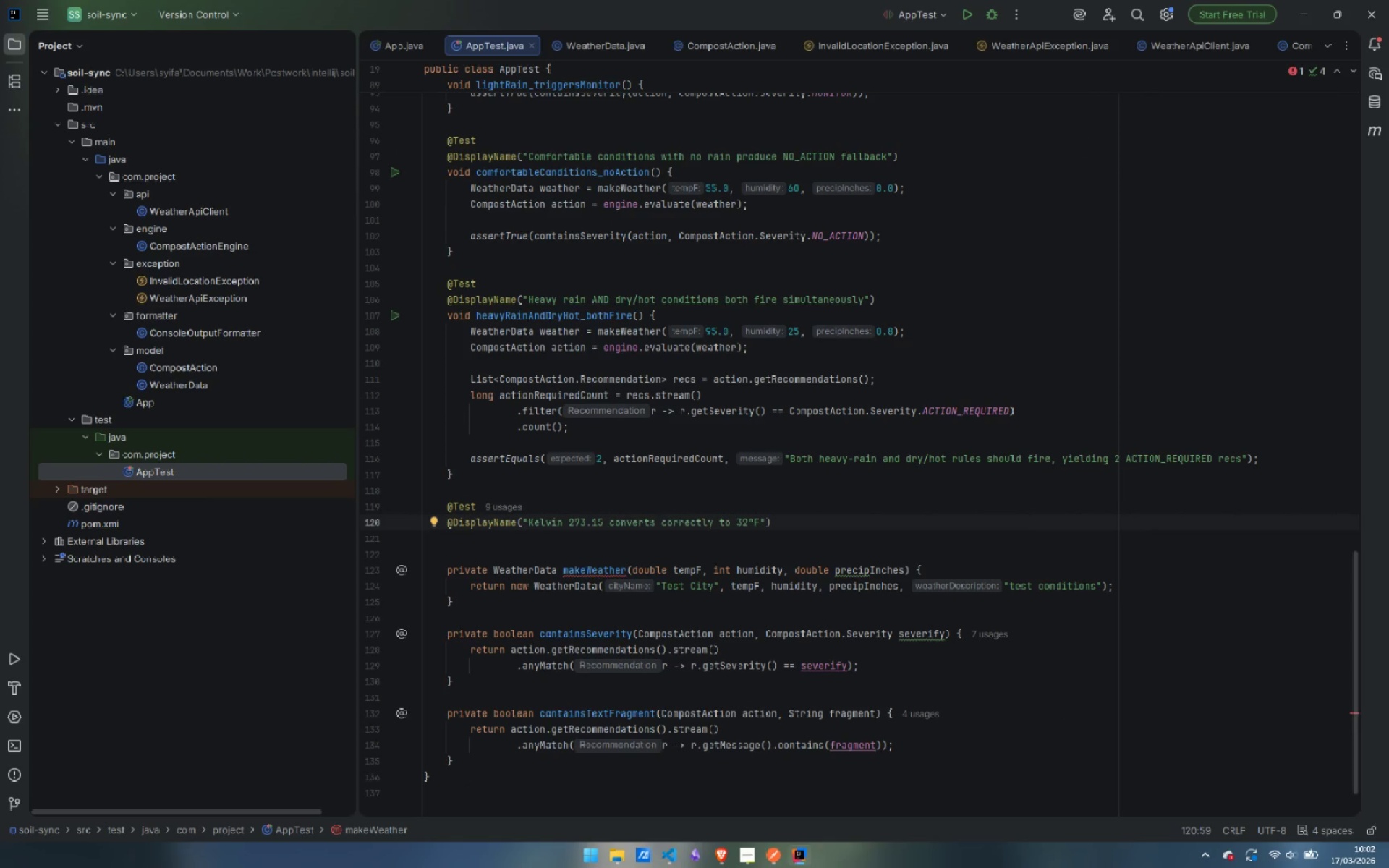 
type( (water freezing point)
 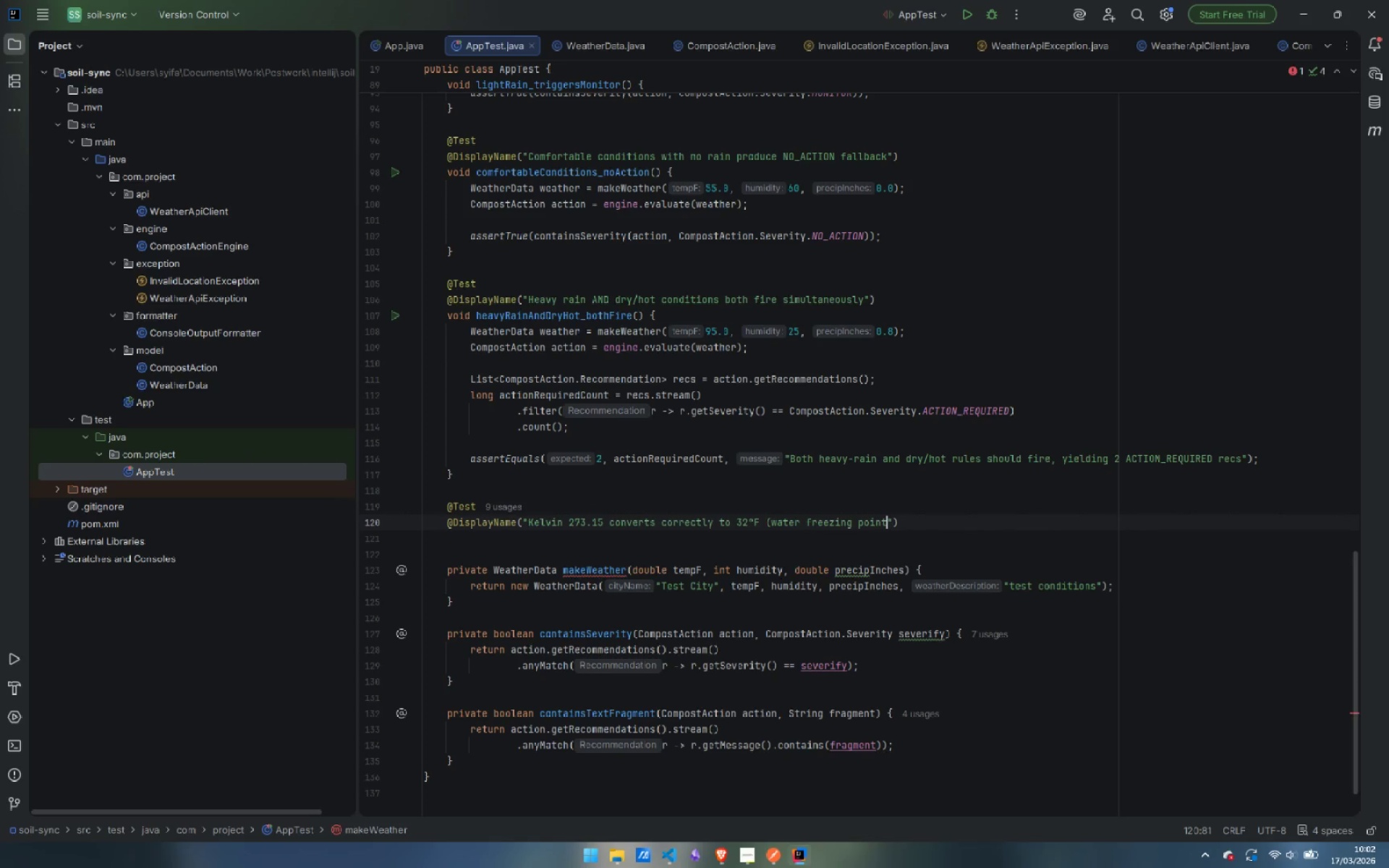 
key(ArrowRight)
 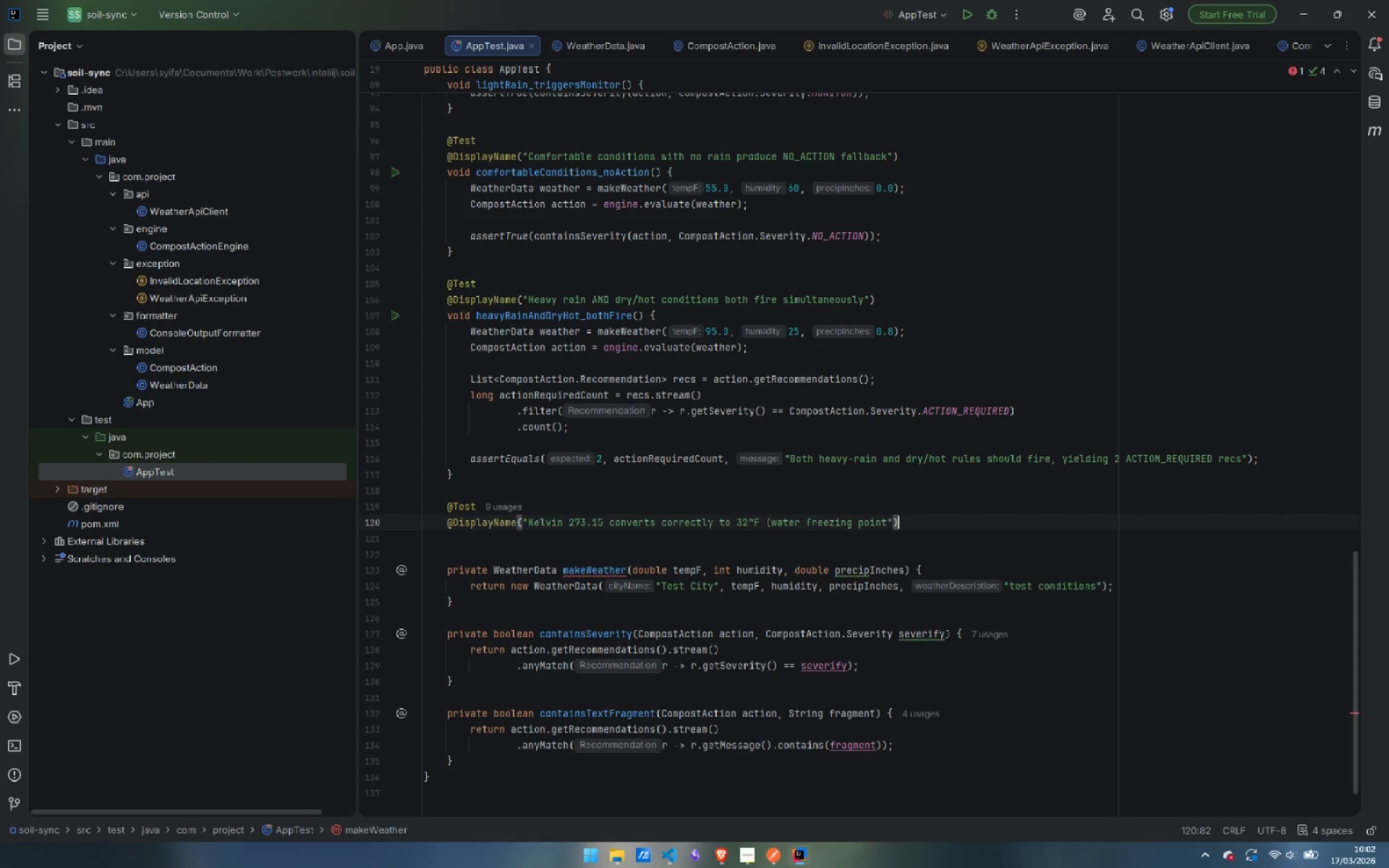 
key(ArrowRight)
 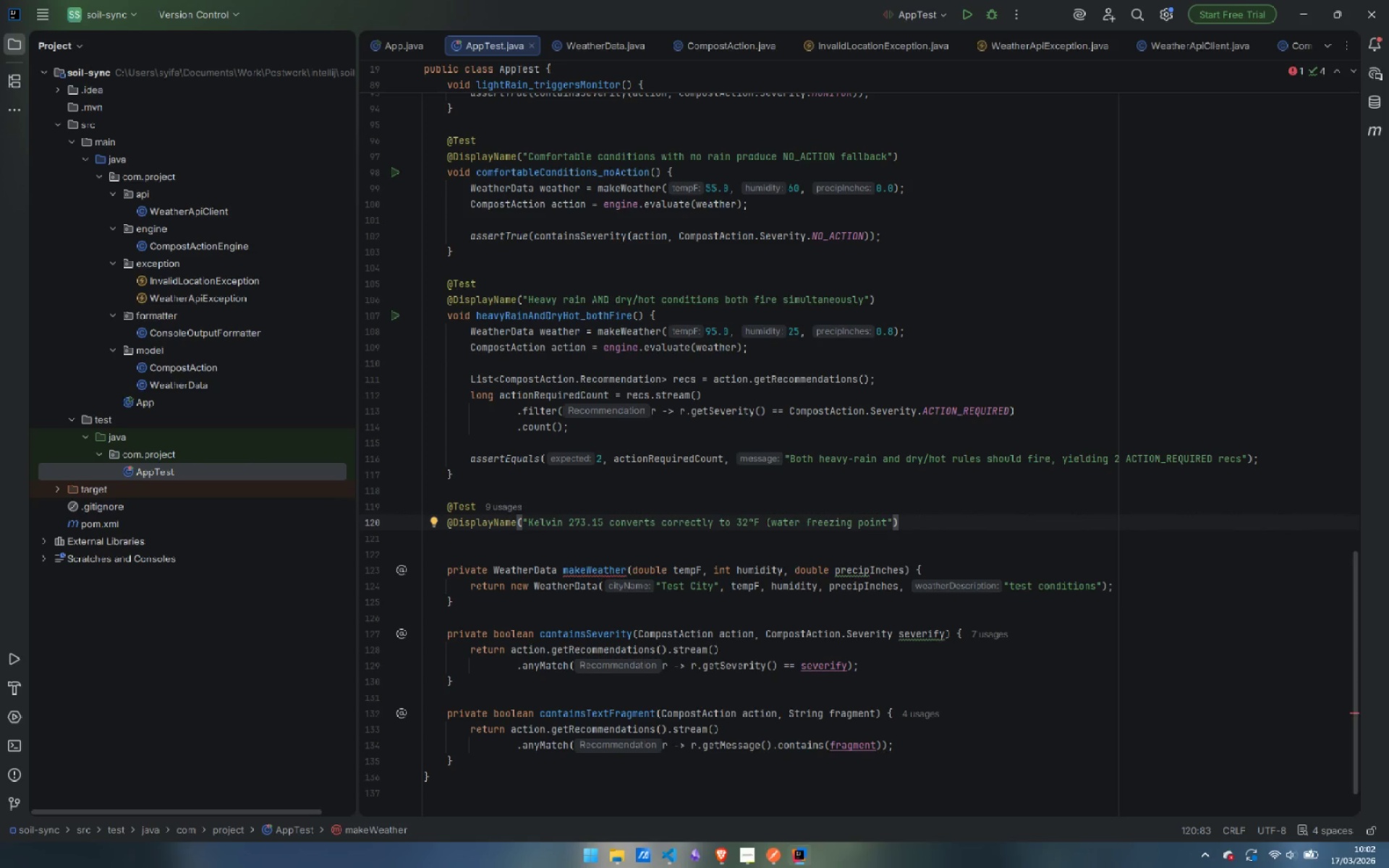 
key(ArrowLeft)
 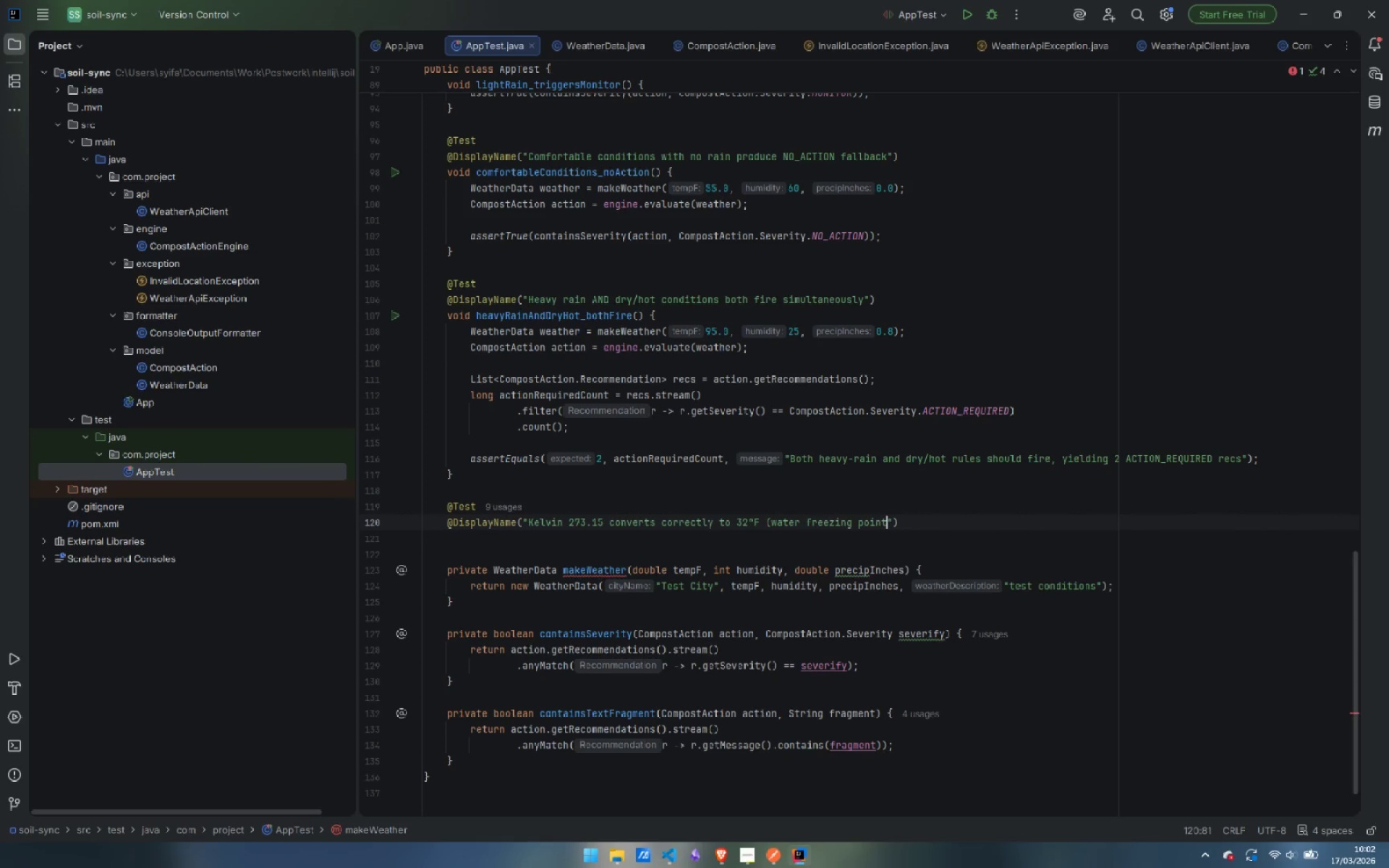 
key(ArrowLeft)
 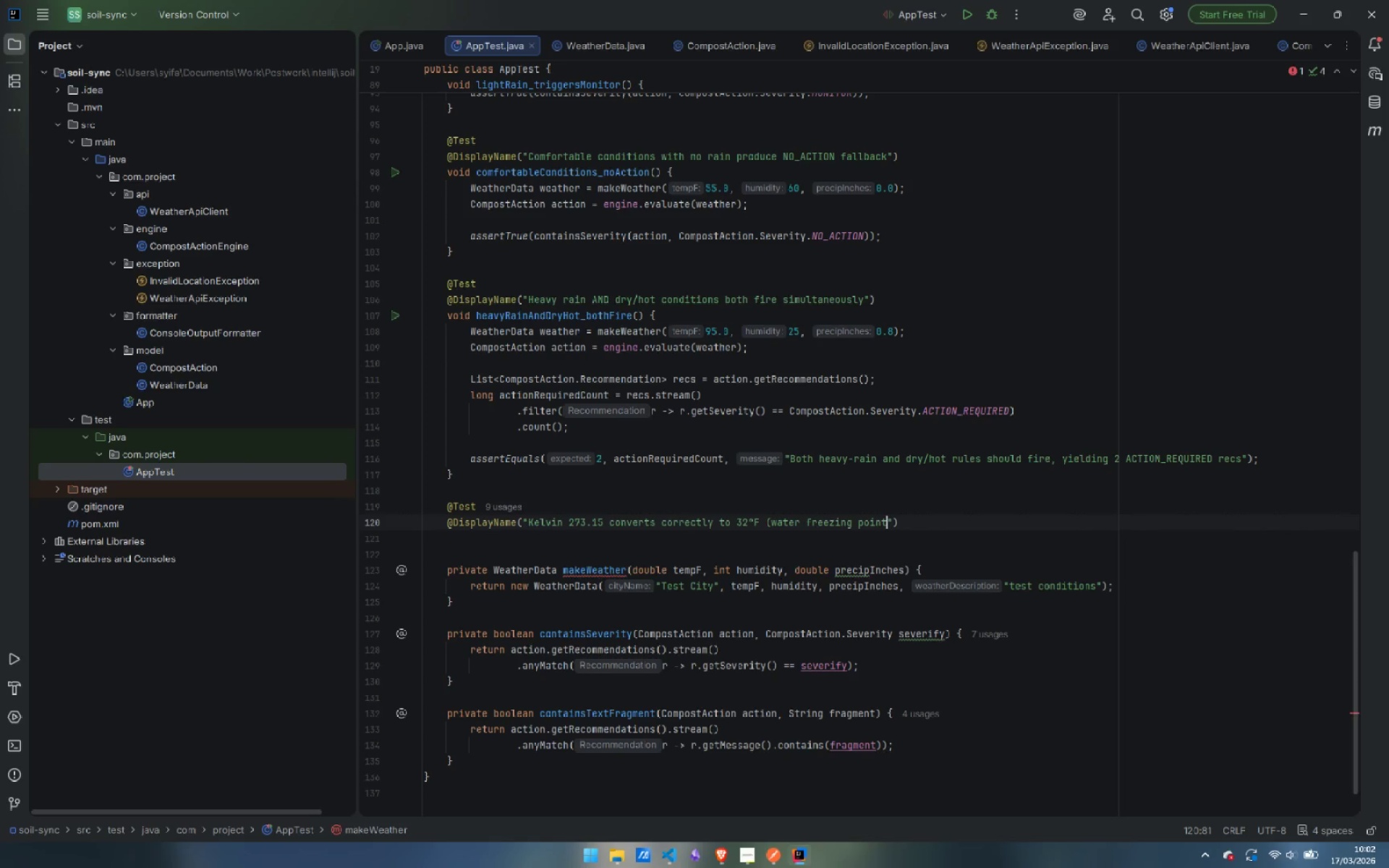 
key(Shift+0)
 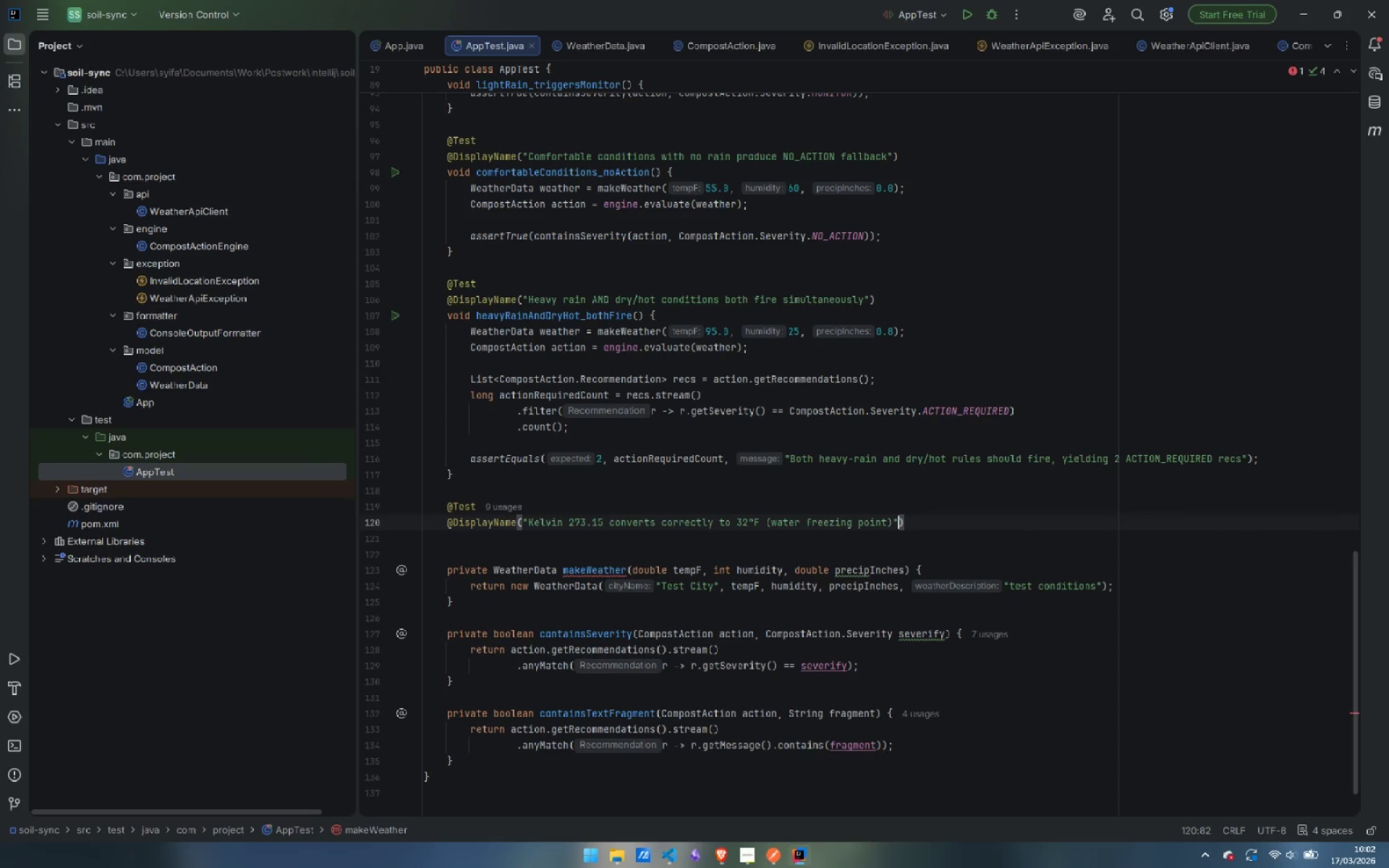 
key(ArrowRight)
 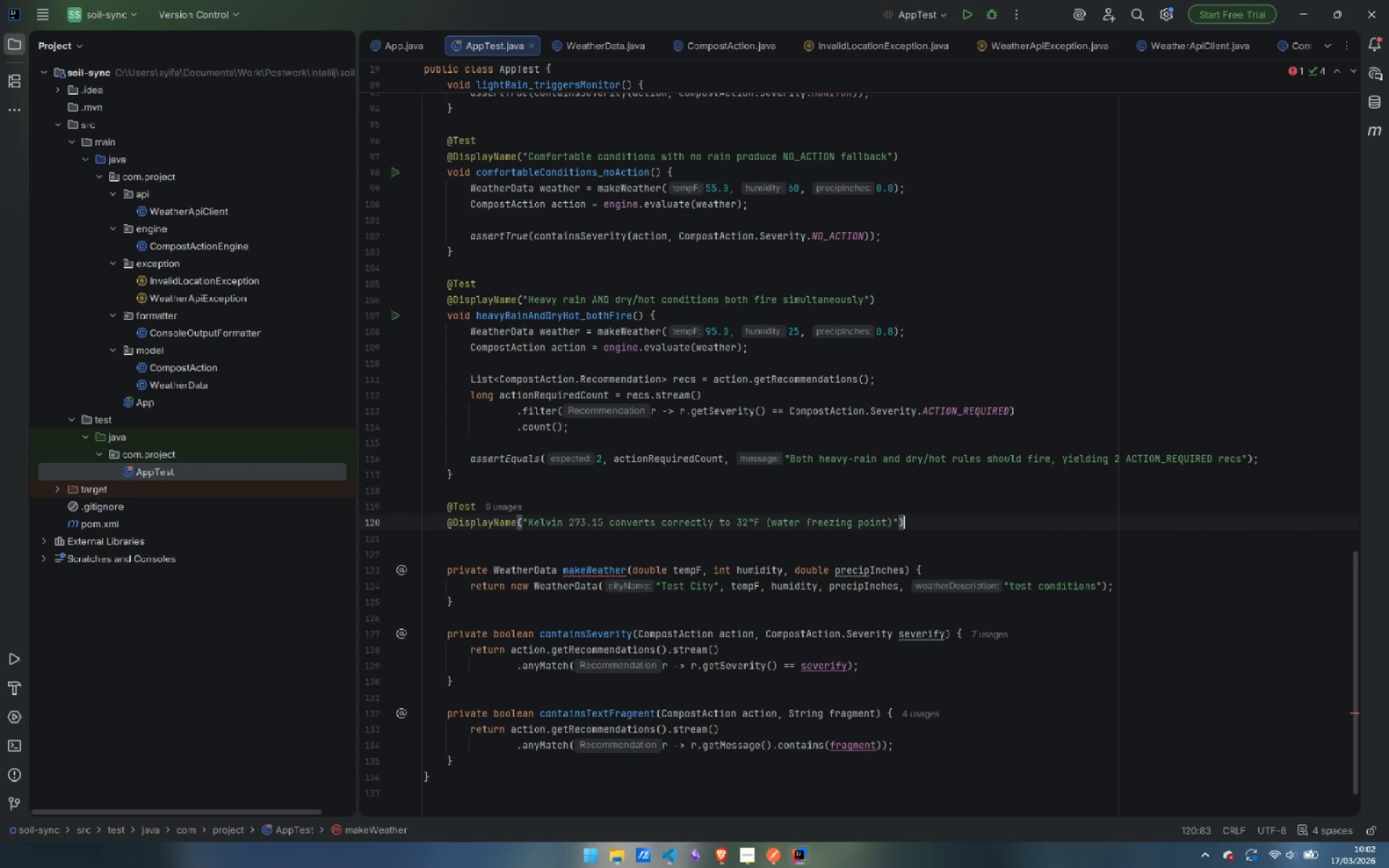 
key(ArrowRight)
 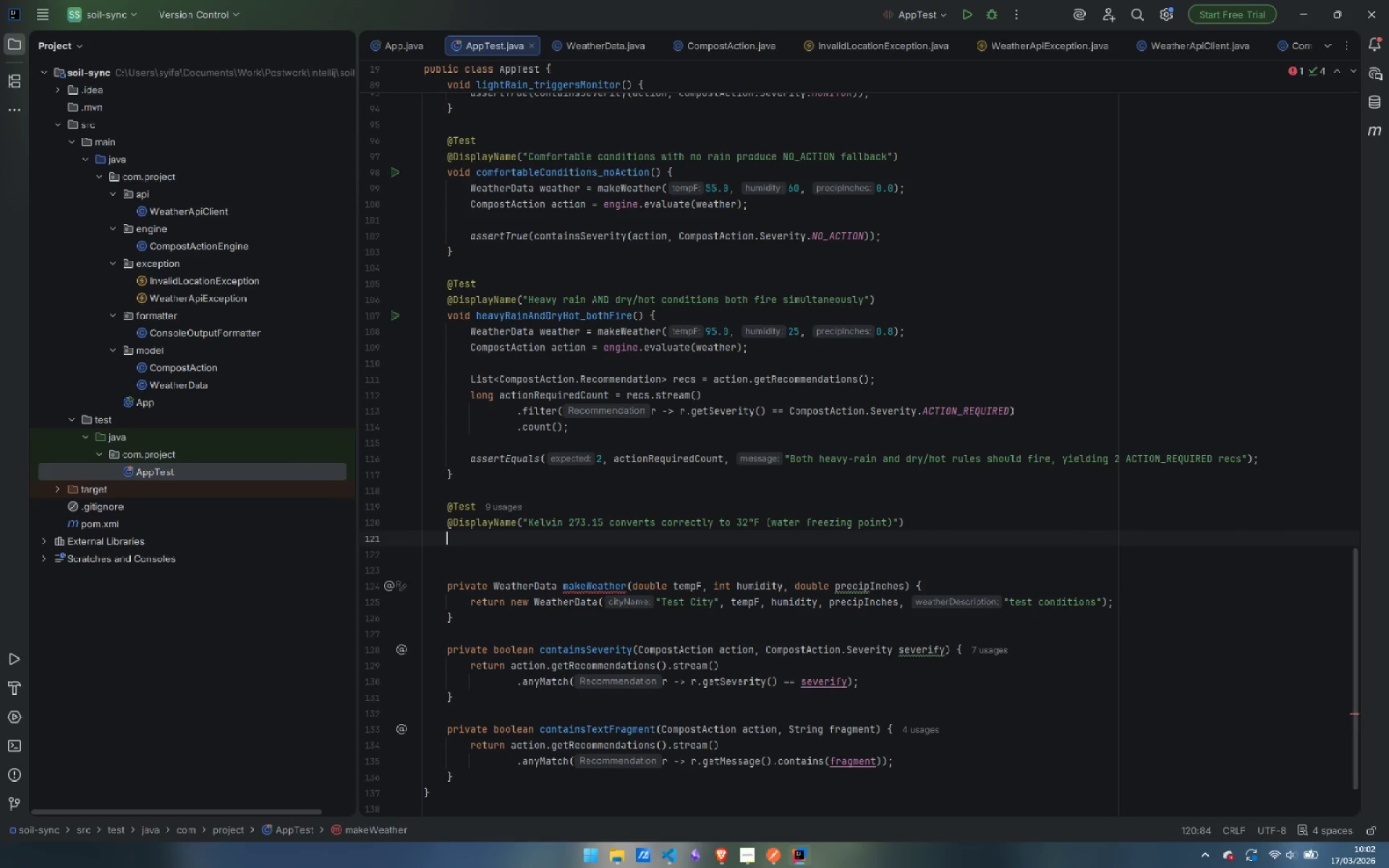 
key(Enter)
 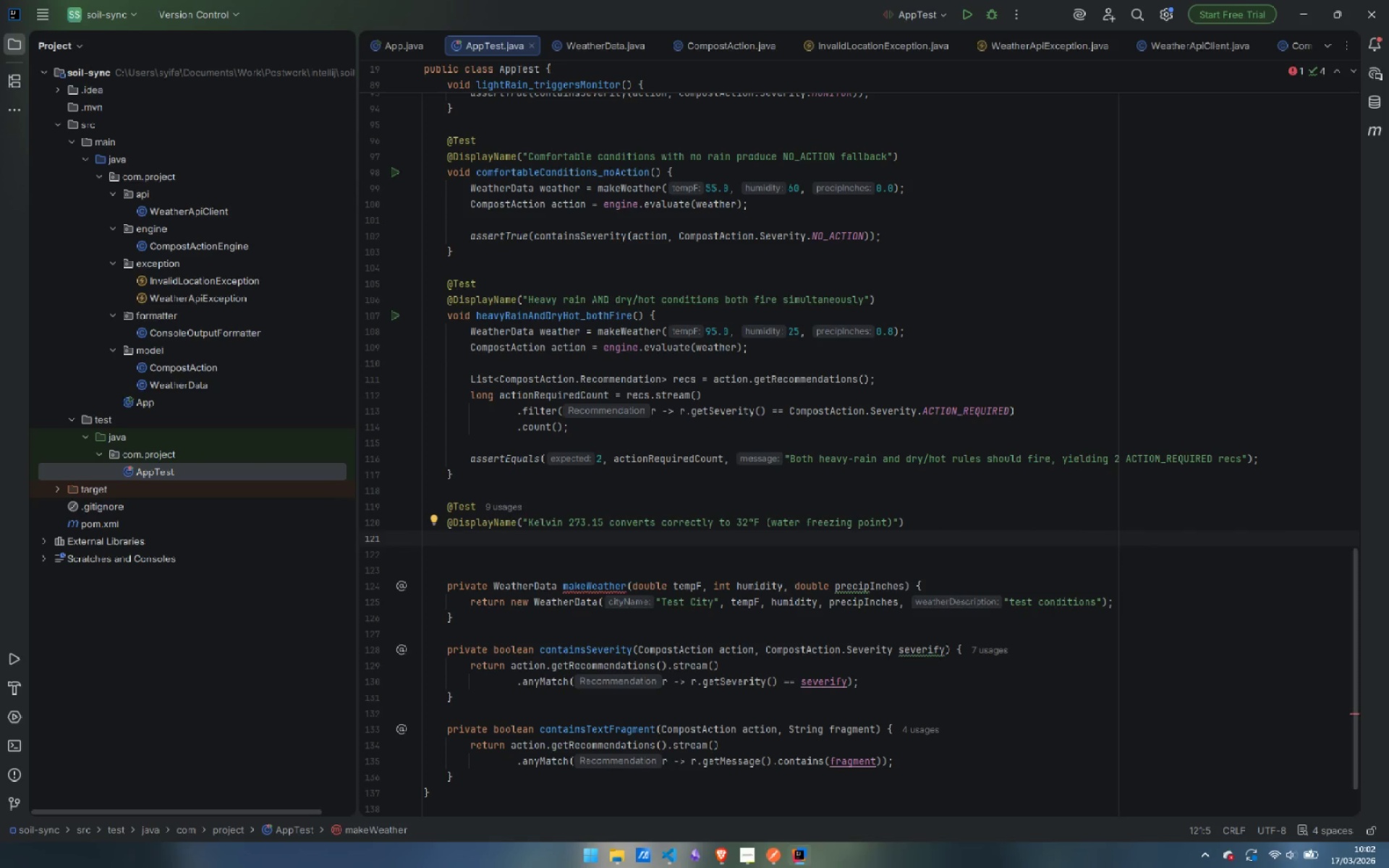 
type(void kelvinToFahrenheit_freezingPoint() {)
 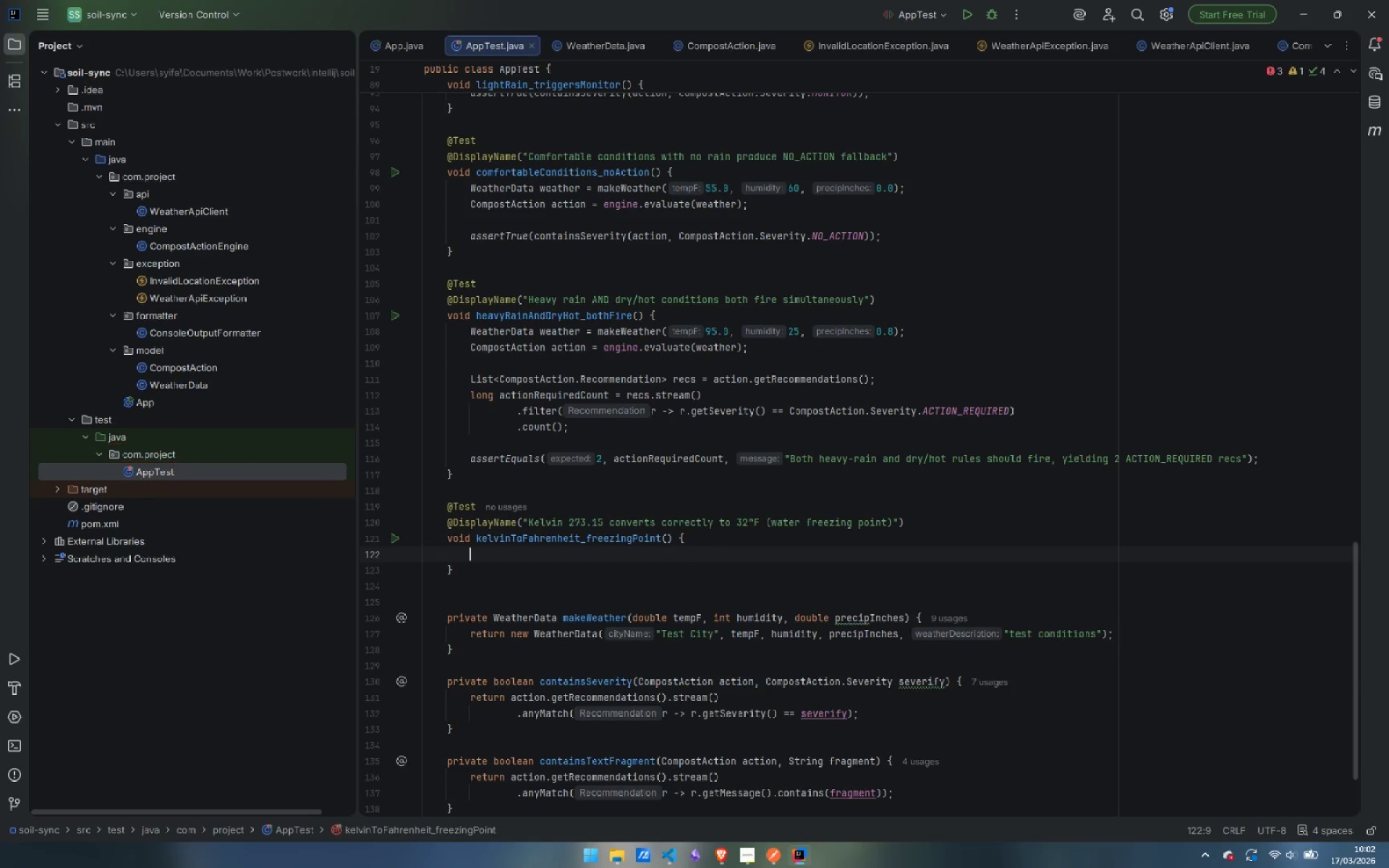 
 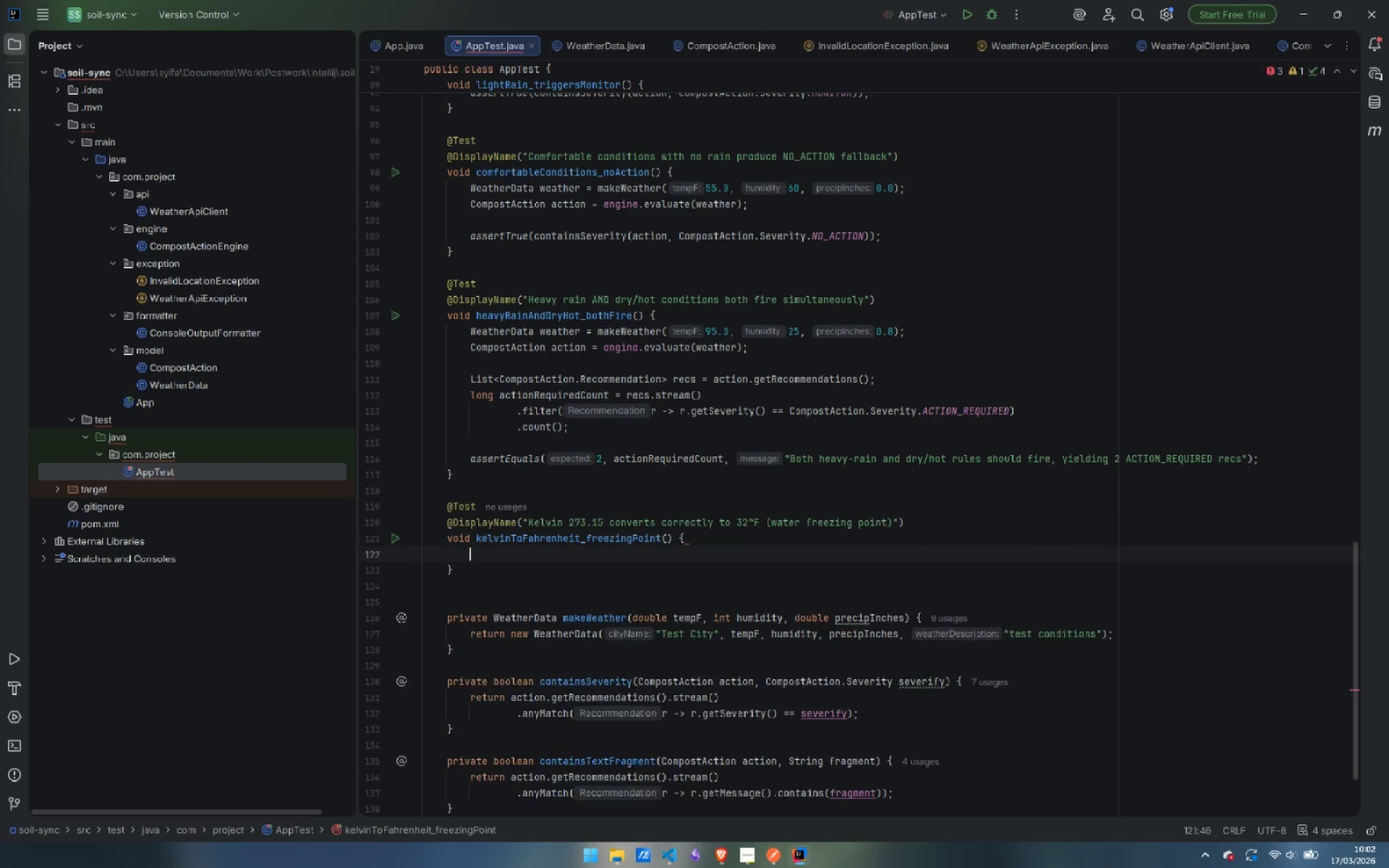 
key(Enter)
 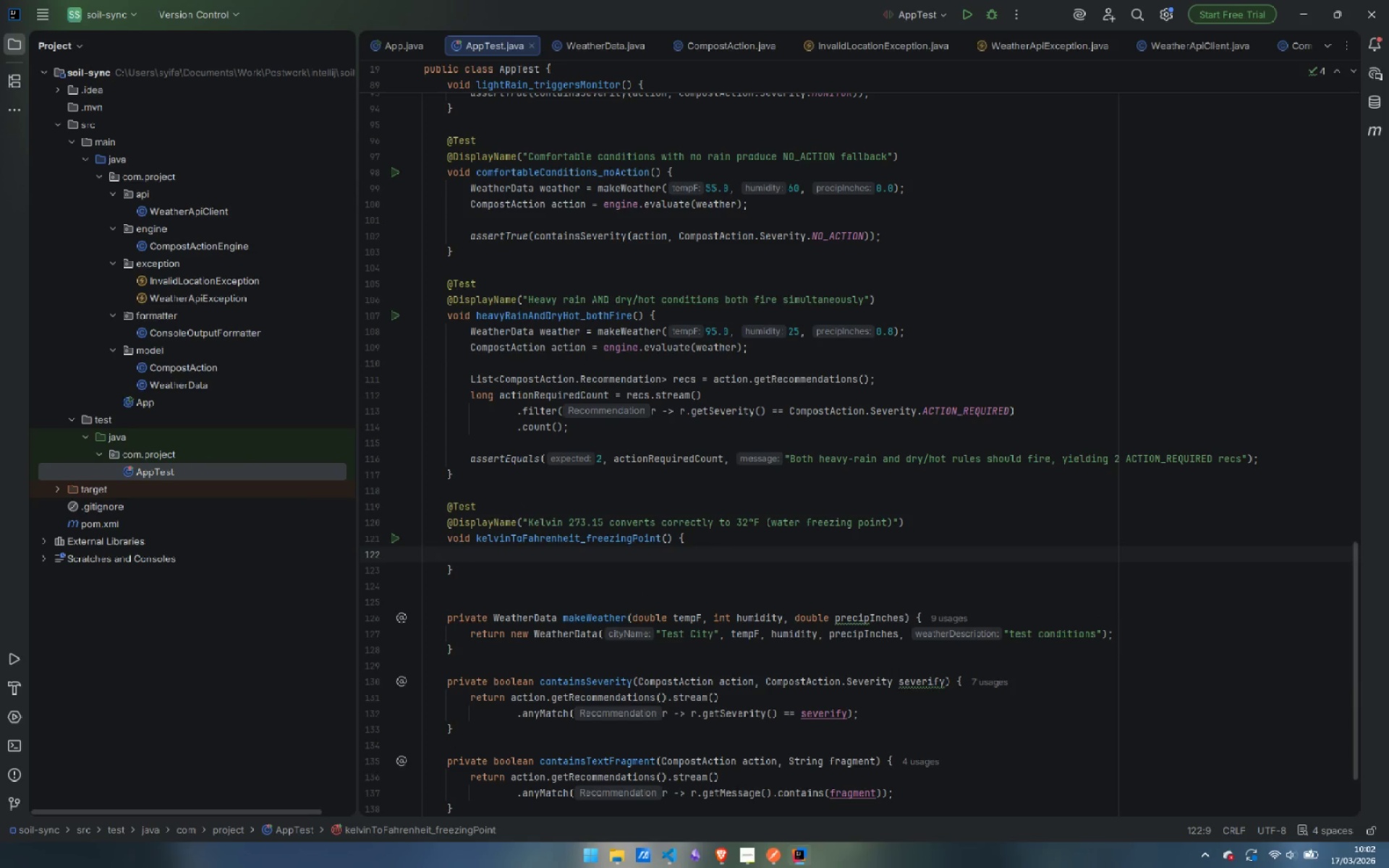 
type(double result = Wea)
 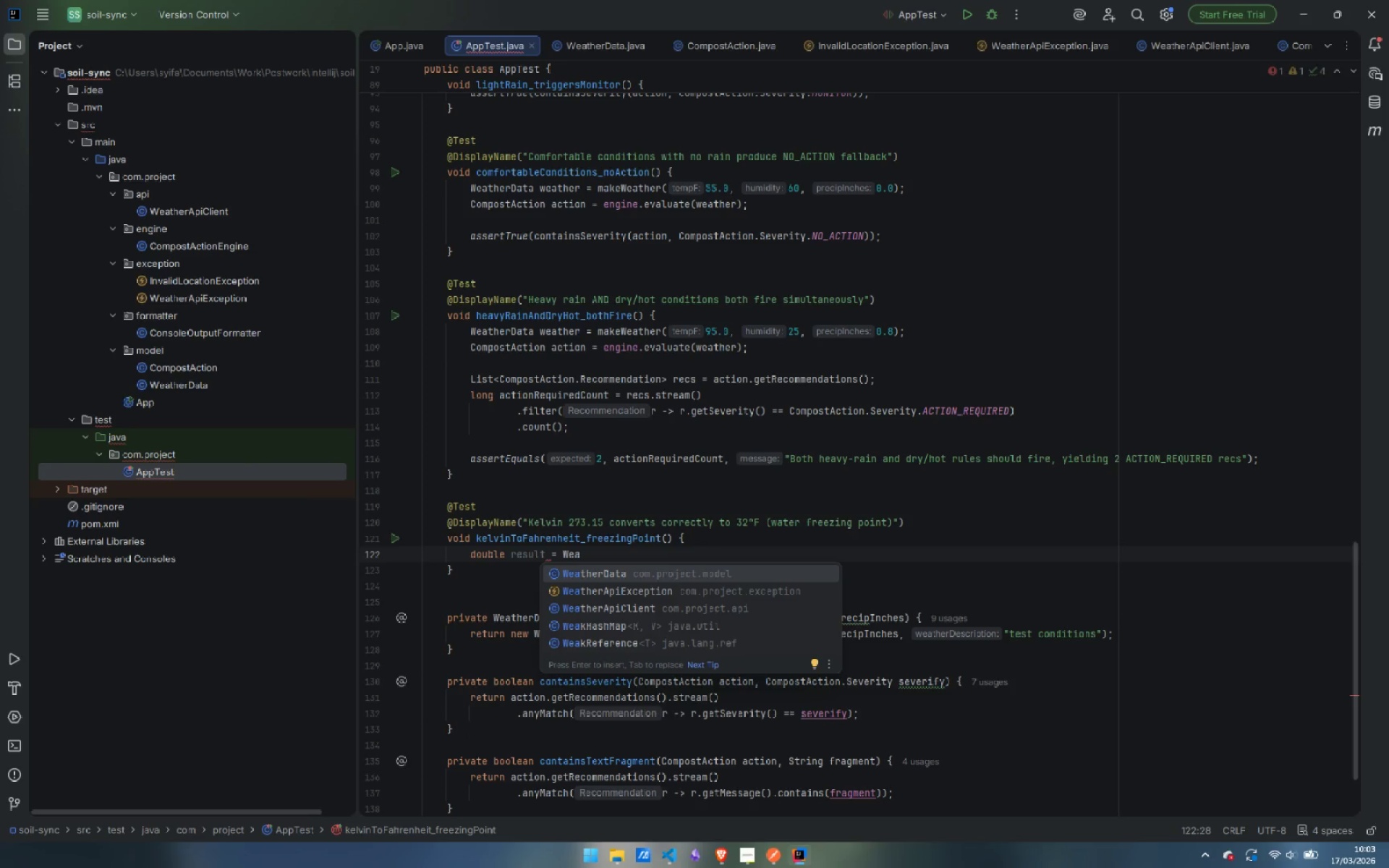 
key(ArrowDown)
 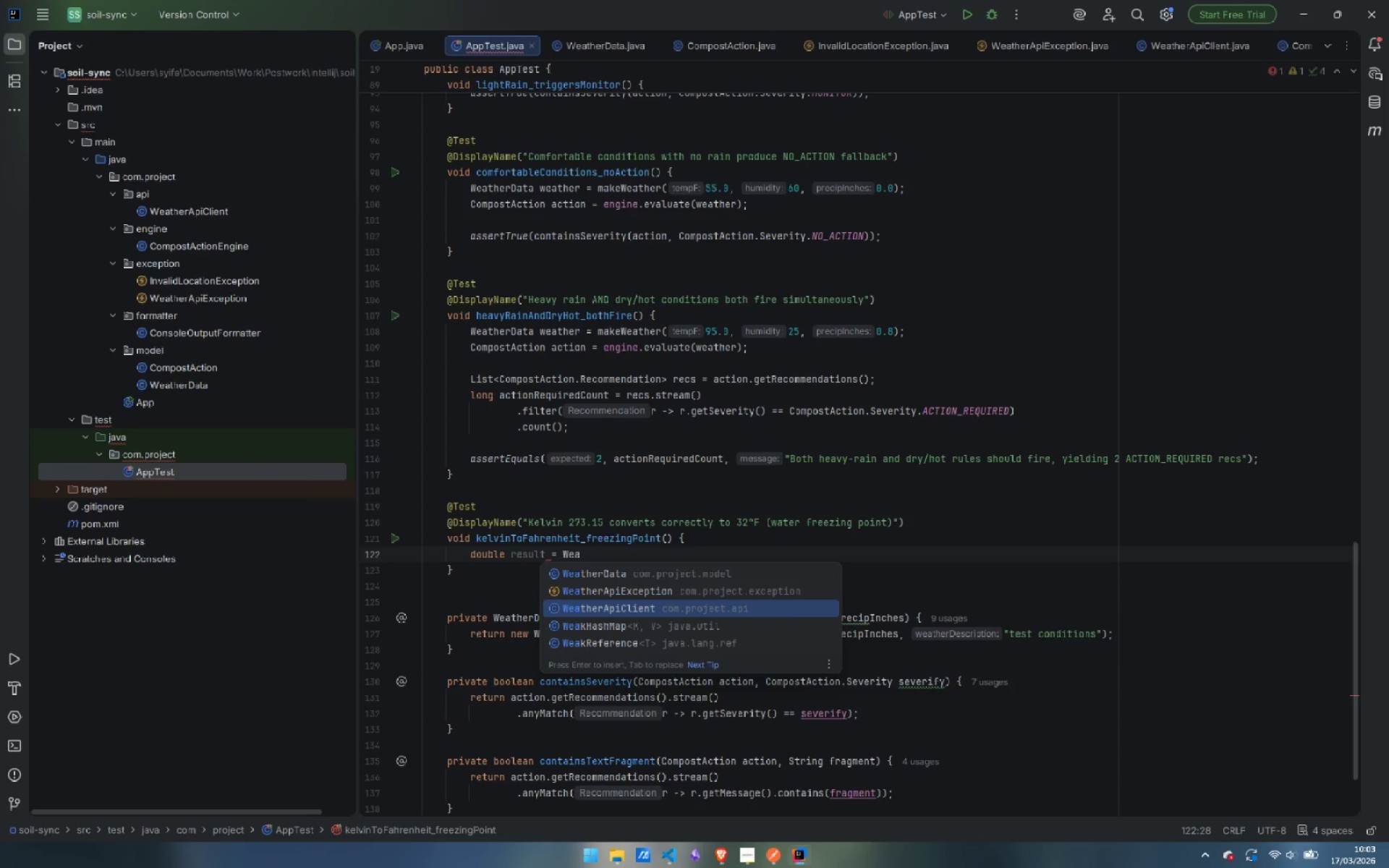 
key(ArrowDown)
 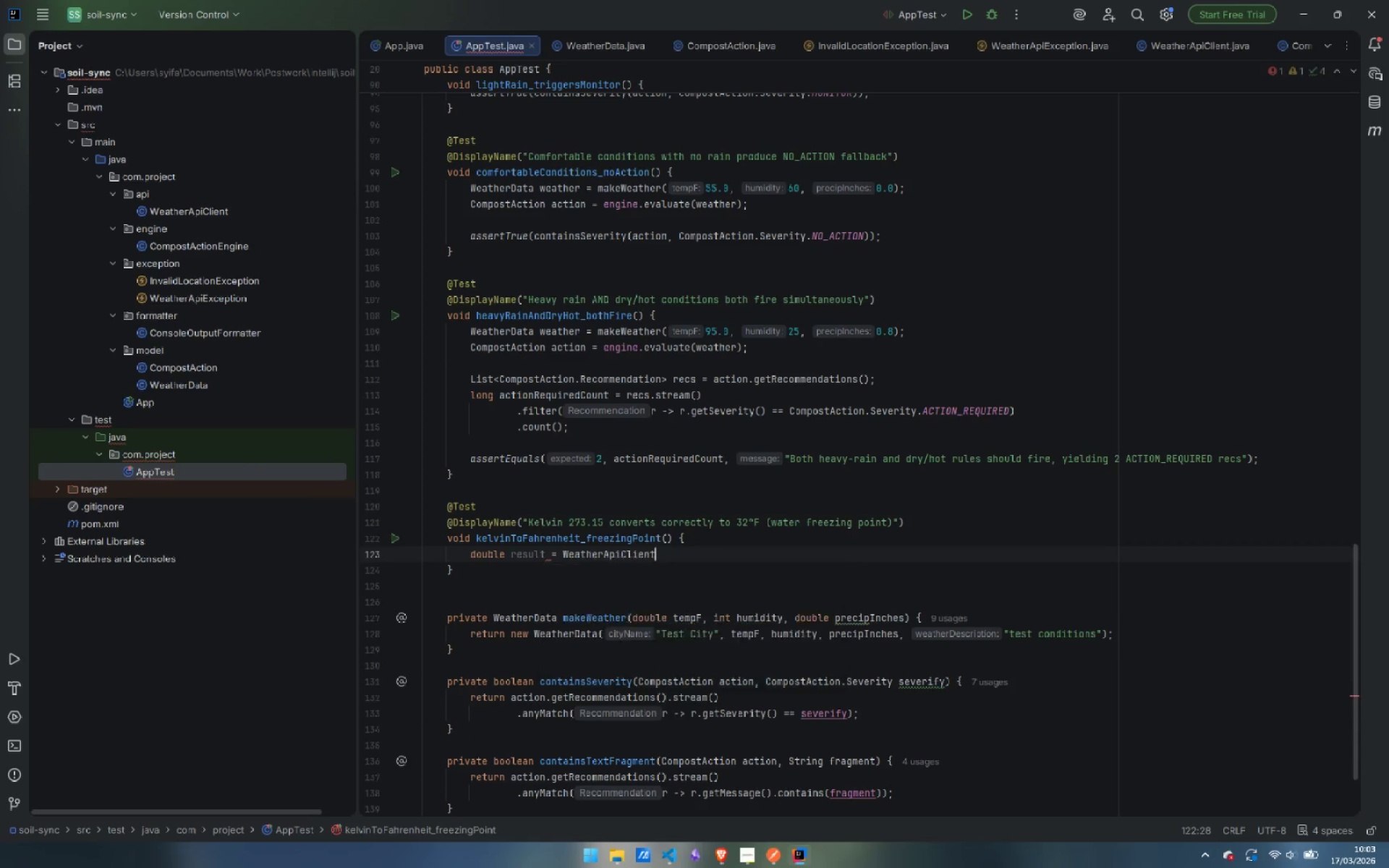 
key(Enter)
 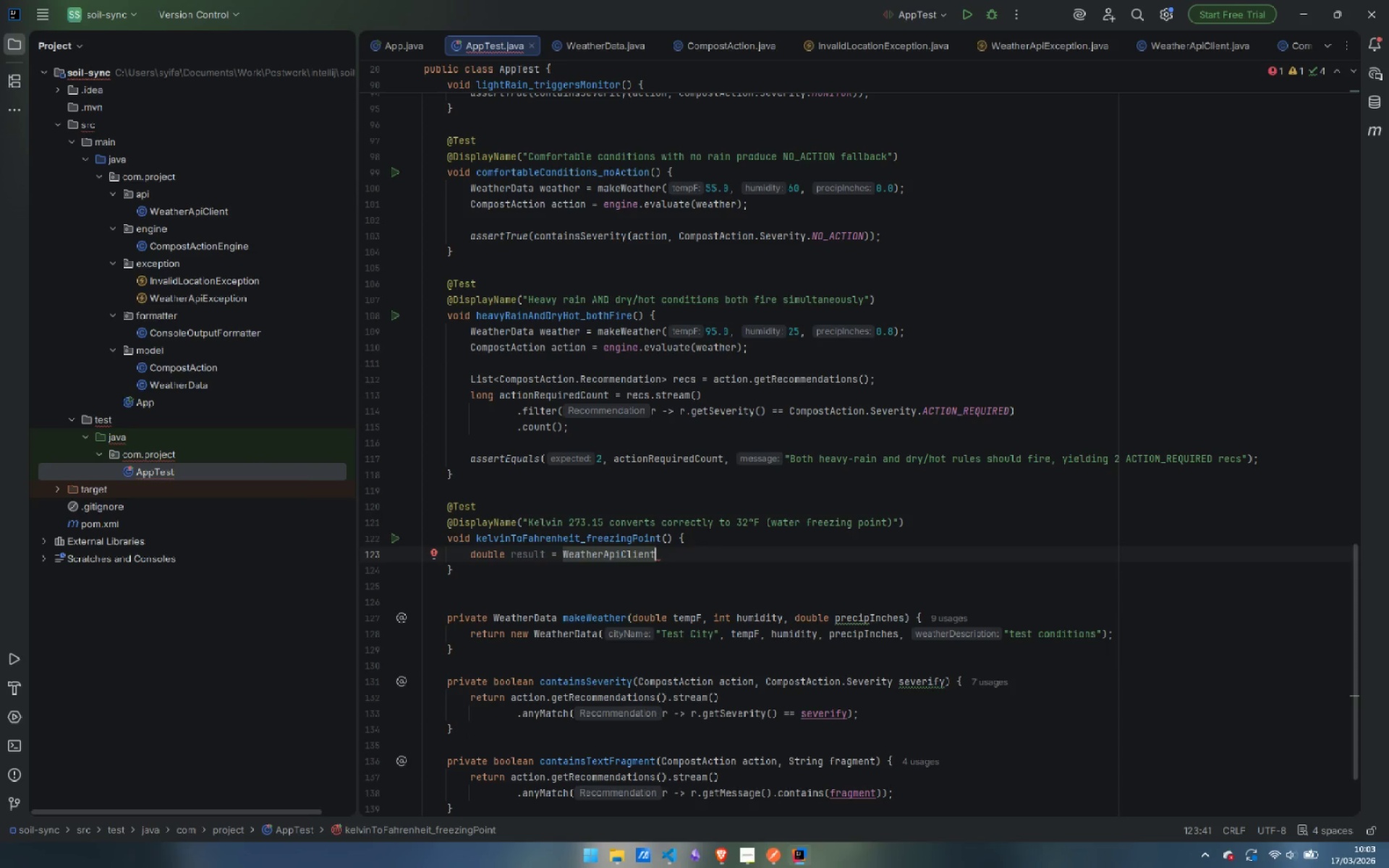 
type(.ke)
key(Backspace)
key(Backspace)
key(Backspace)
 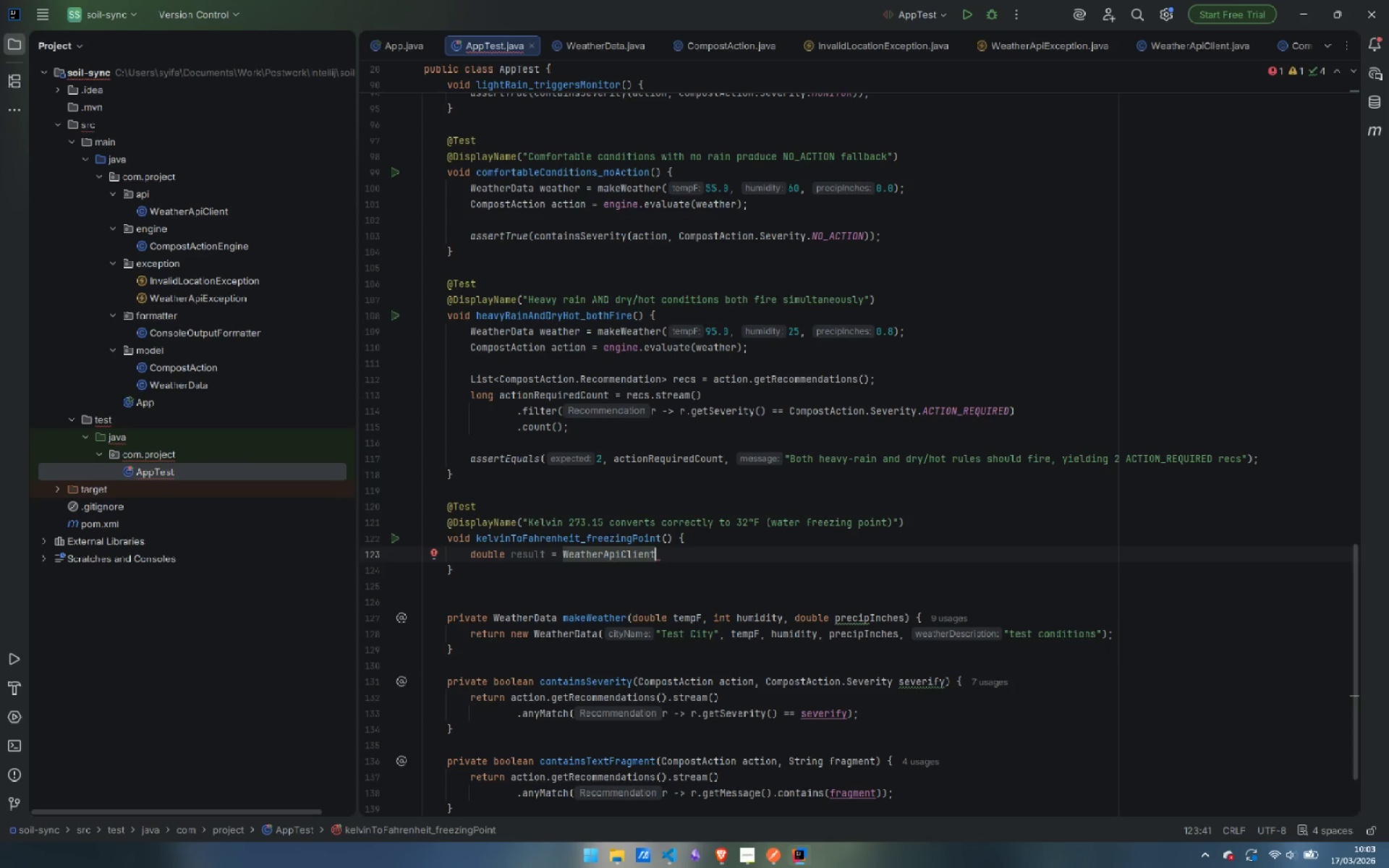 
key(Period)
 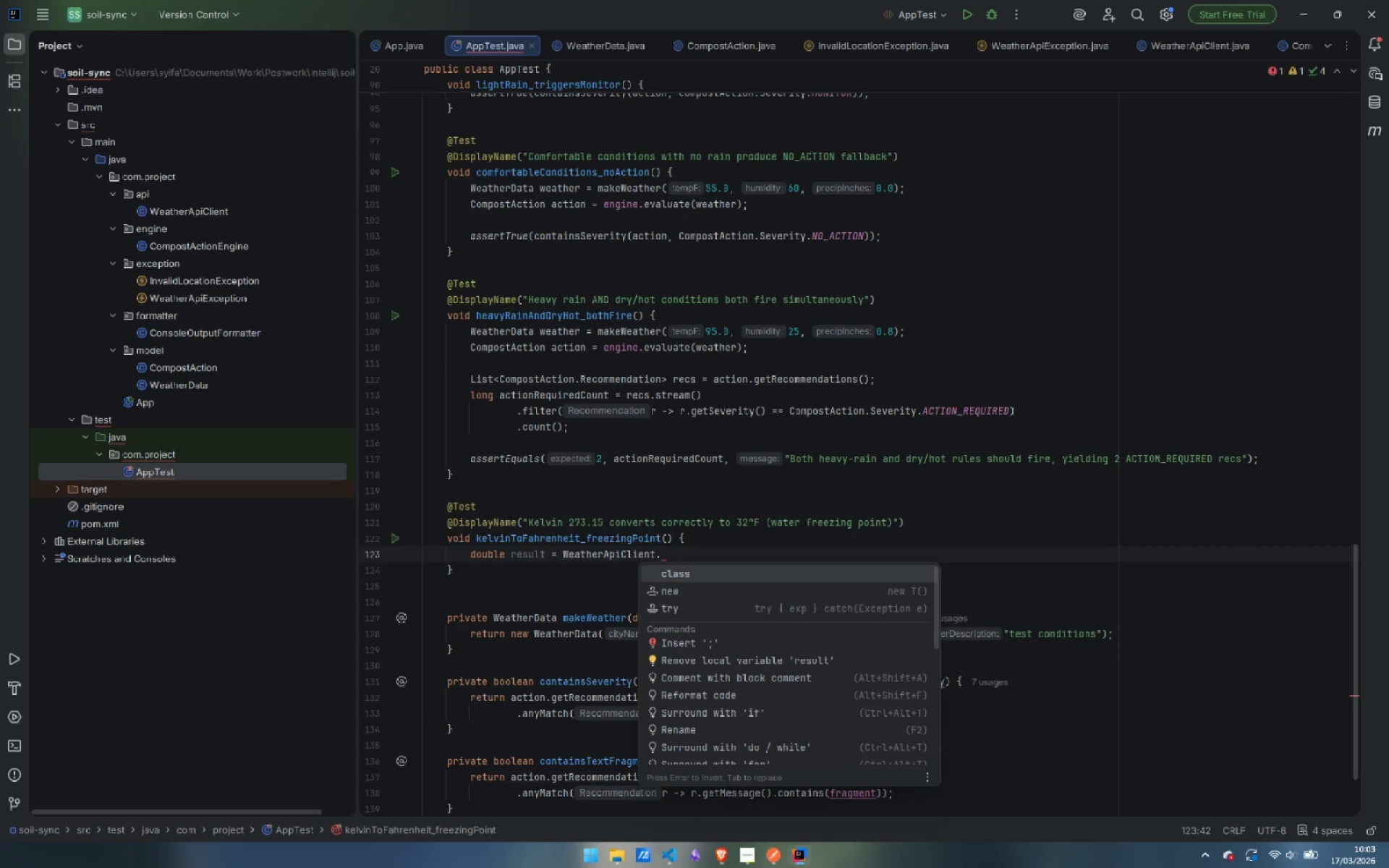 
key(Backspace)
 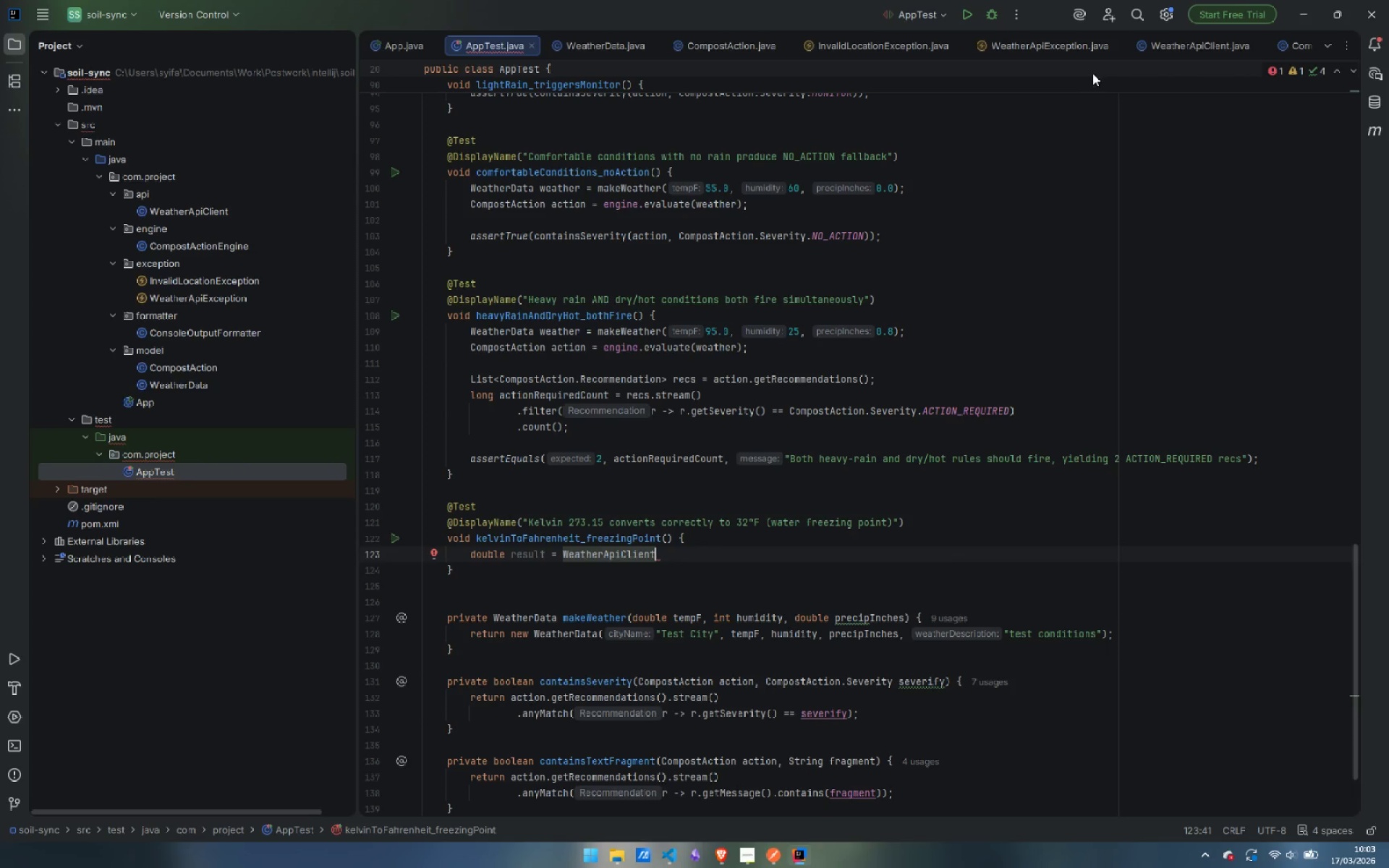 
left_click([1177, 45])
 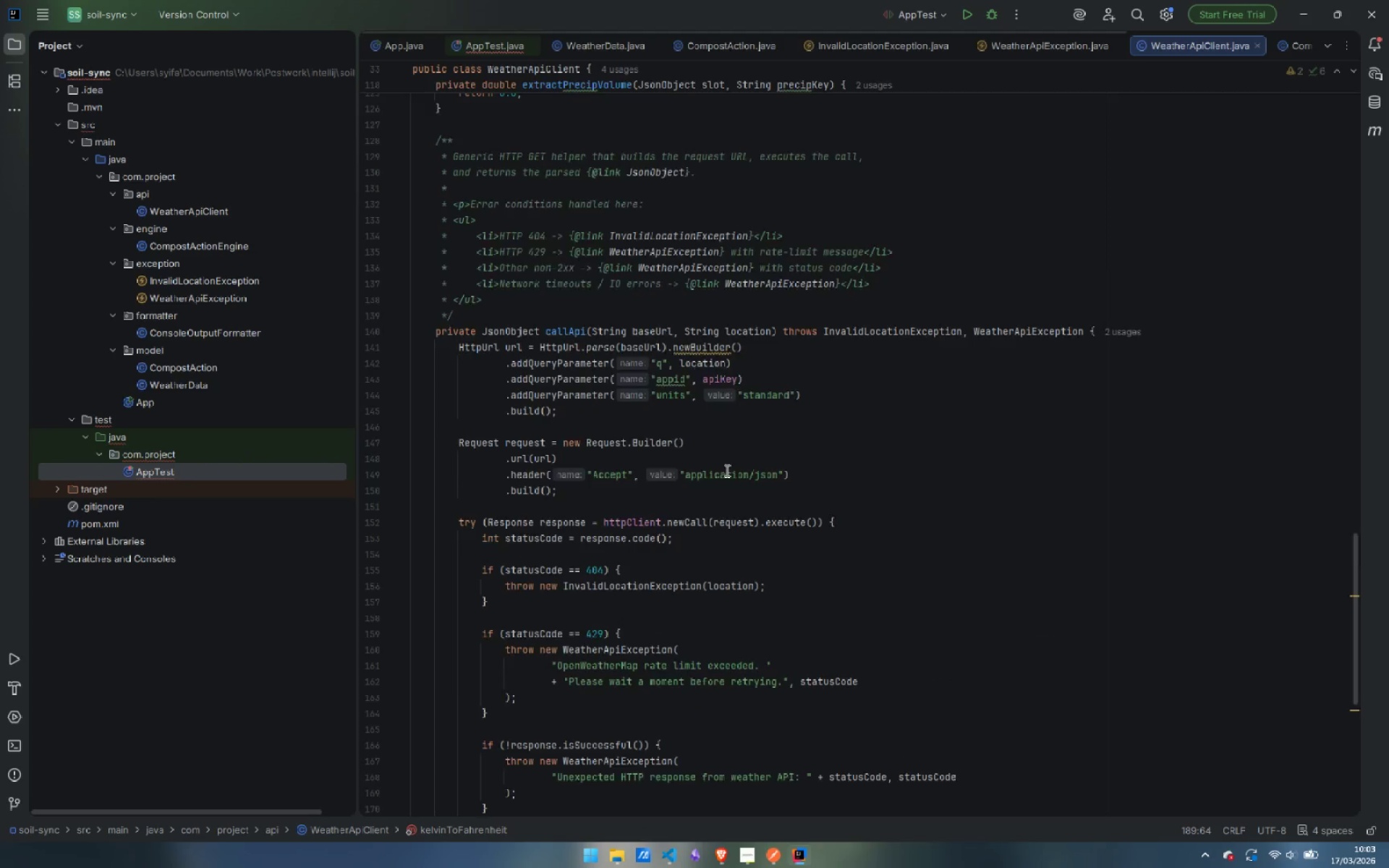 
scroll: coordinate [756, 459], scroll_direction: down, amount: 18.0
 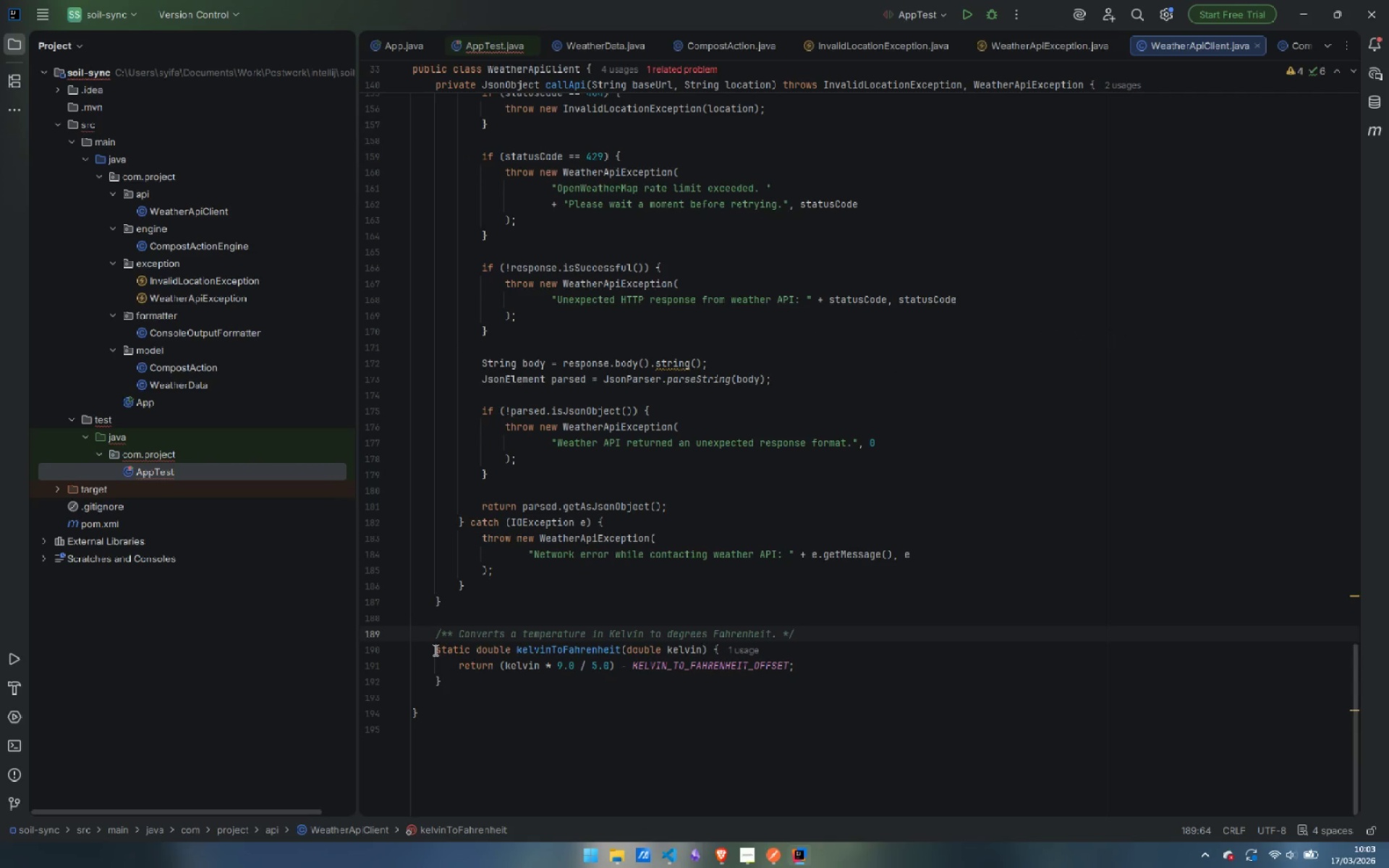 
left_click([434, 650])
 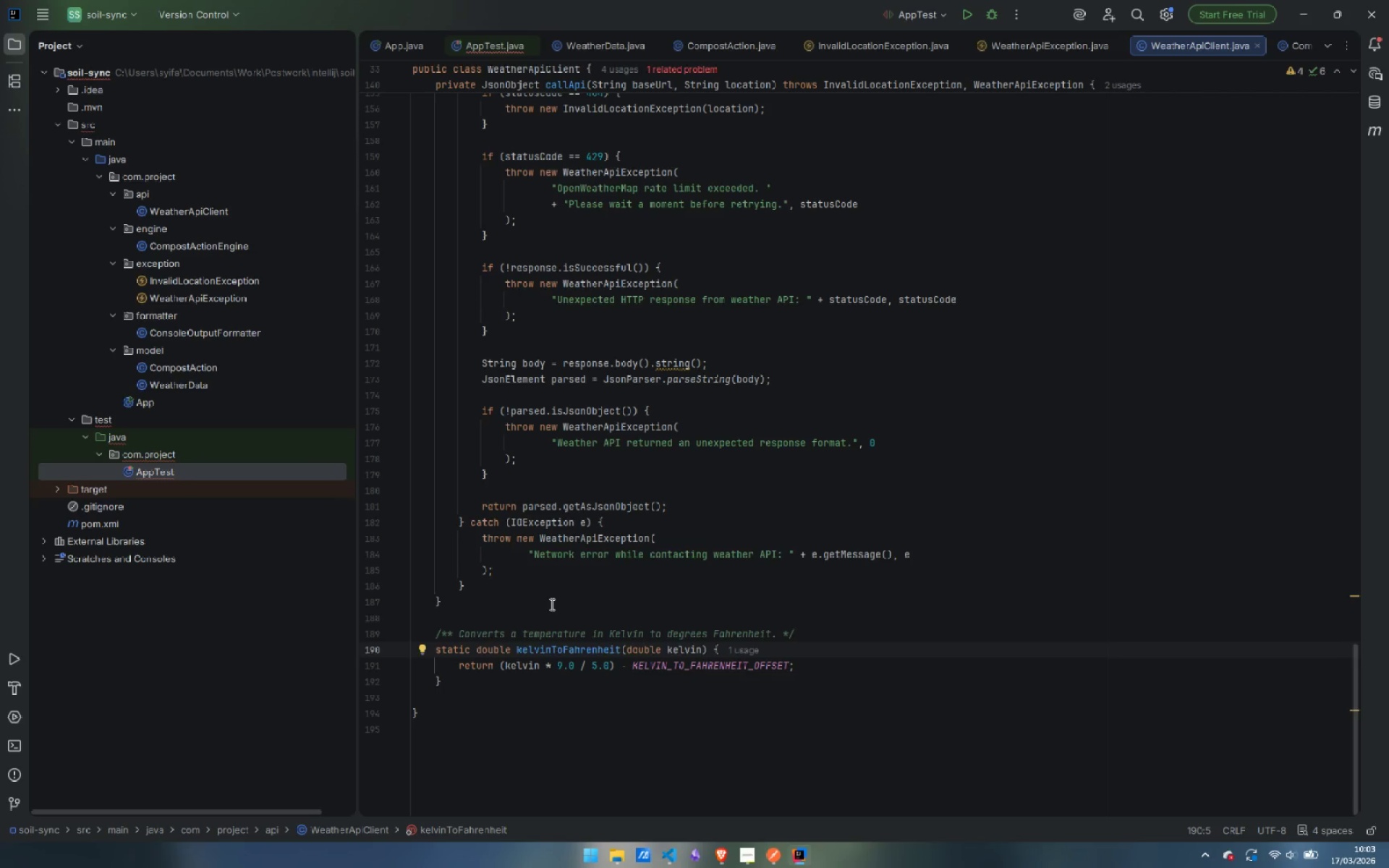 
type(public )
 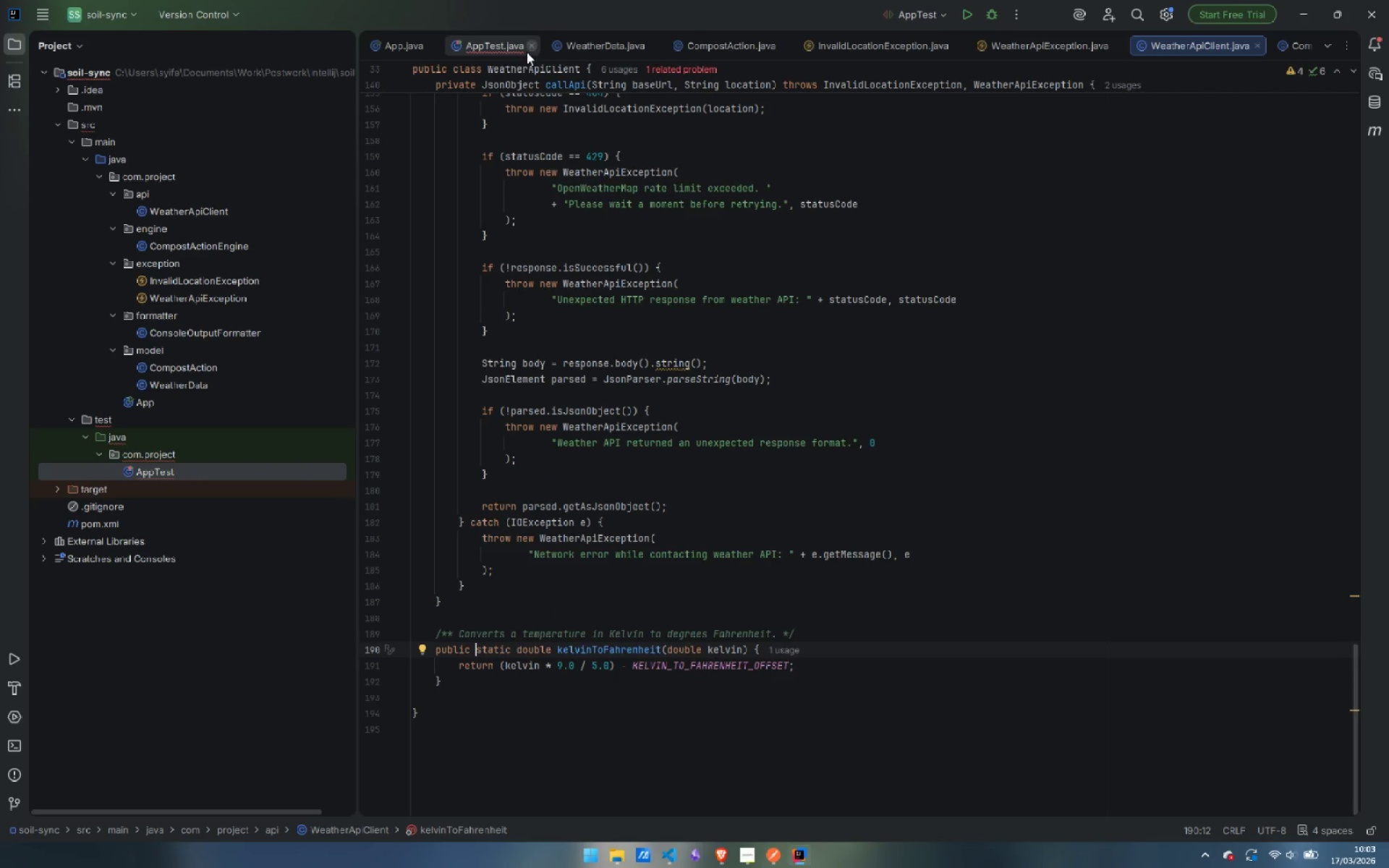 
left_click([475, 46])
 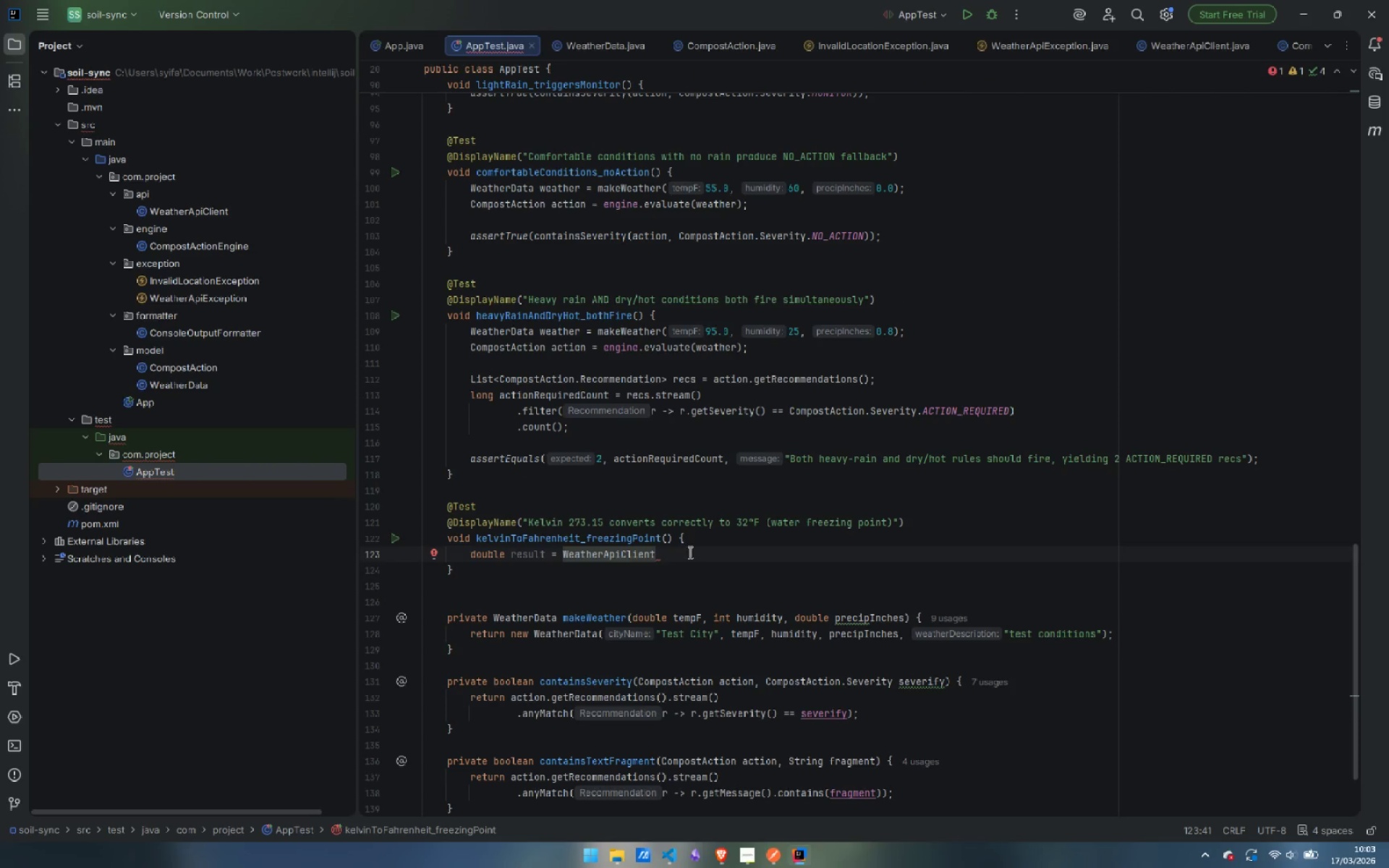 
left_click([689, 552])
 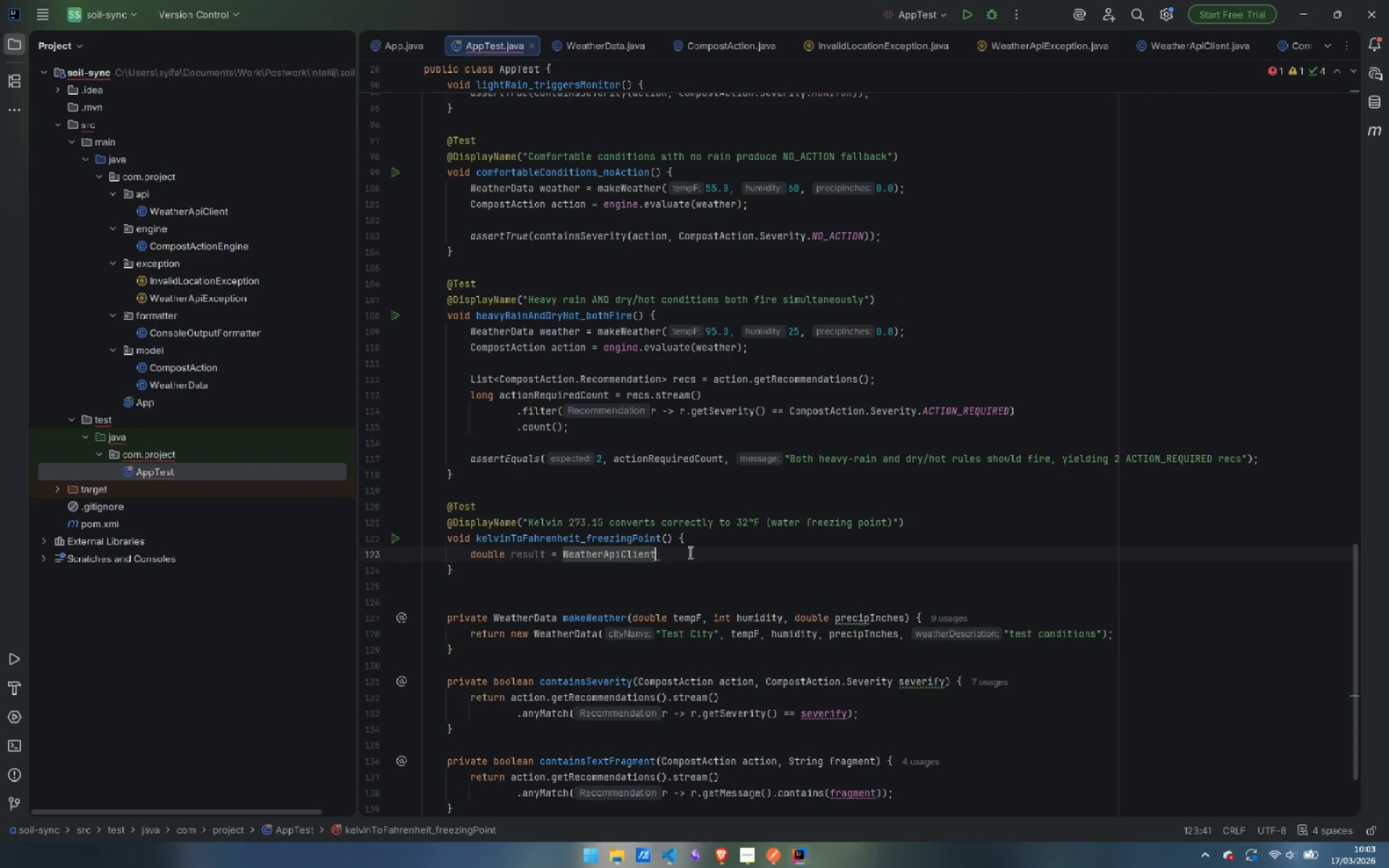 
key(Period)
 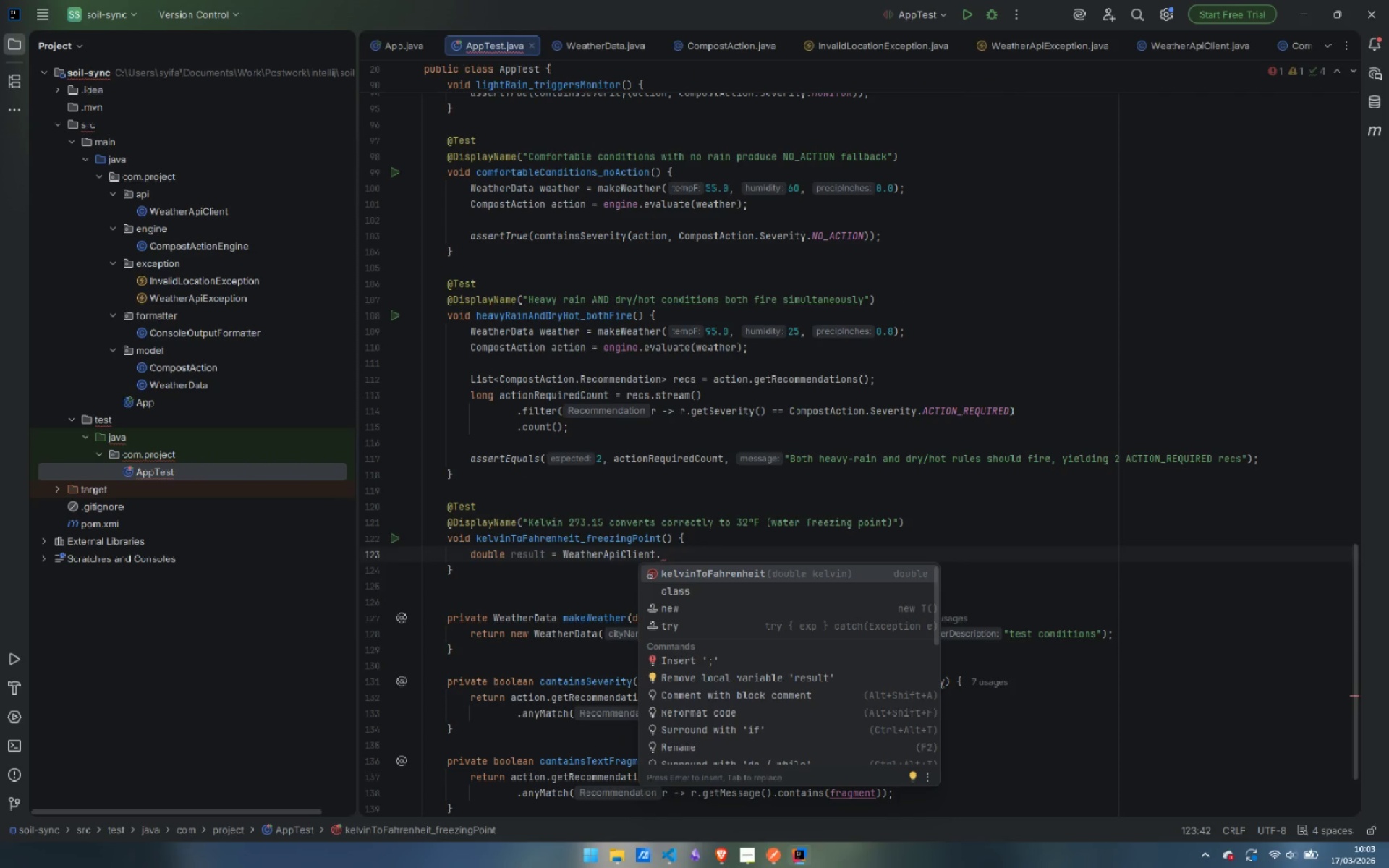 
key(Enter)
 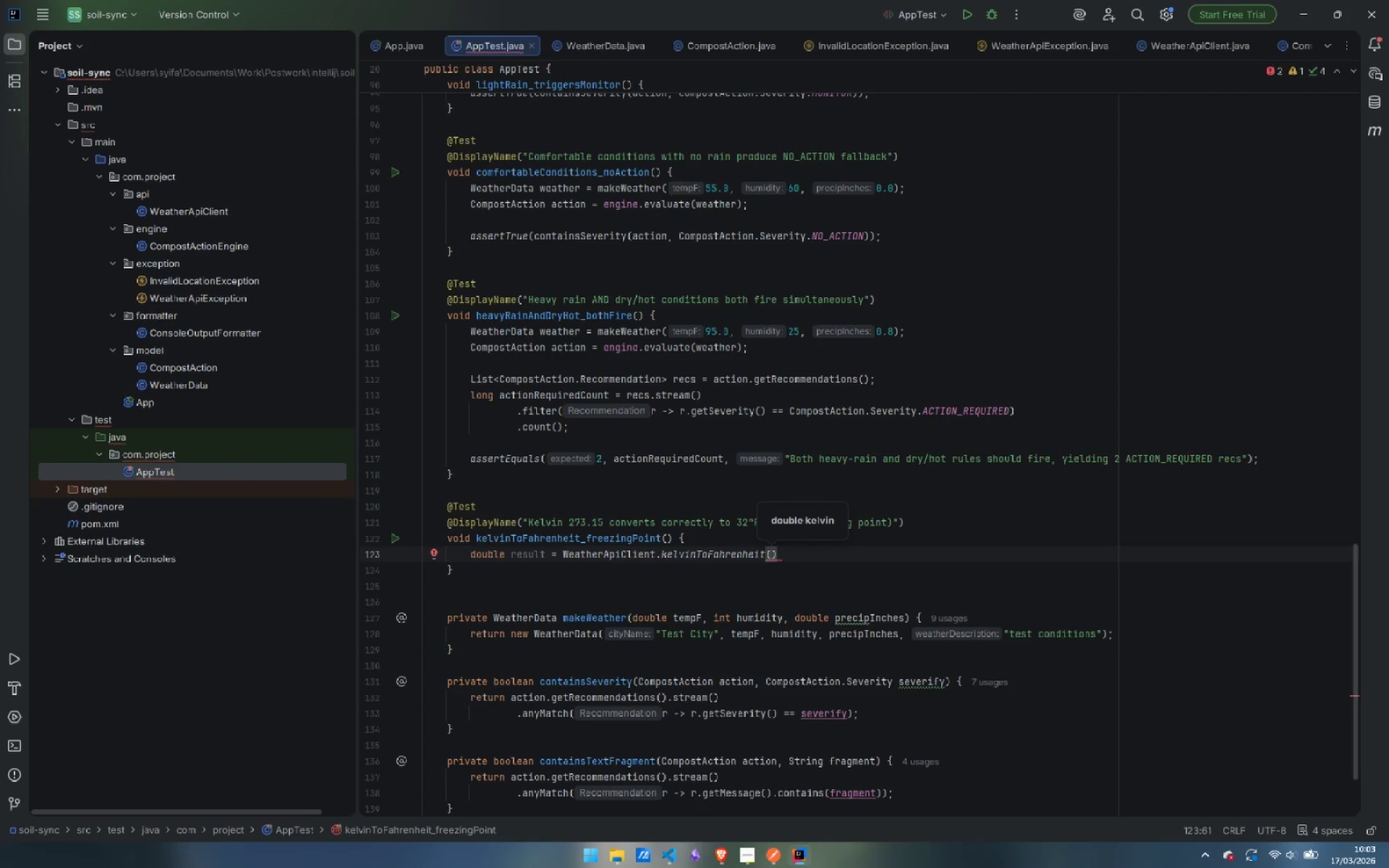 
type(373)
 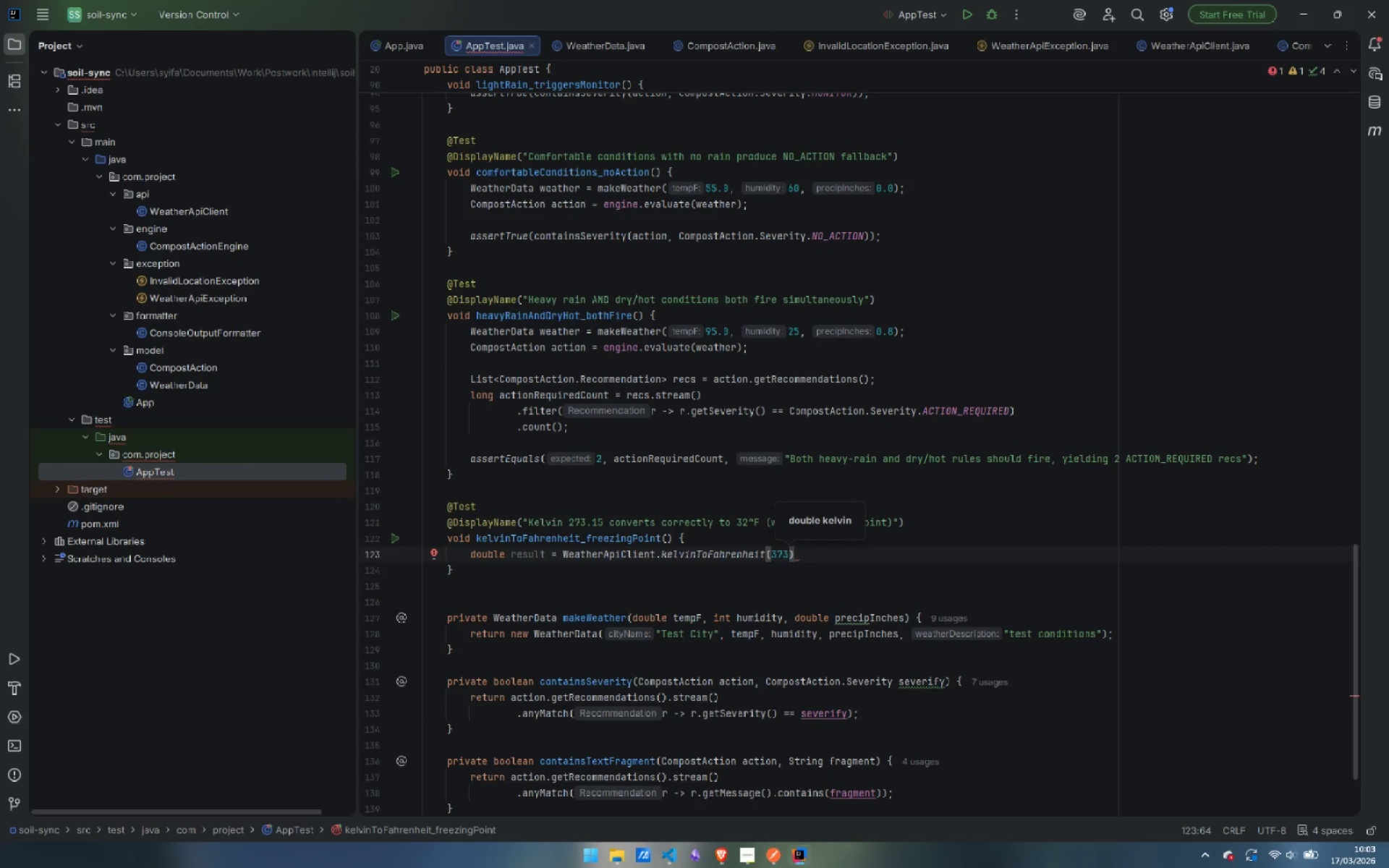 
key(Backspace)
 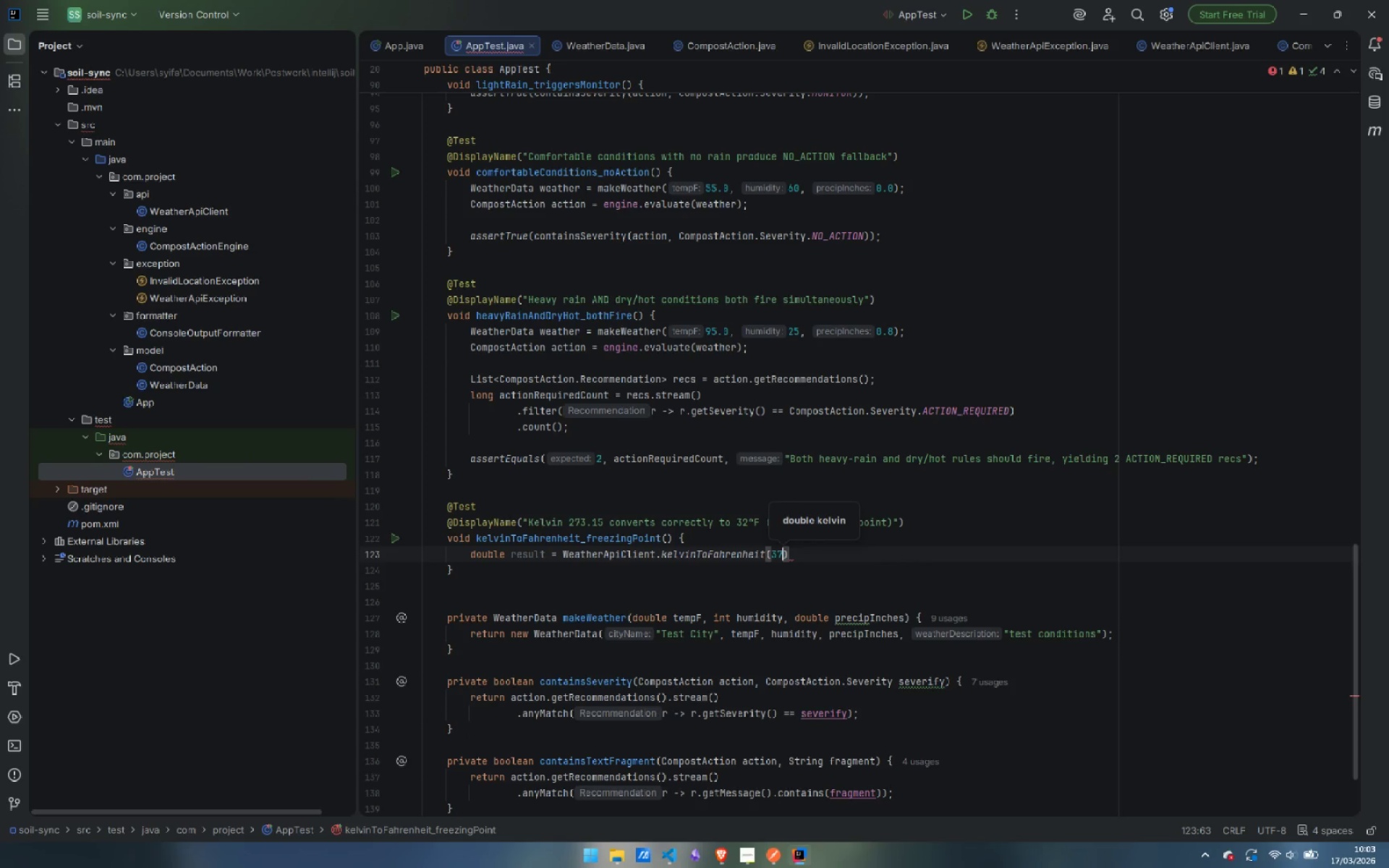 
key(Backspace)
 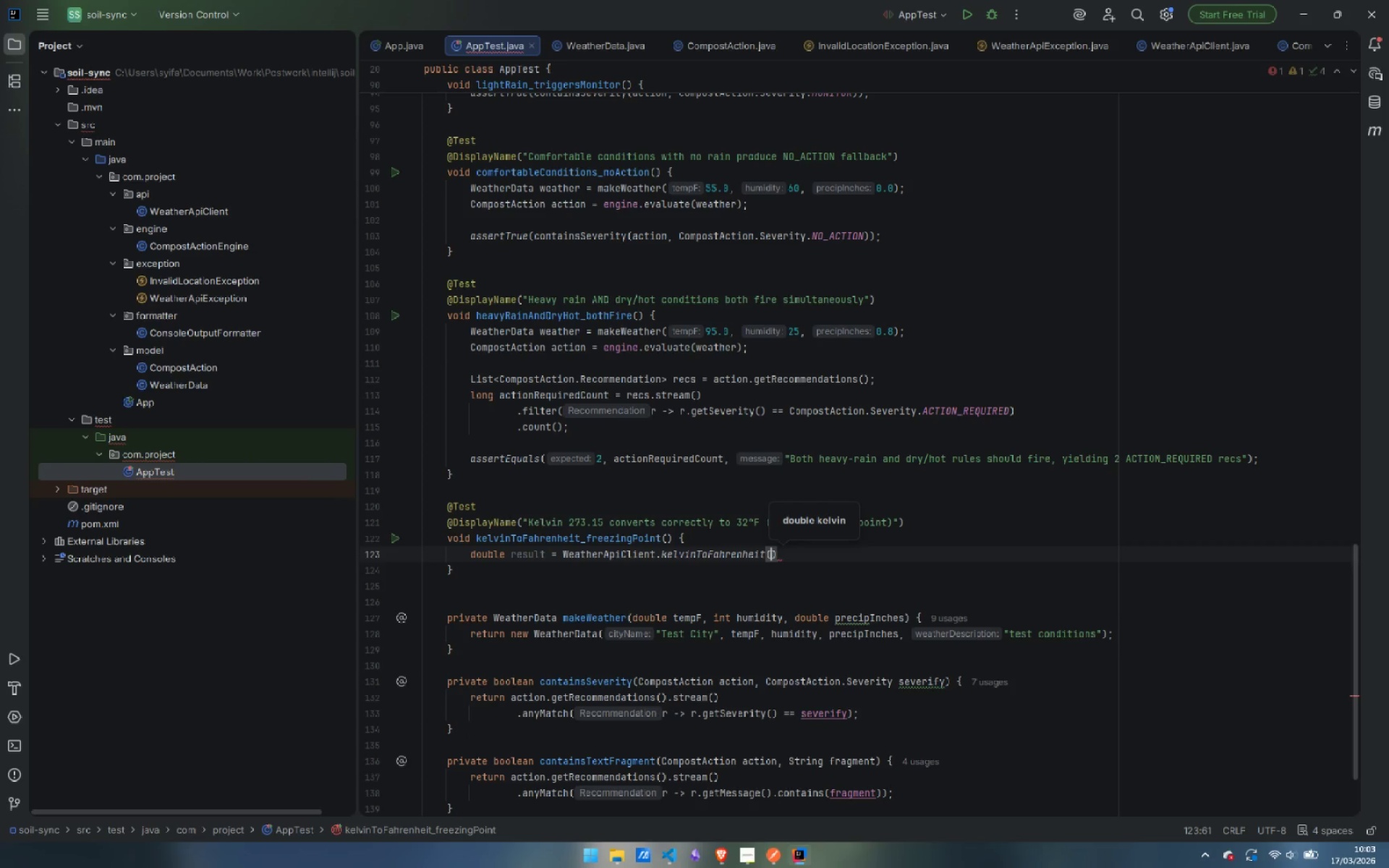 
key(Backspace)
 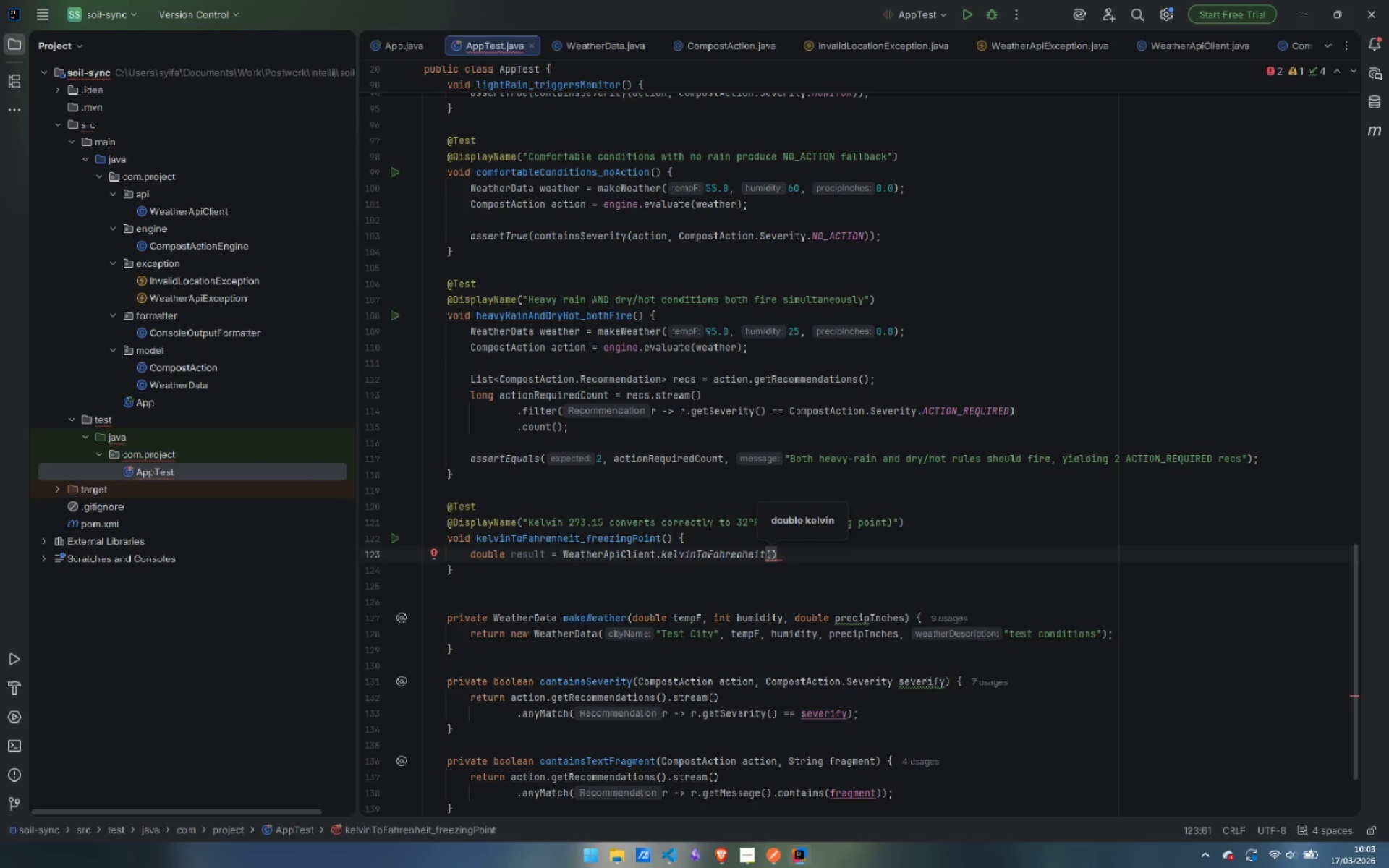 
type(273.13)
key(Backspace)
type(5)
 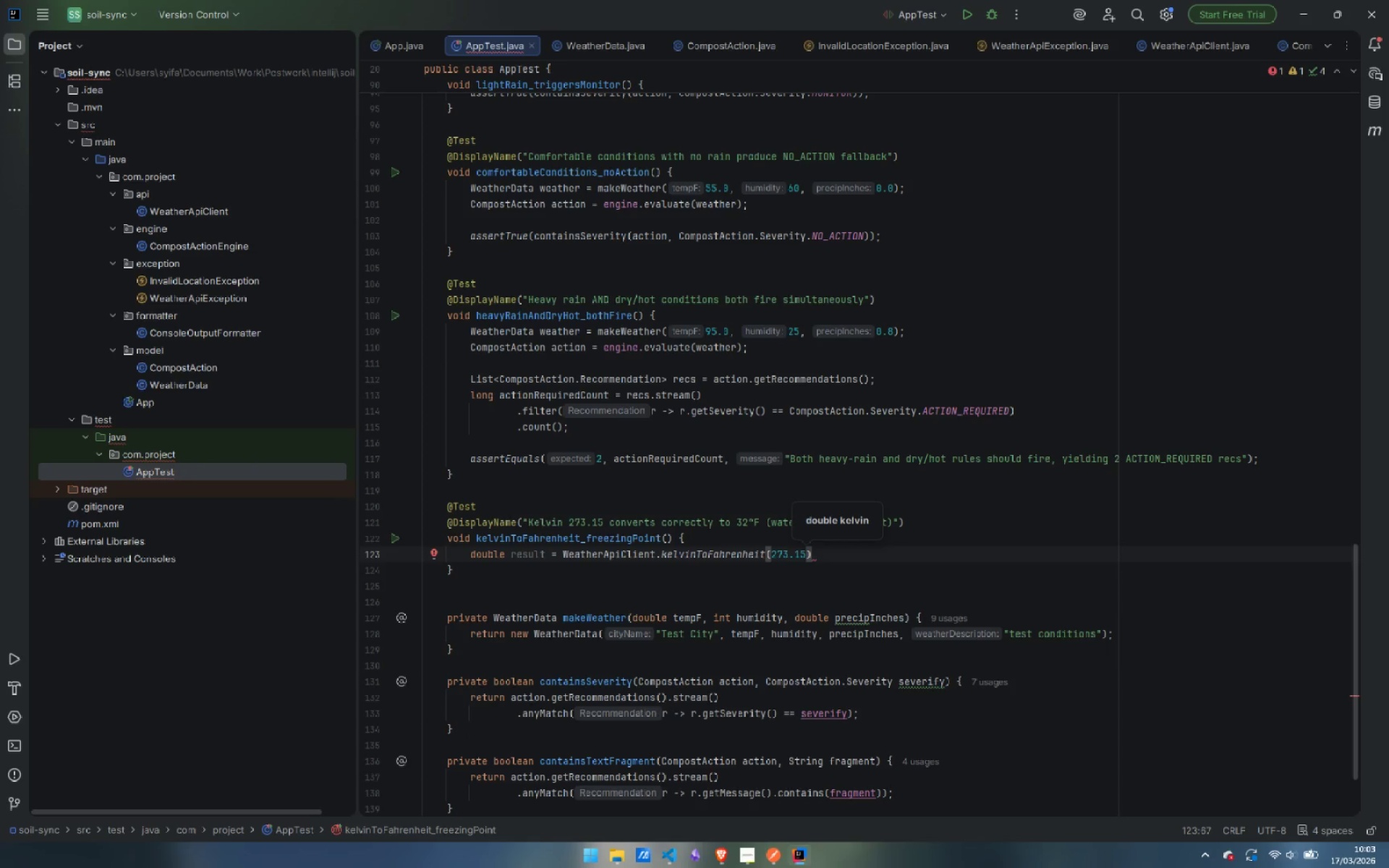 
key(ArrowRight)
 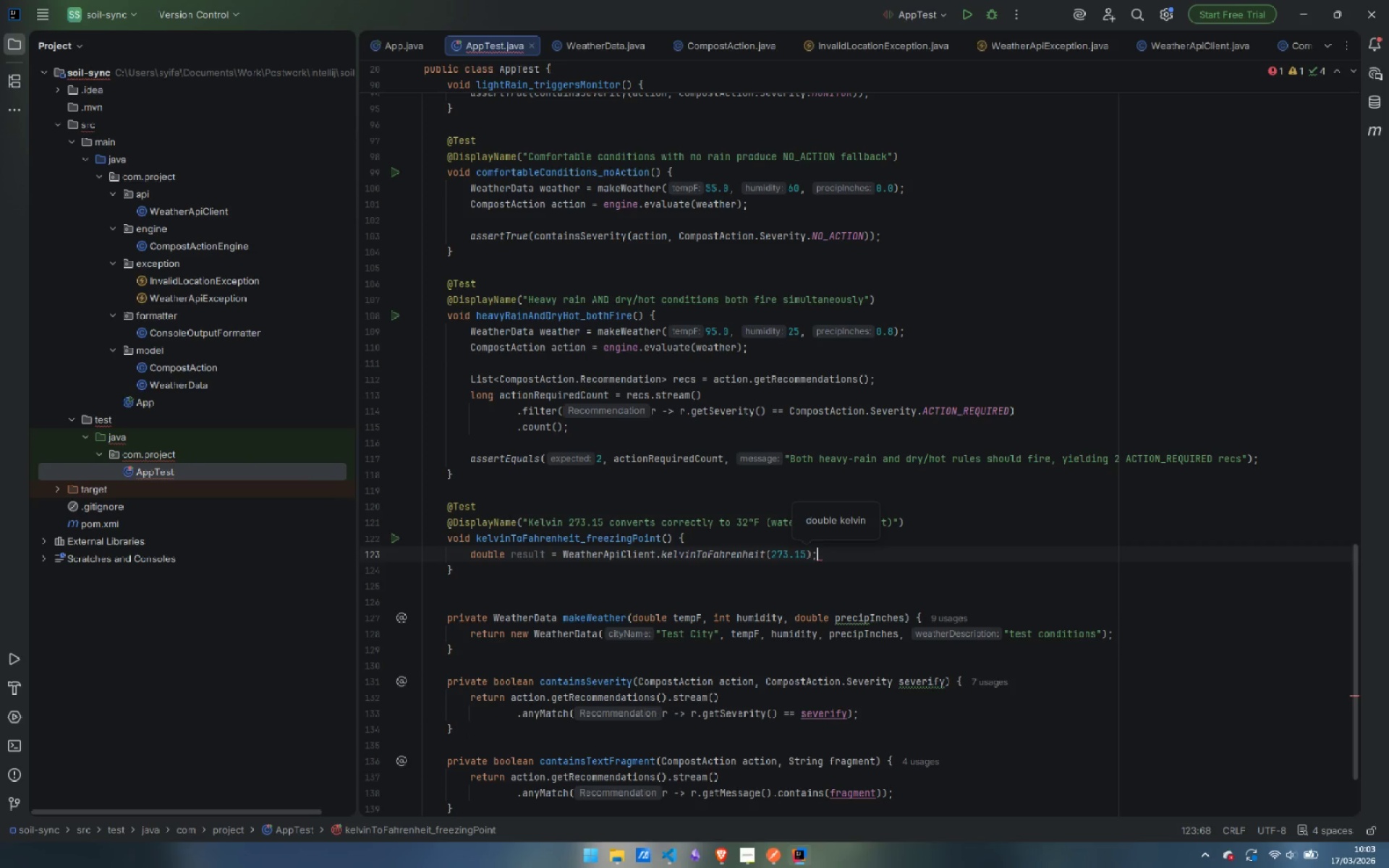 
key(Semicolon)
 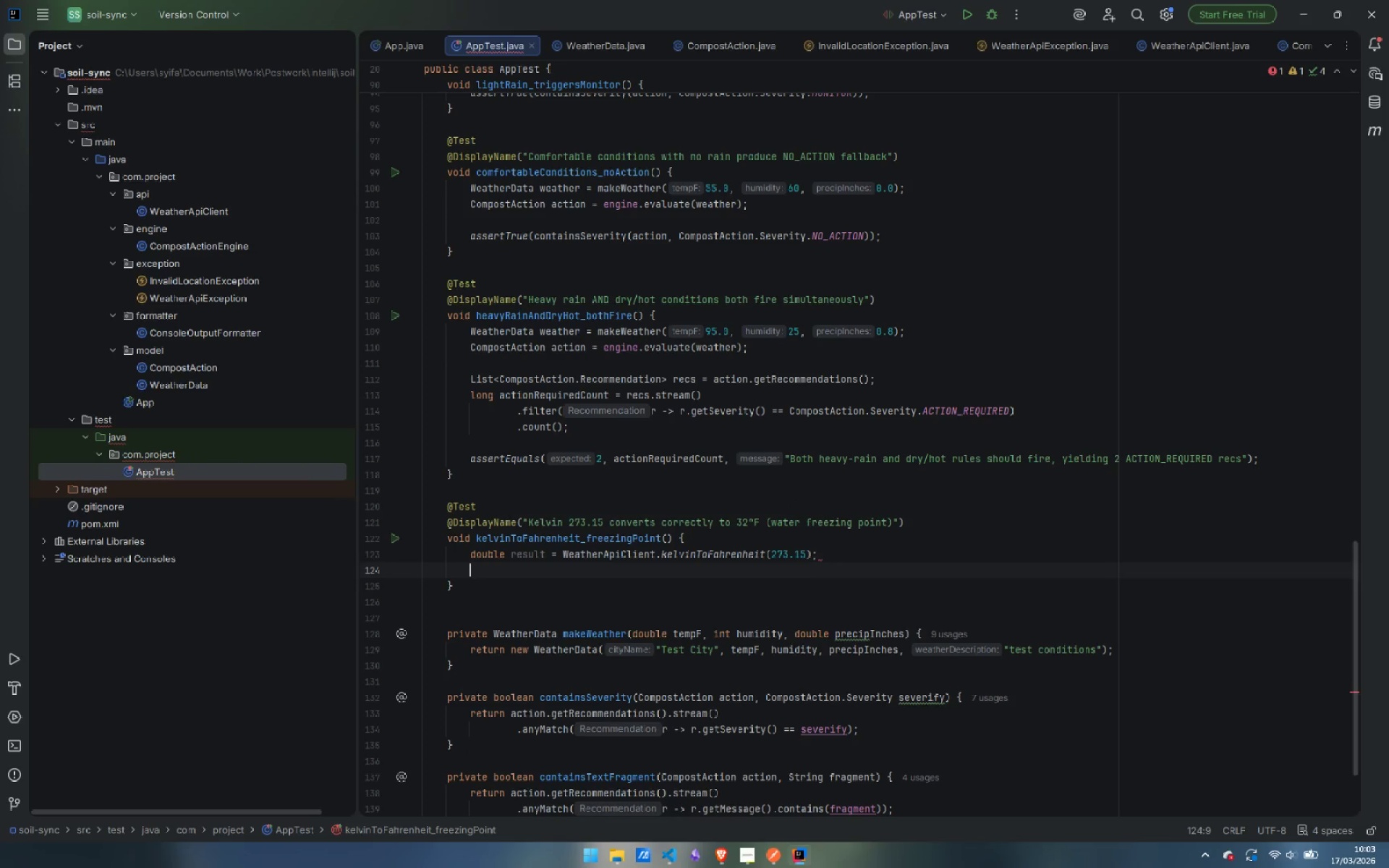 
key(Enter)
 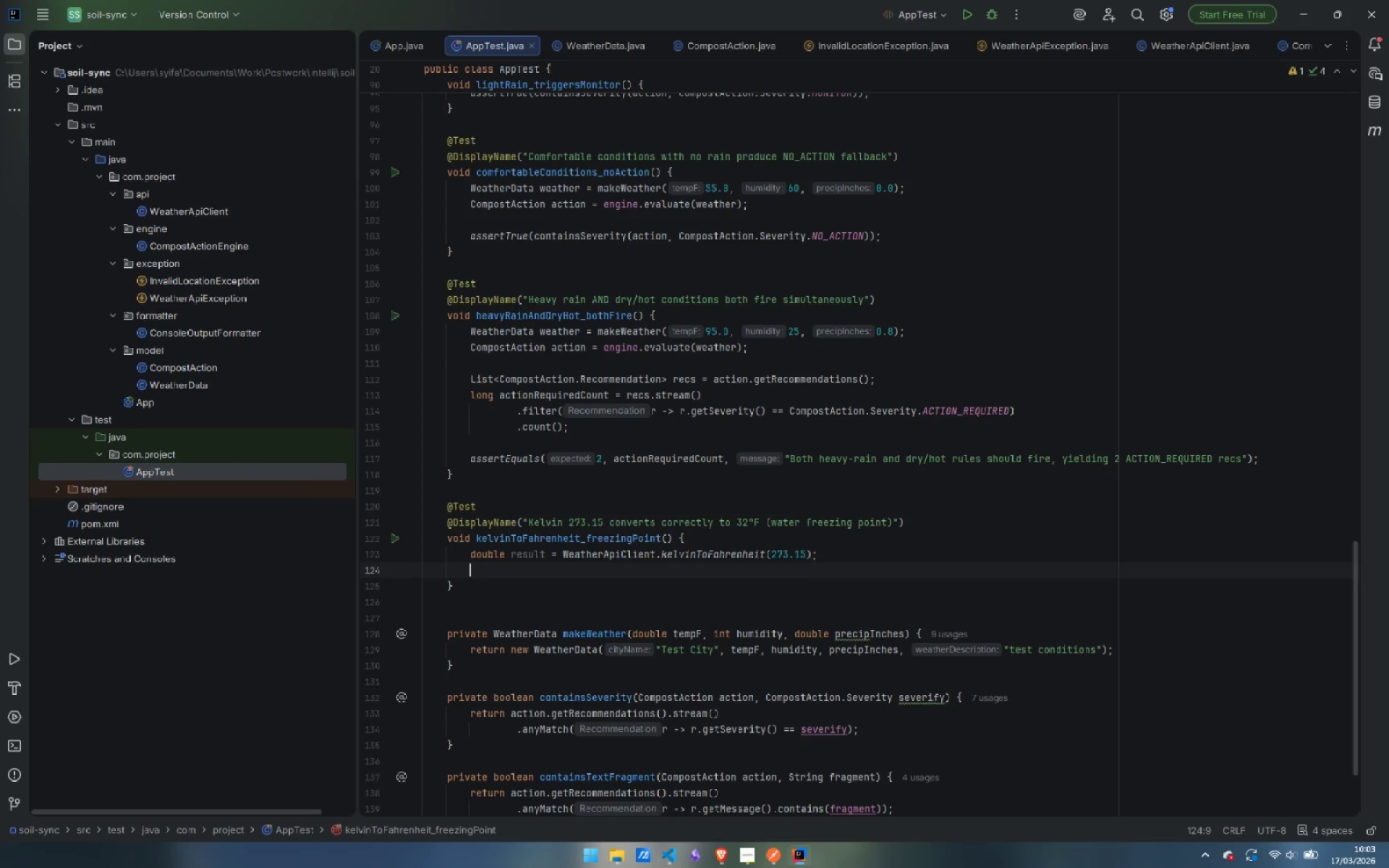 
type(ass)
 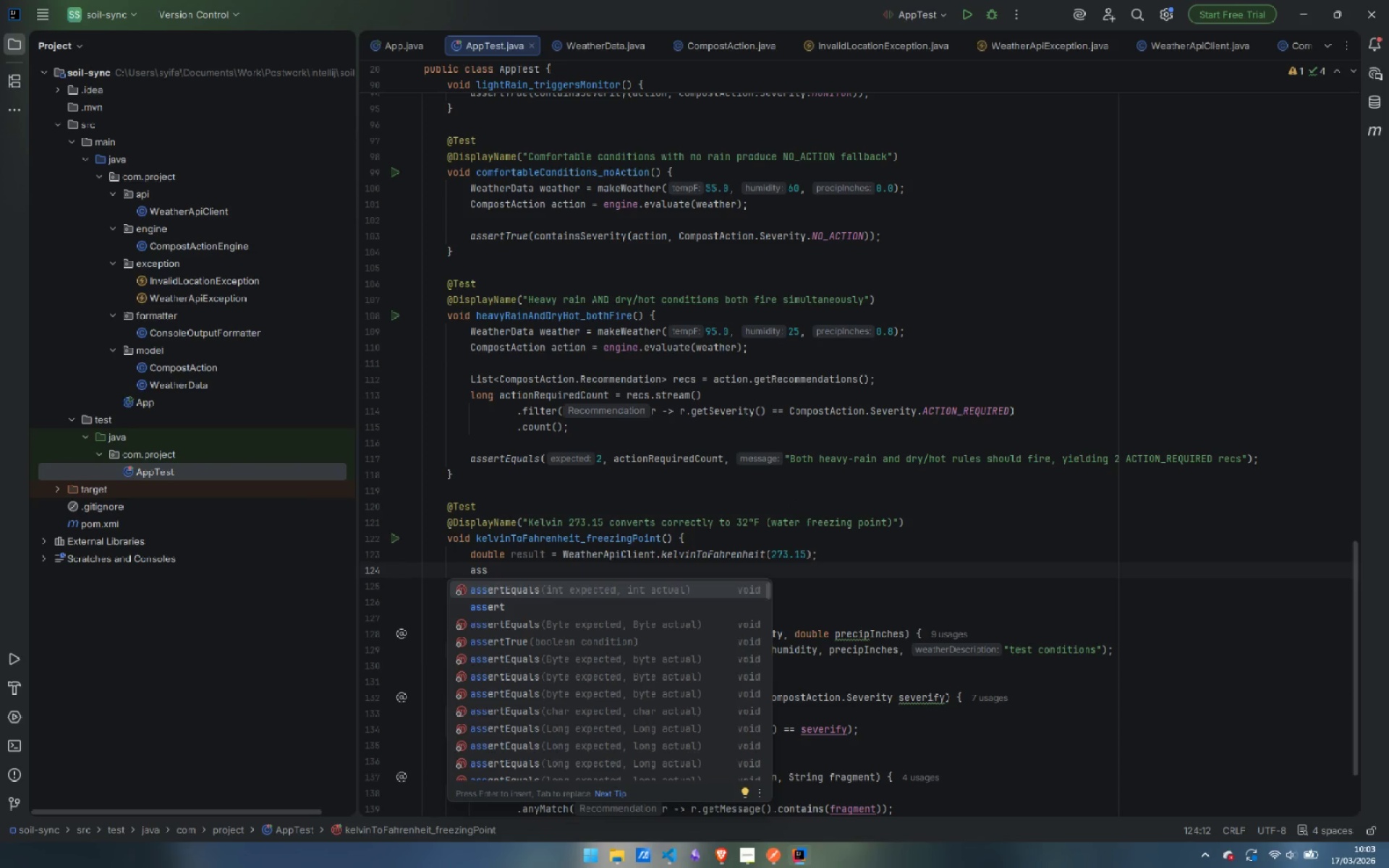 
key(Enter)
 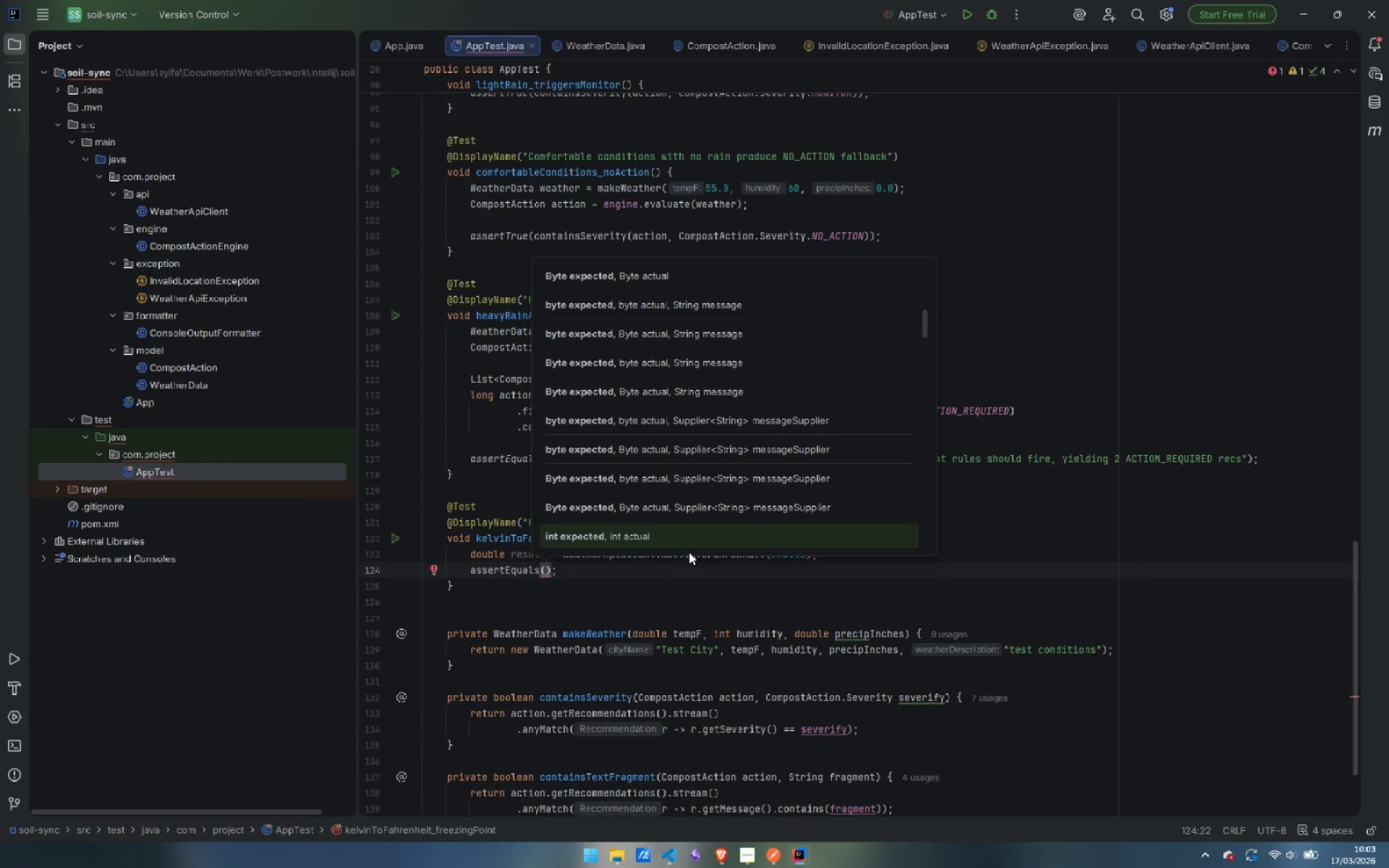 
type(32.0, res)
 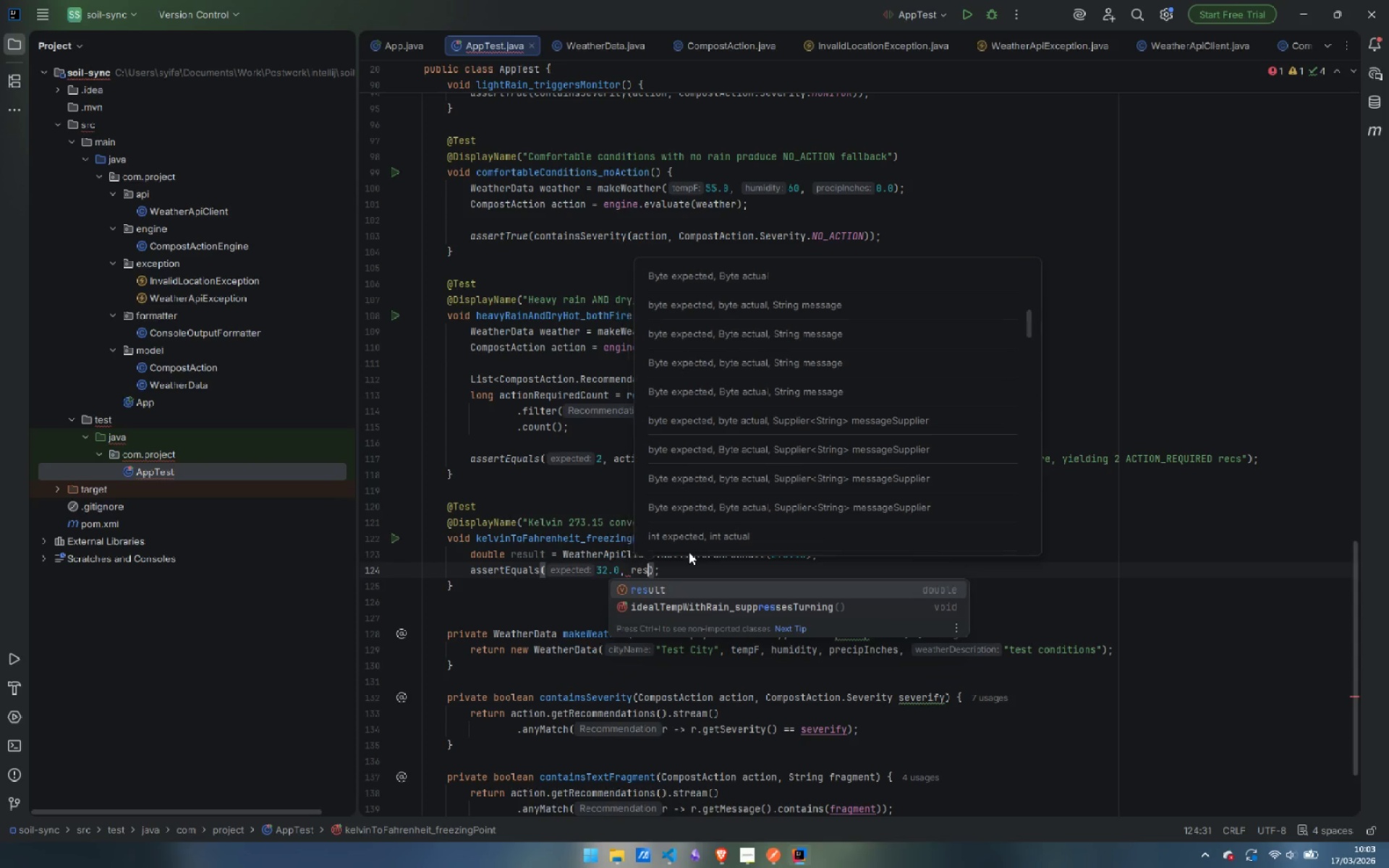 
key(Enter)
 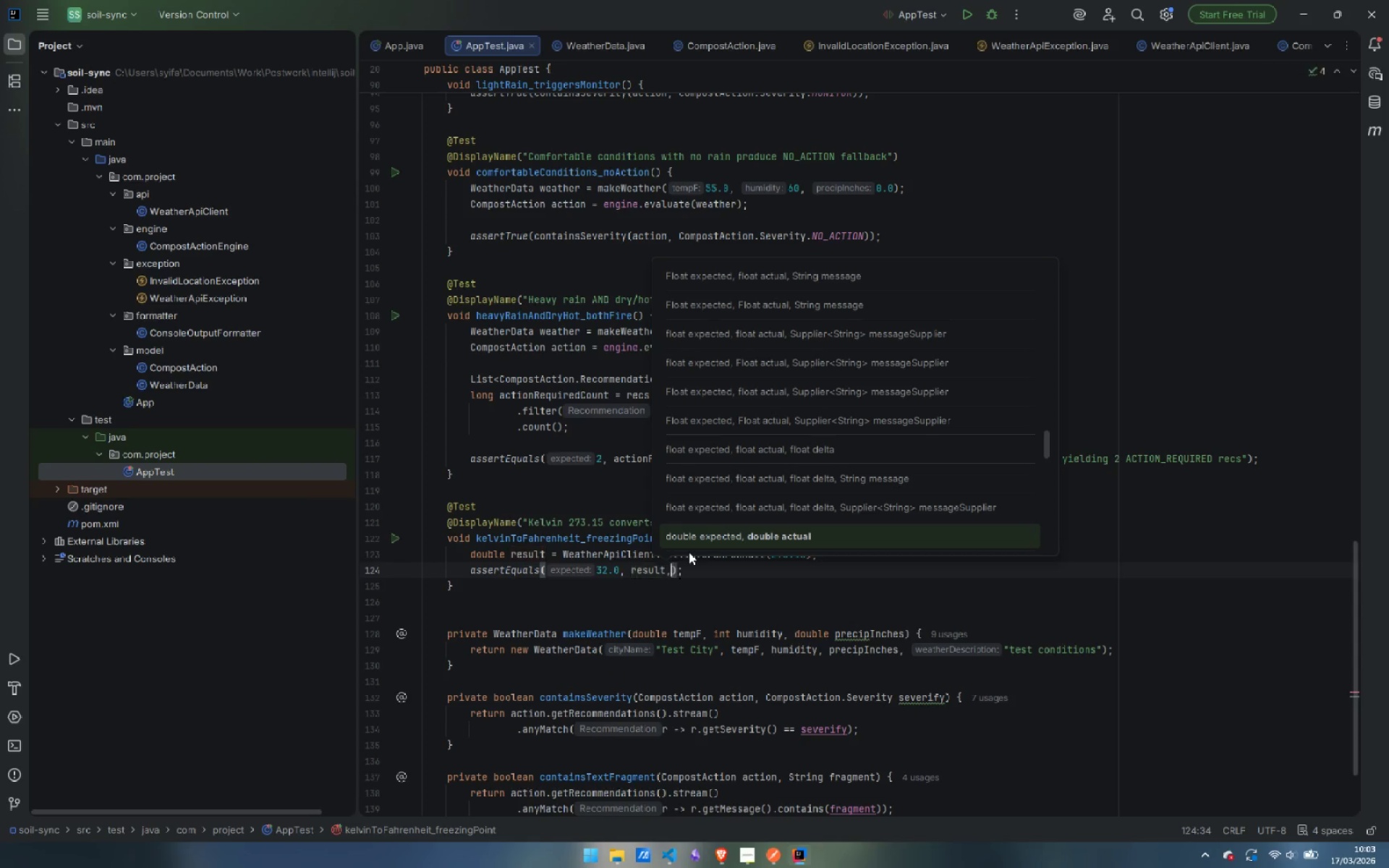 
type(, 0.05)
 